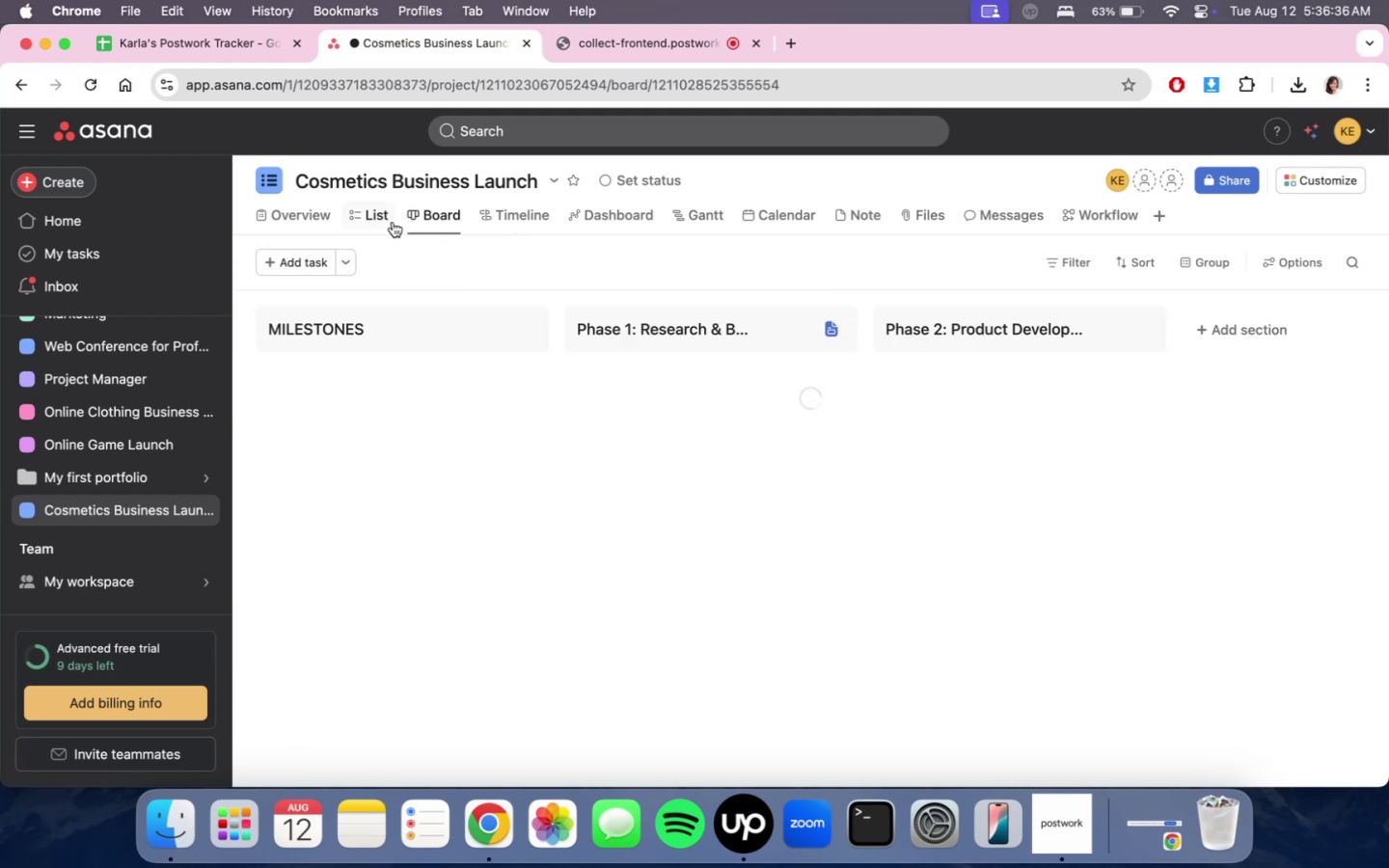 
triple_click([393, 222])
 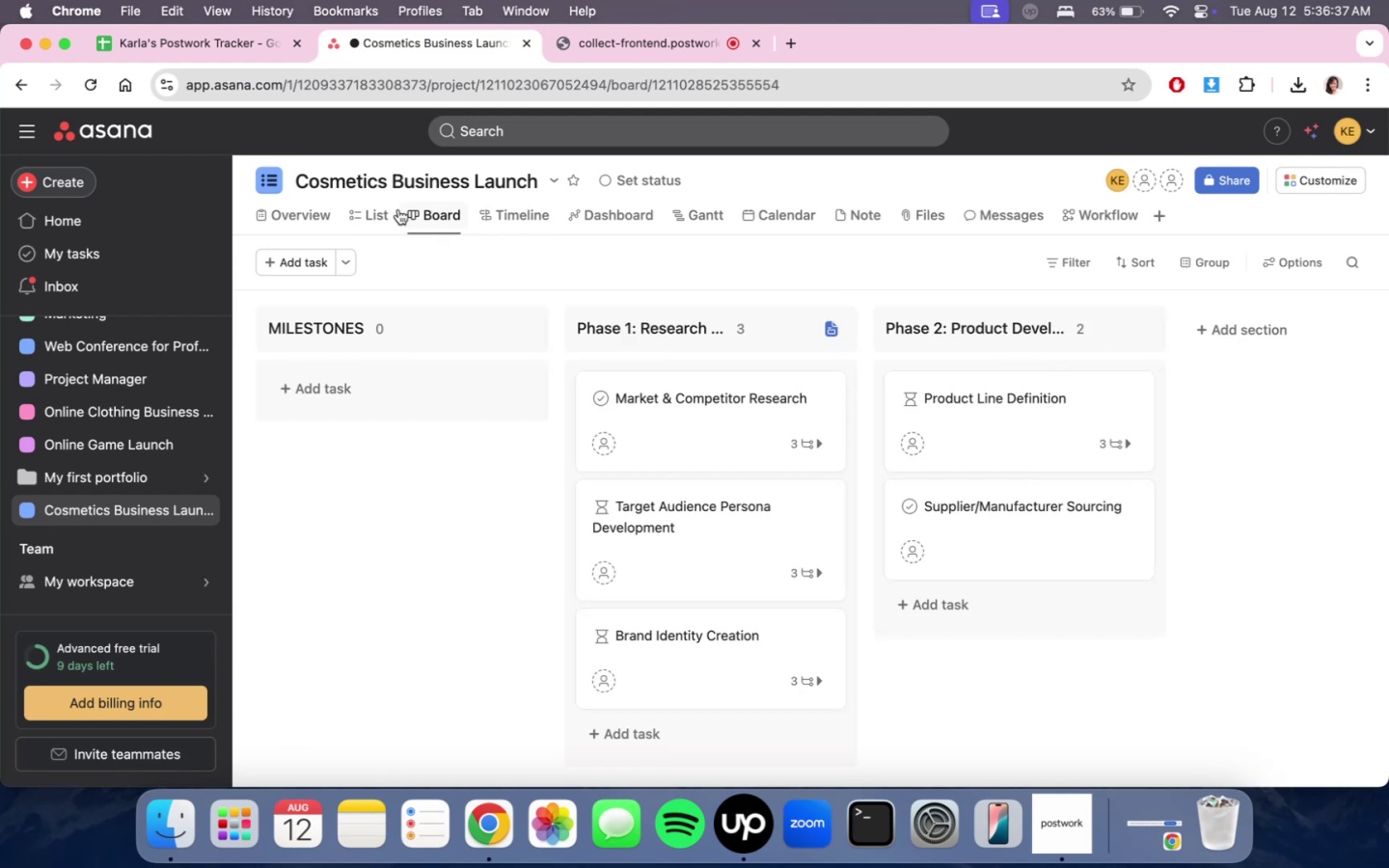 
left_click([366, 208])
 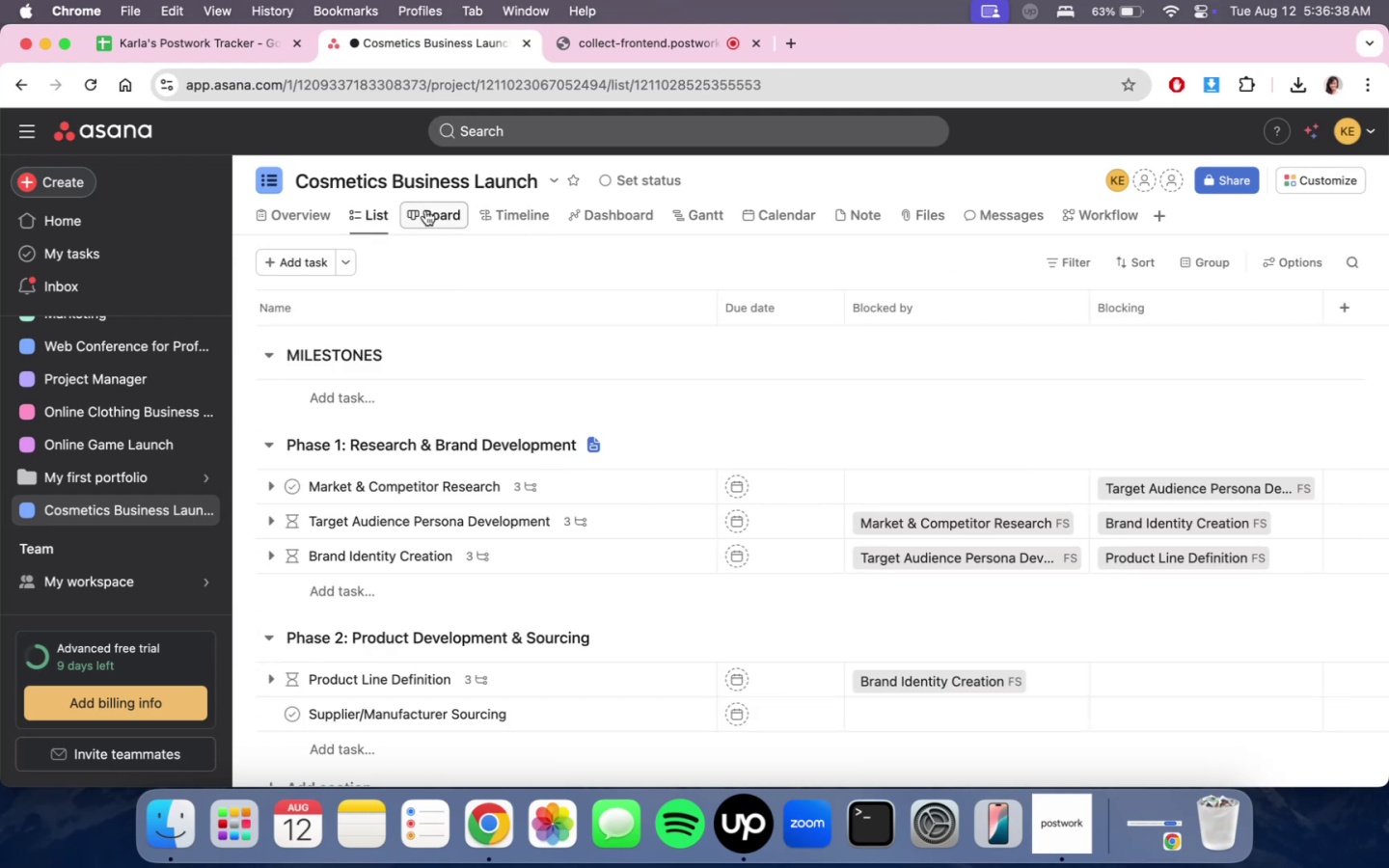 
double_click([425, 210])
 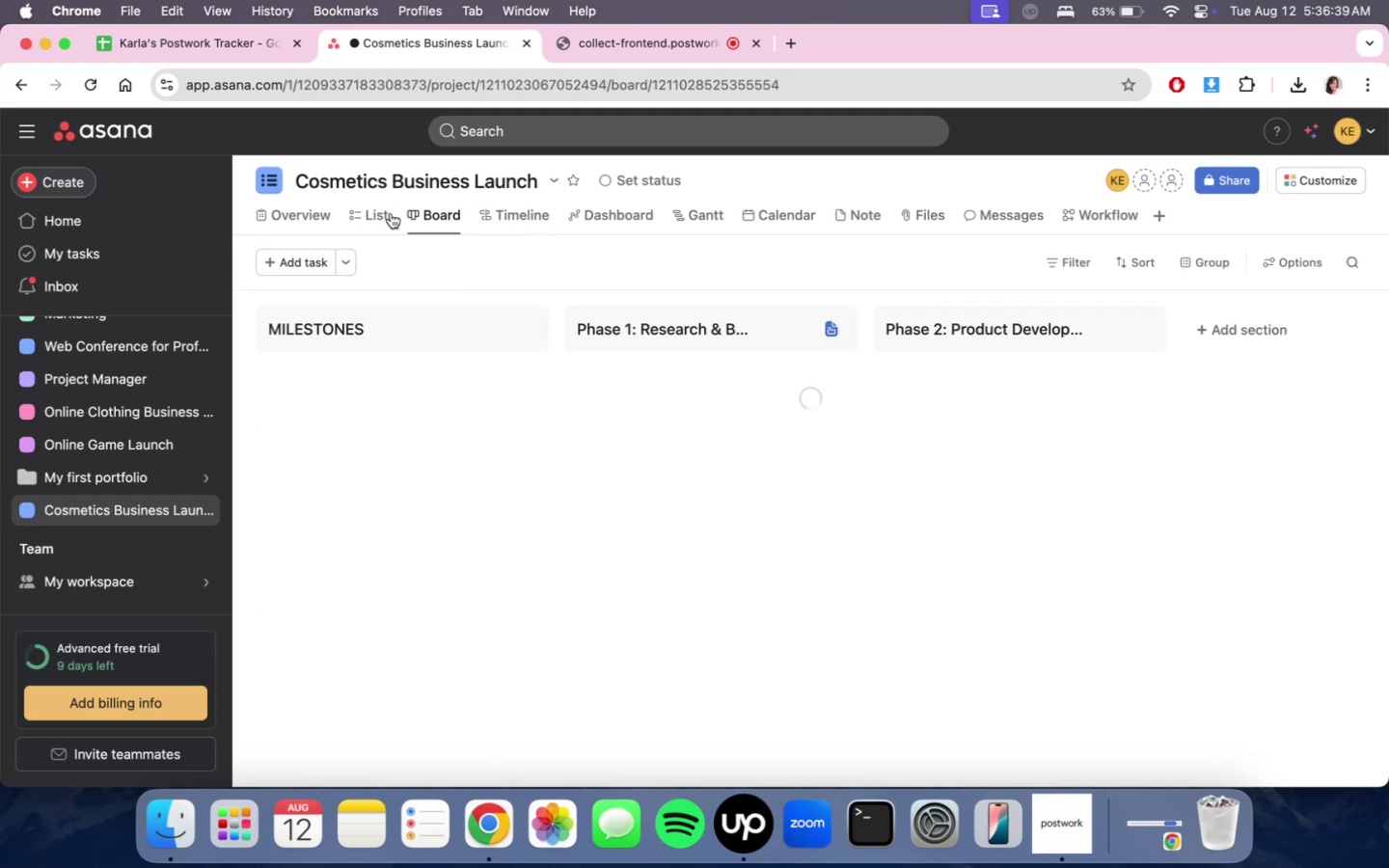 
left_click([375, 213])
 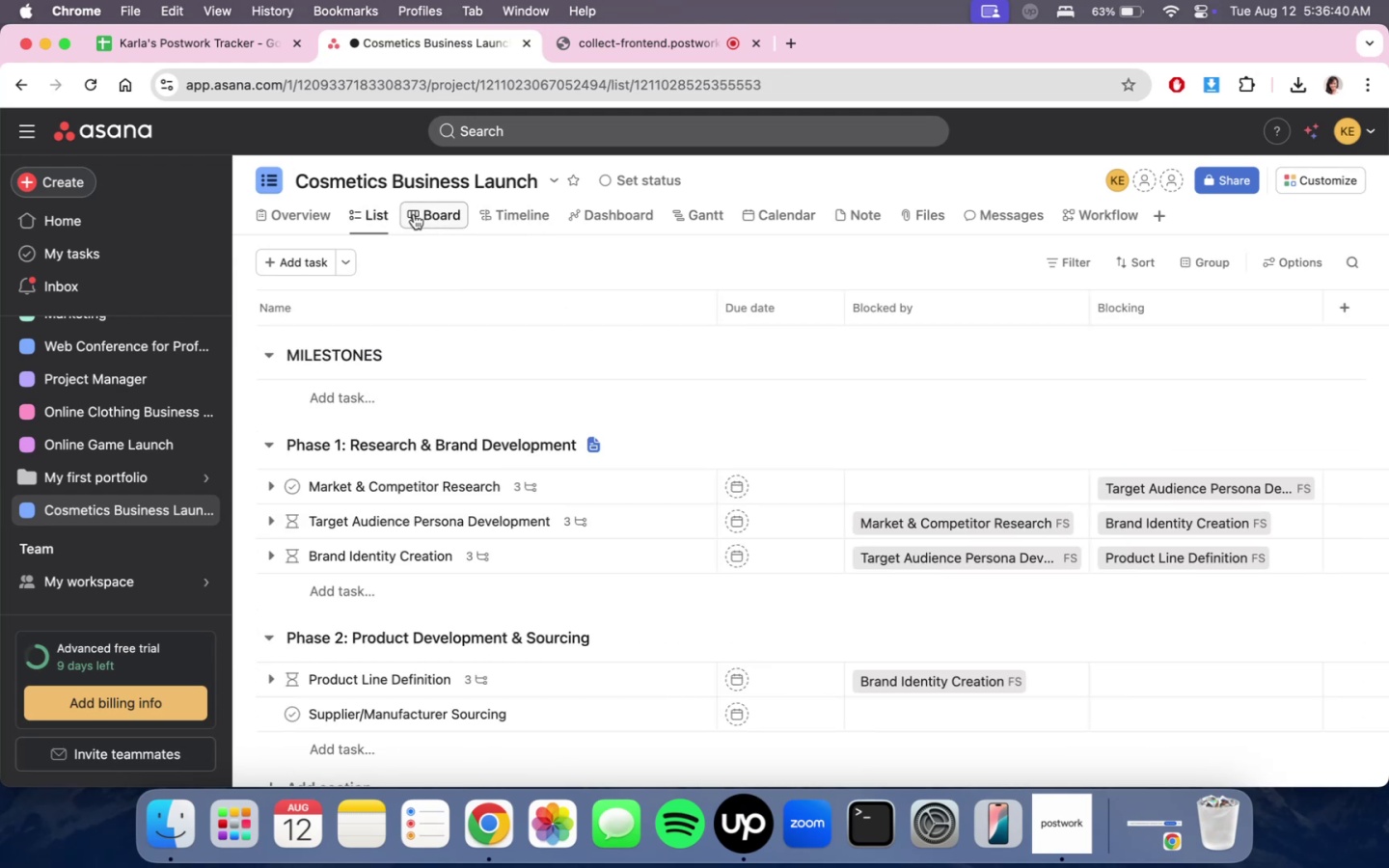 
left_click([414, 214])
 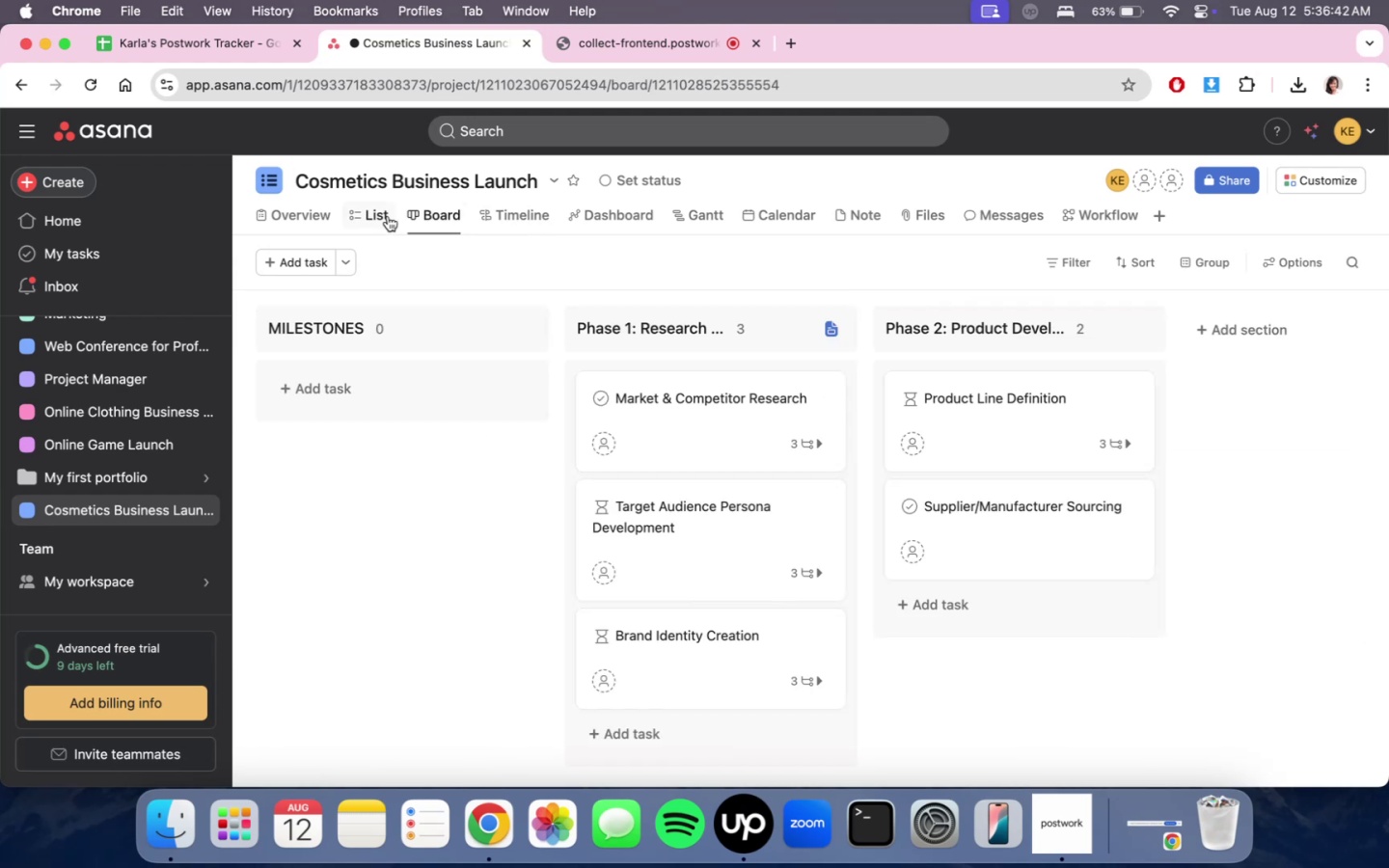 
left_click([387, 216])
 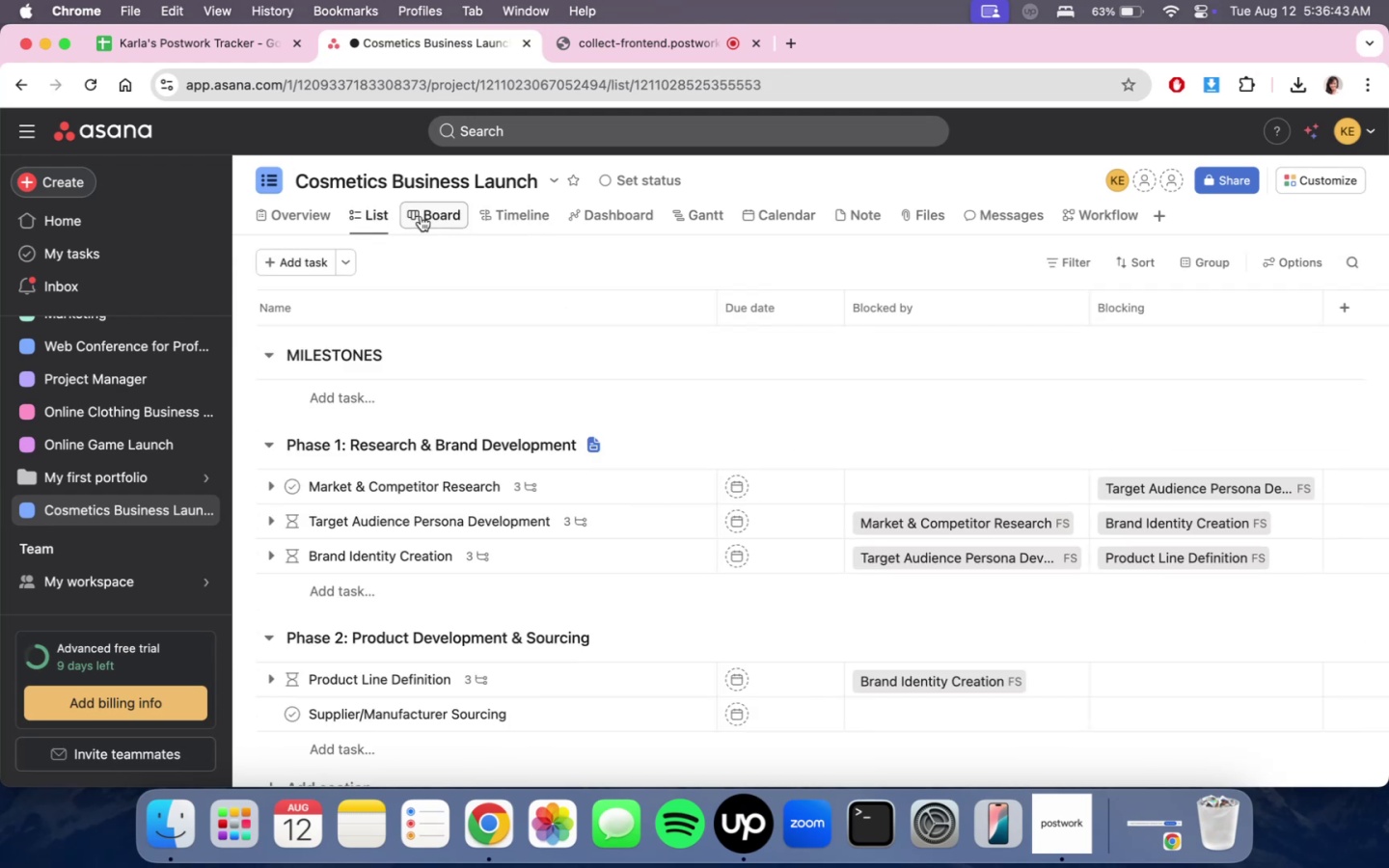 
left_click([420, 216])
 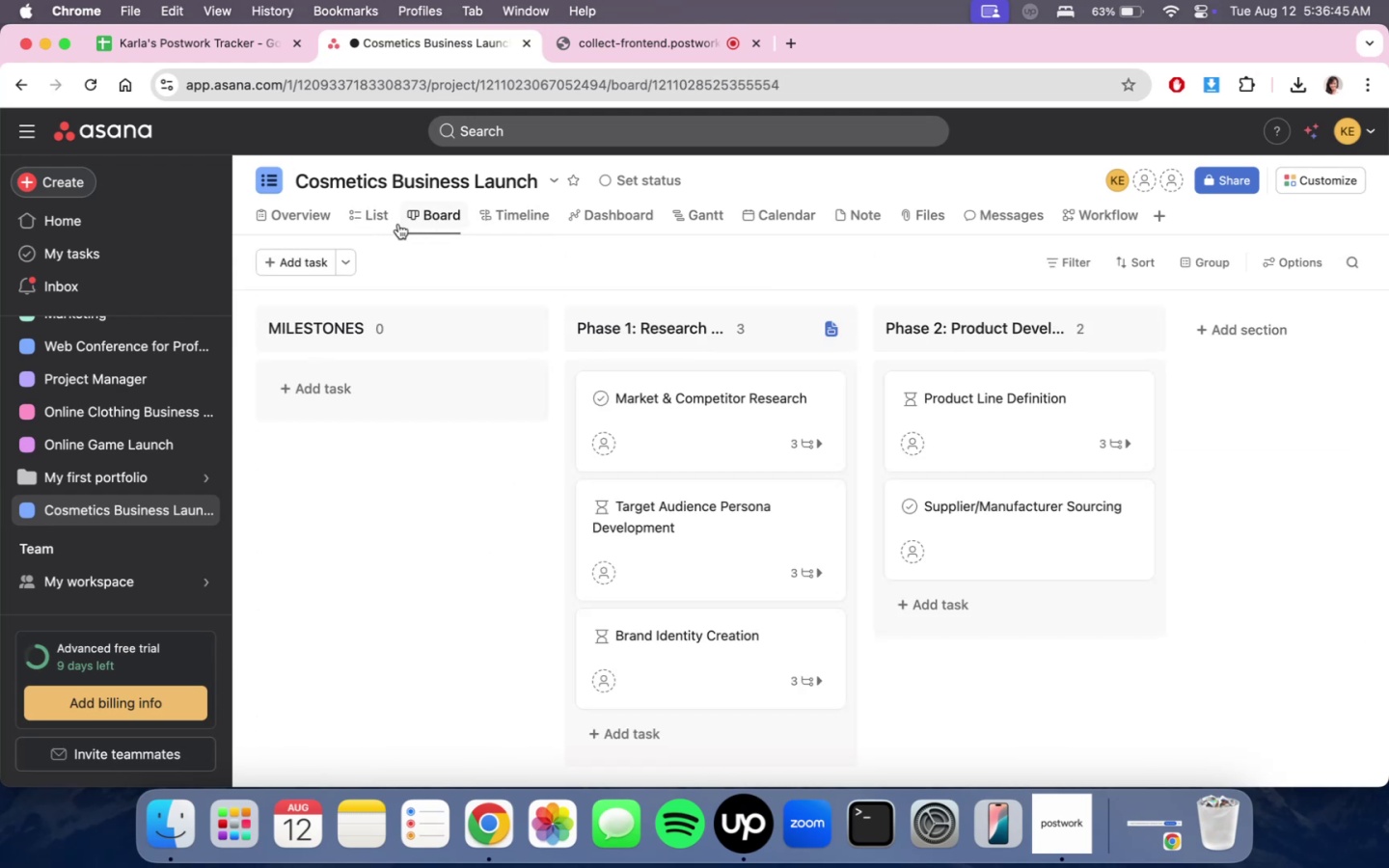 
left_click([381, 225])
 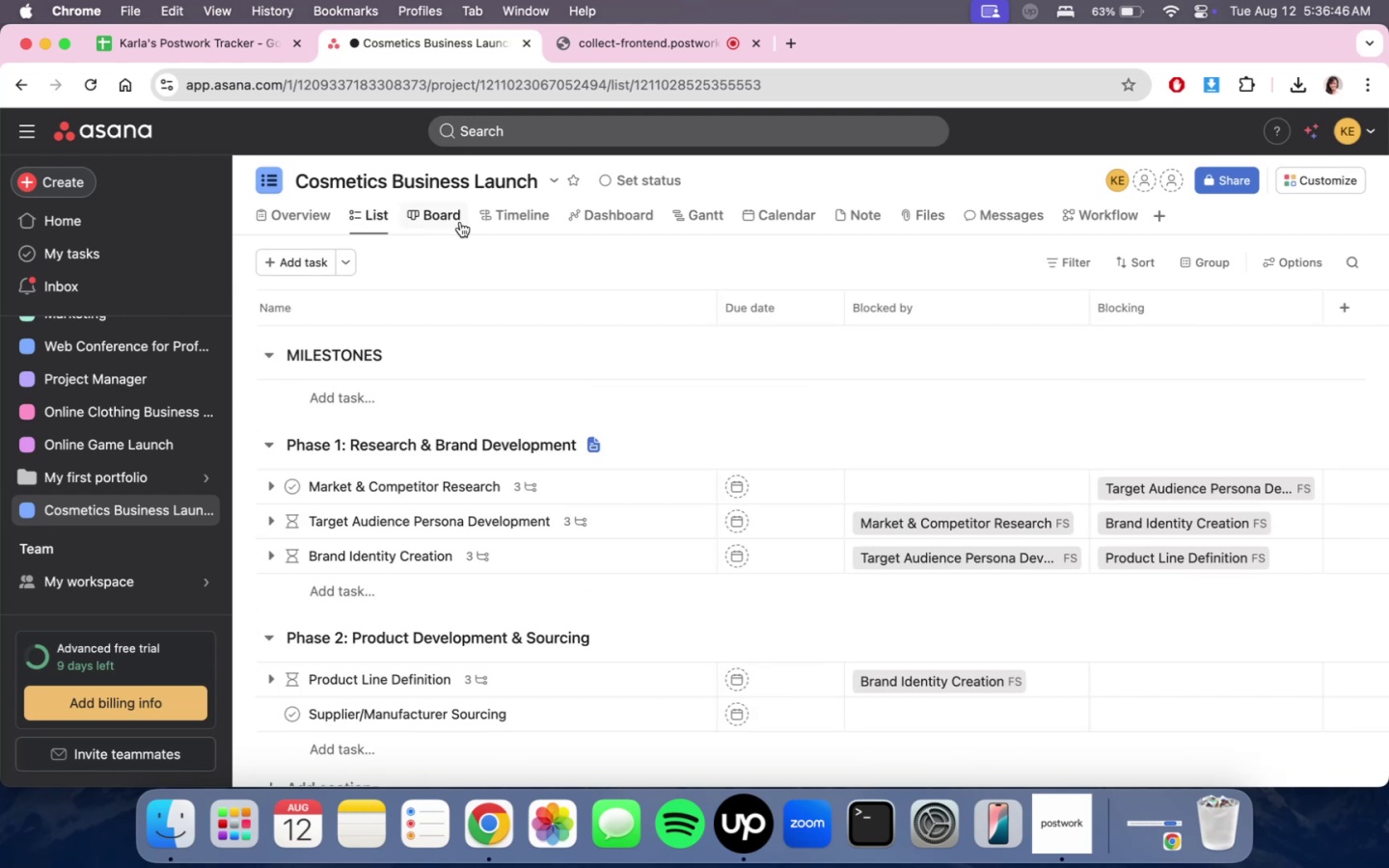 
left_click([460, 222])
 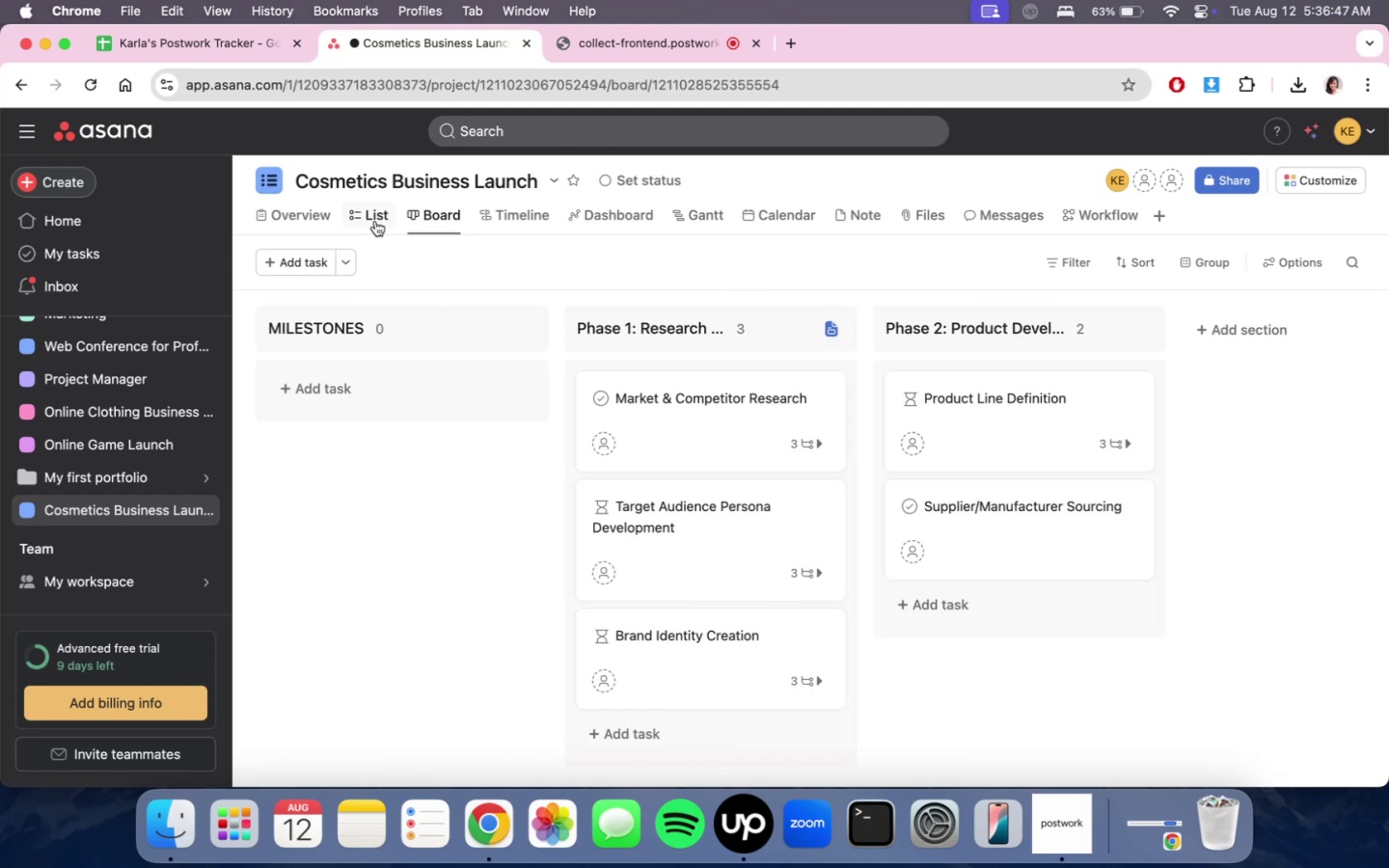 
left_click([375, 221])
 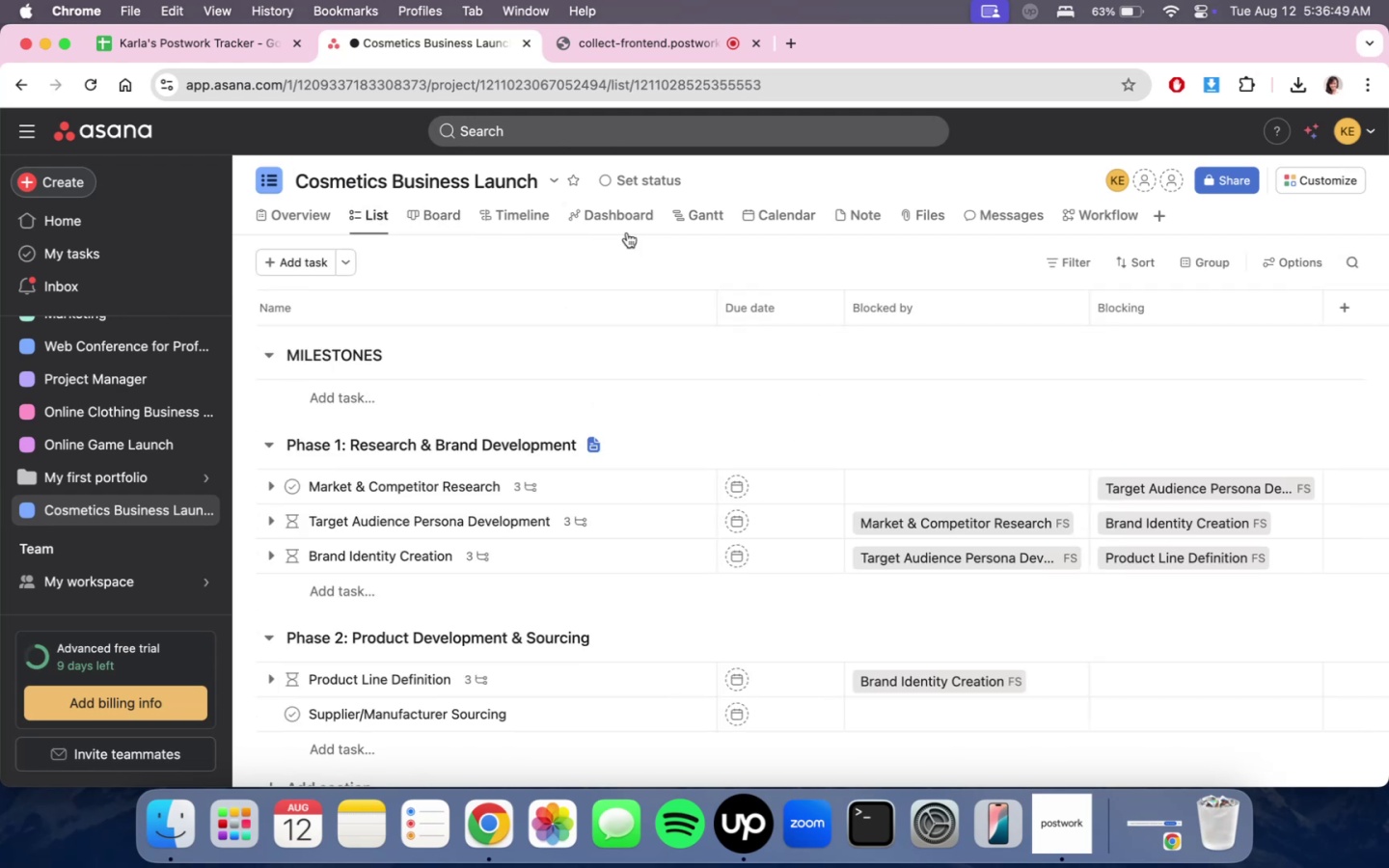 
scroll: coordinate [825, 588], scroll_direction: down, amount: 13.0
 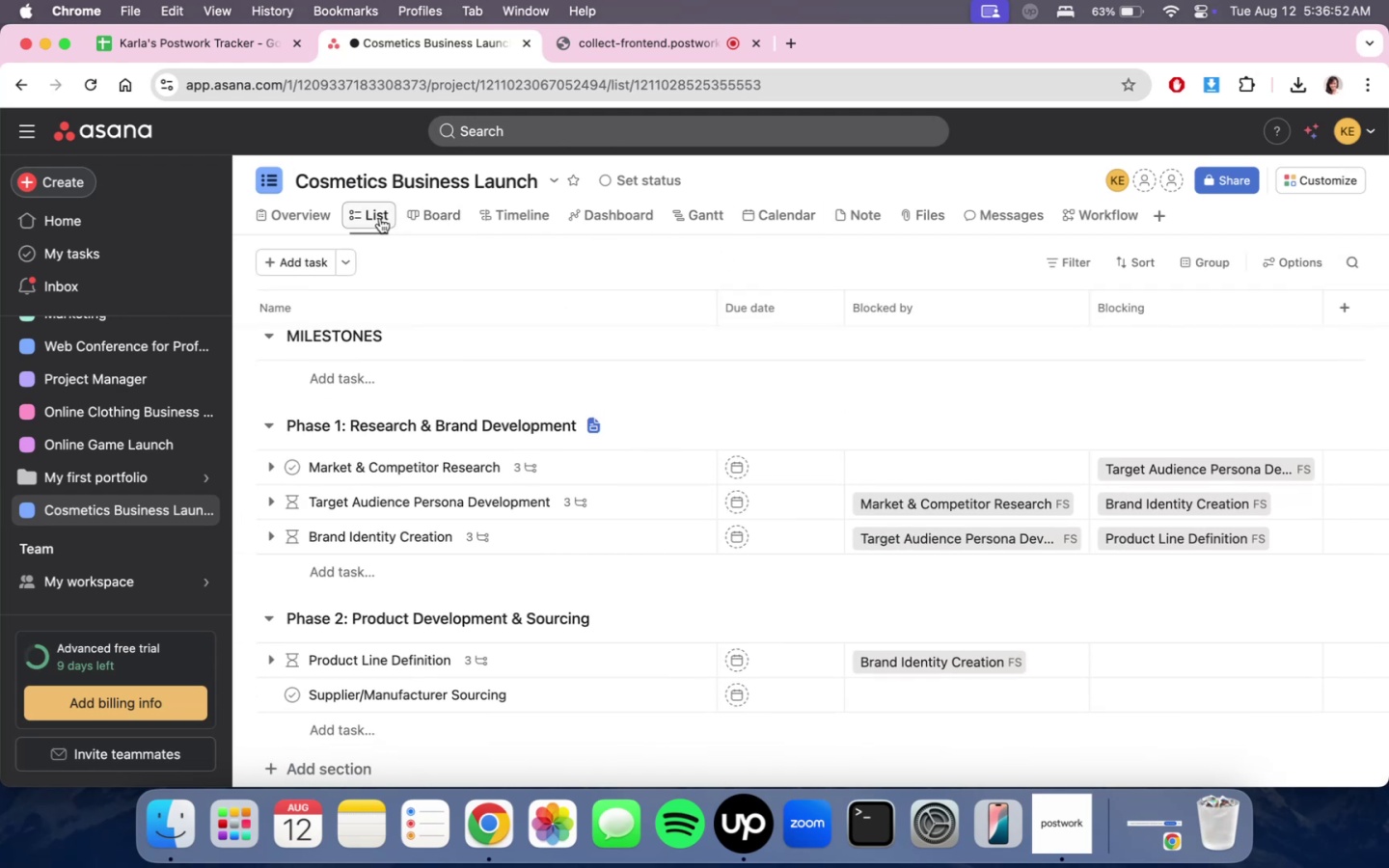 
double_click([424, 217])
 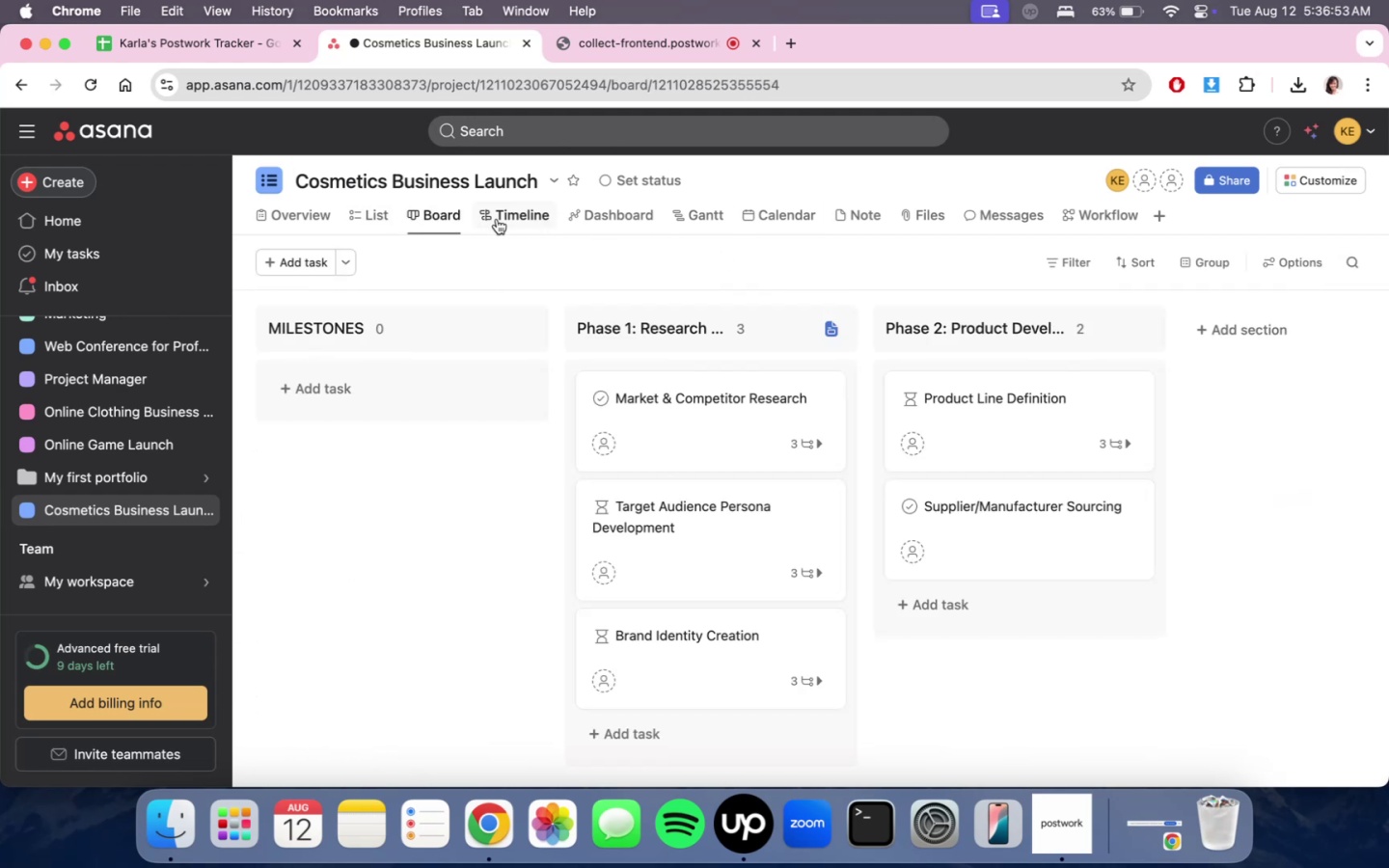 
left_click([497, 219])
 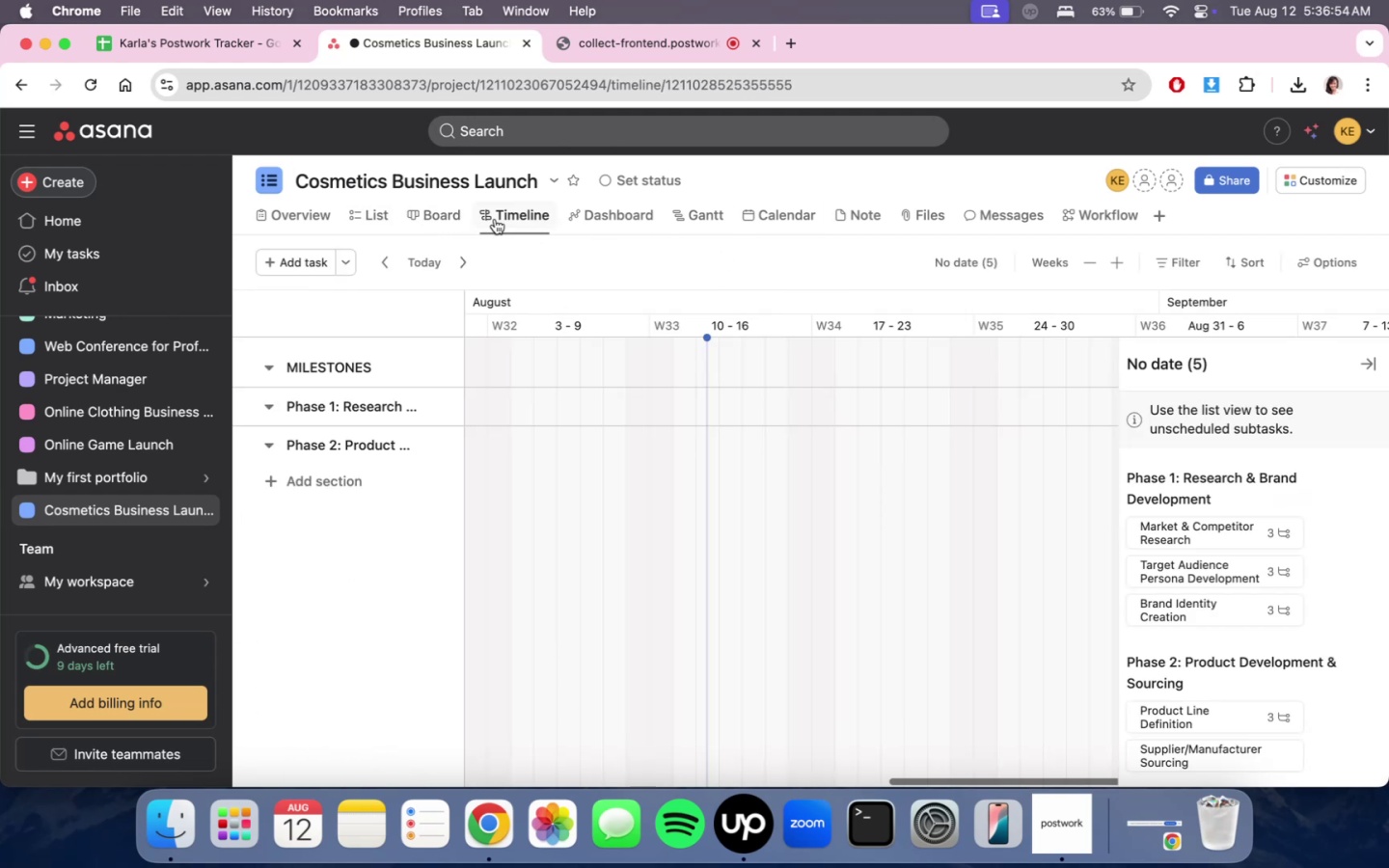 
left_click([430, 215])
 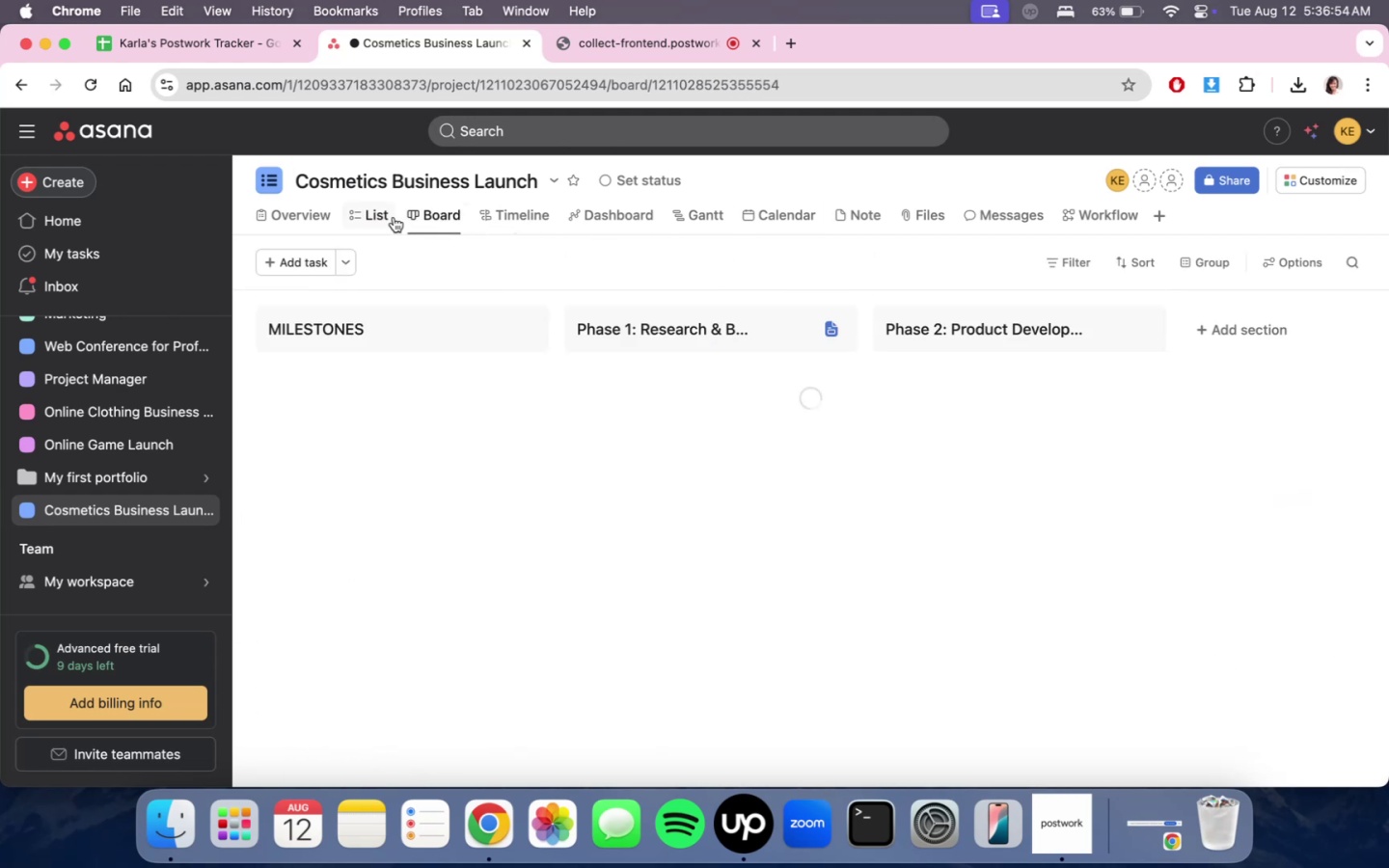 
double_click([394, 217])
 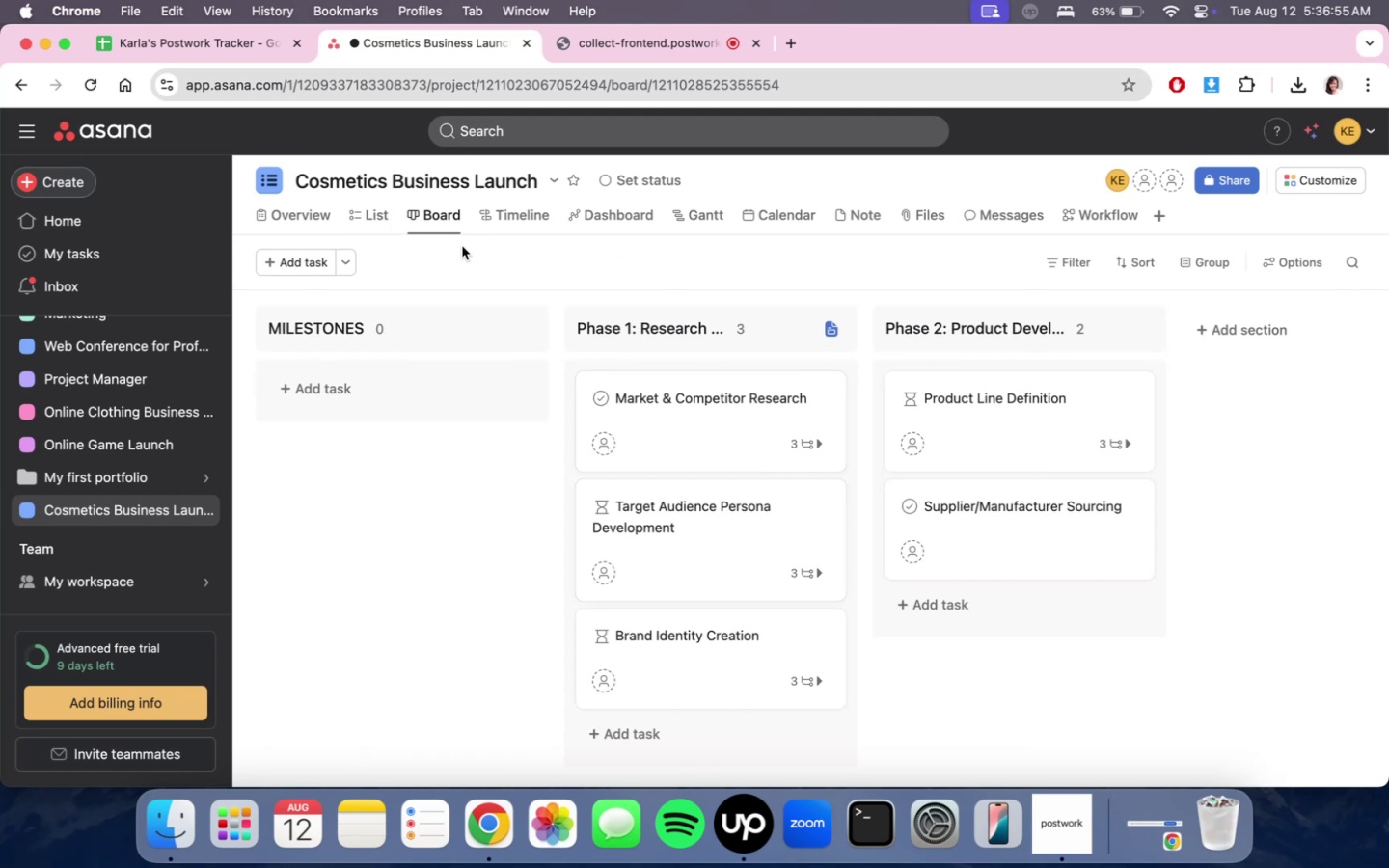 
left_click([373, 217])
 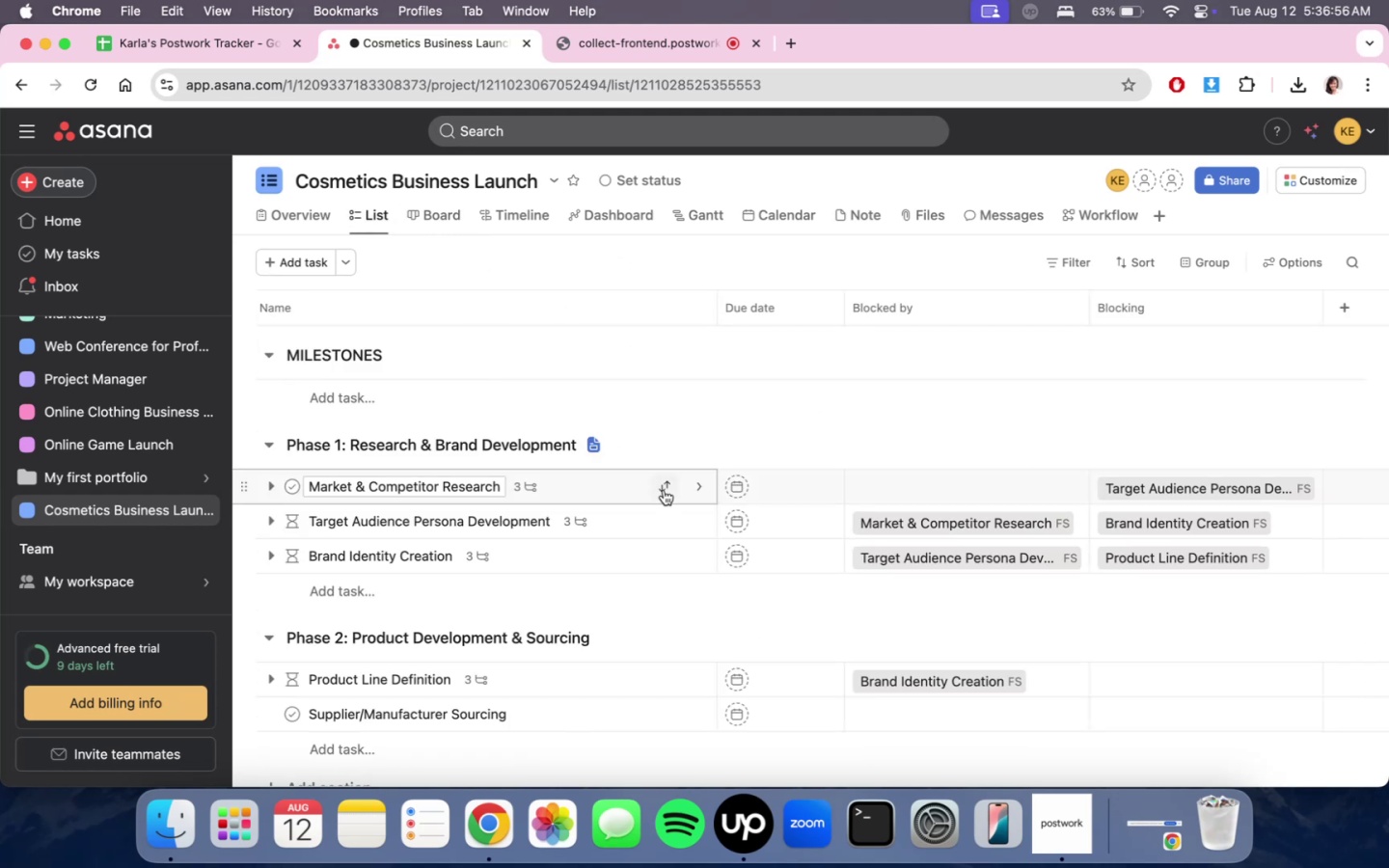 
scroll: coordinate [805, 594], scroll_direction: down, amount: 10.0
 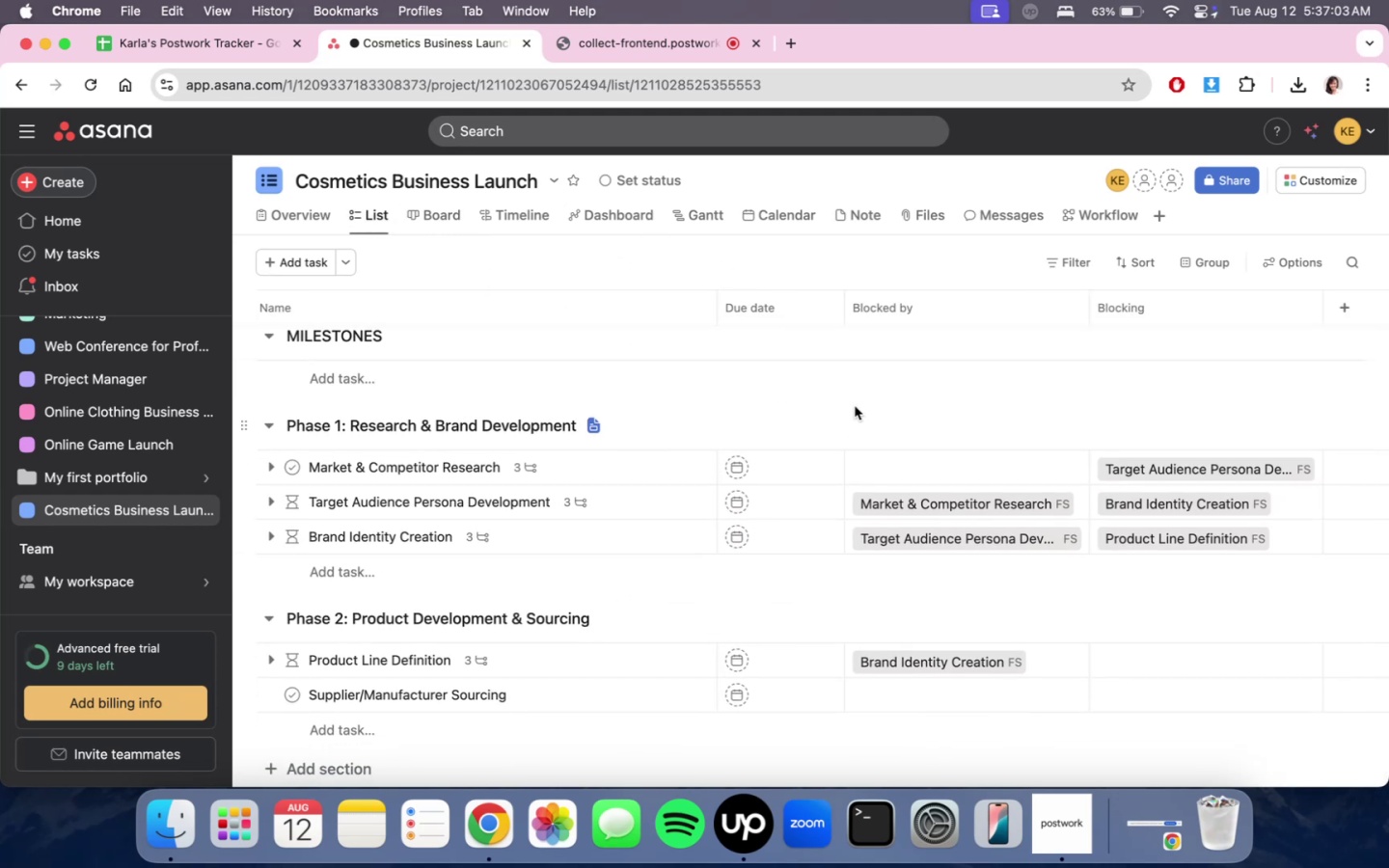 
wait(9.24)
 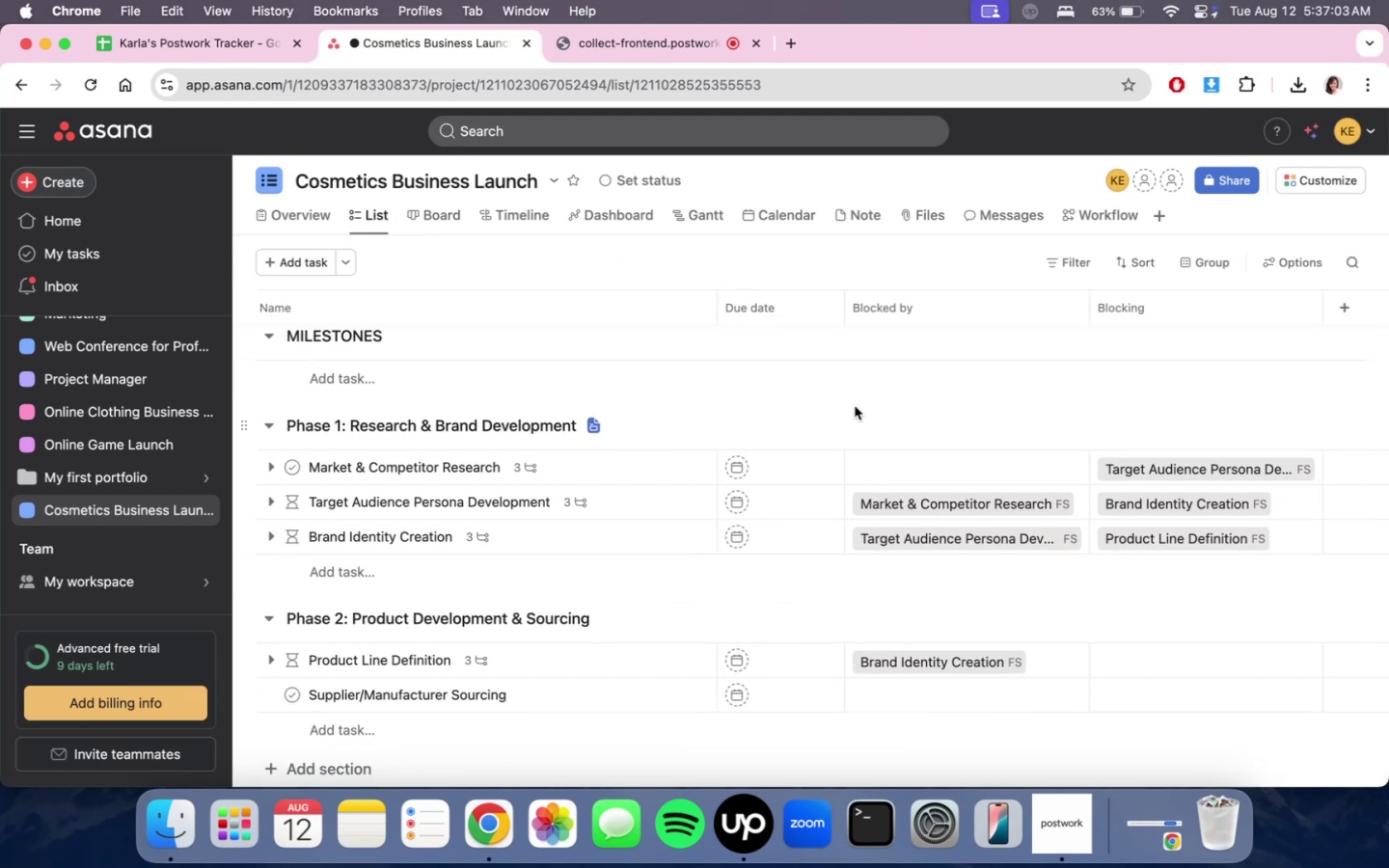 
left_click([542, 700])
 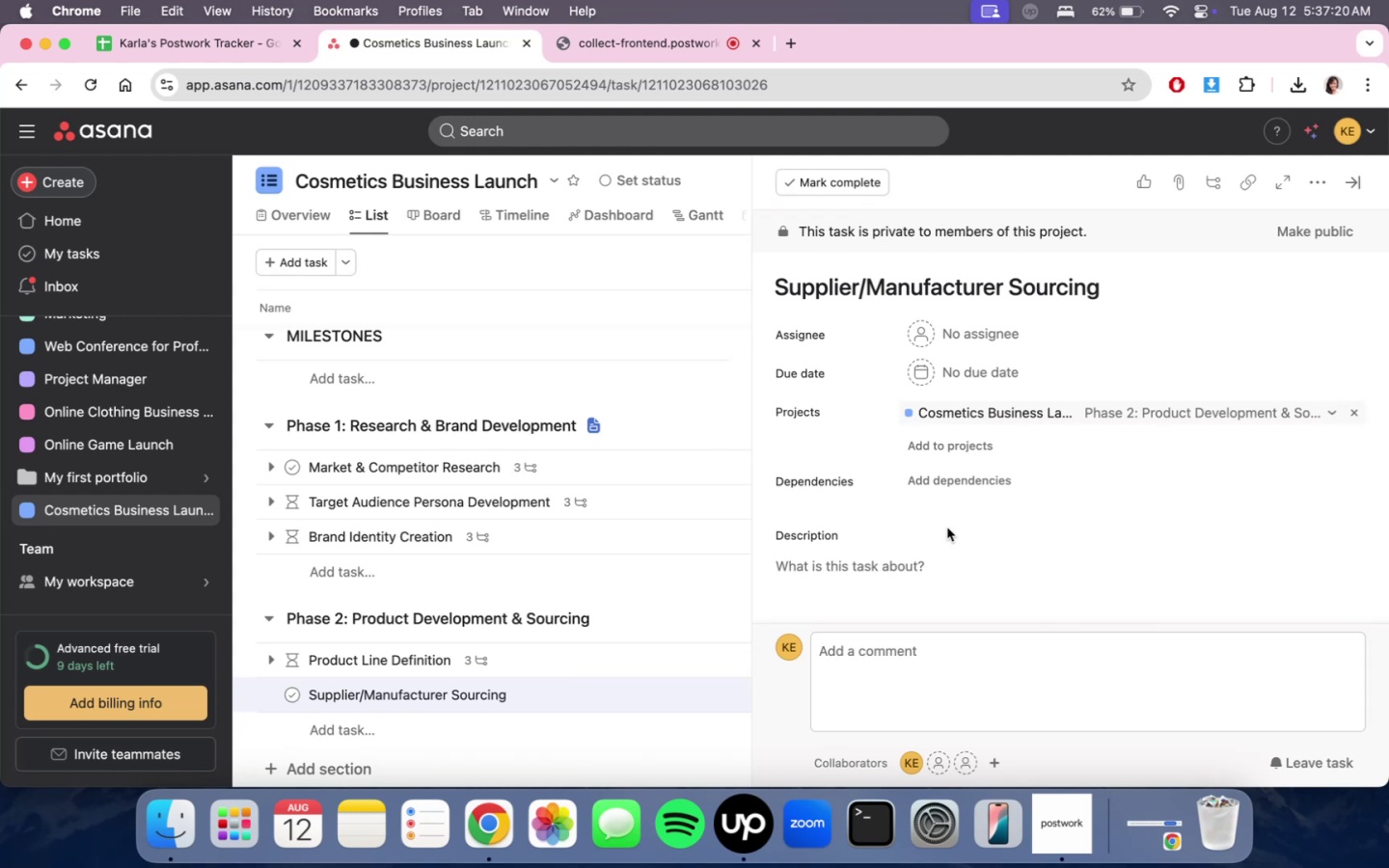 
wait(16.68)
 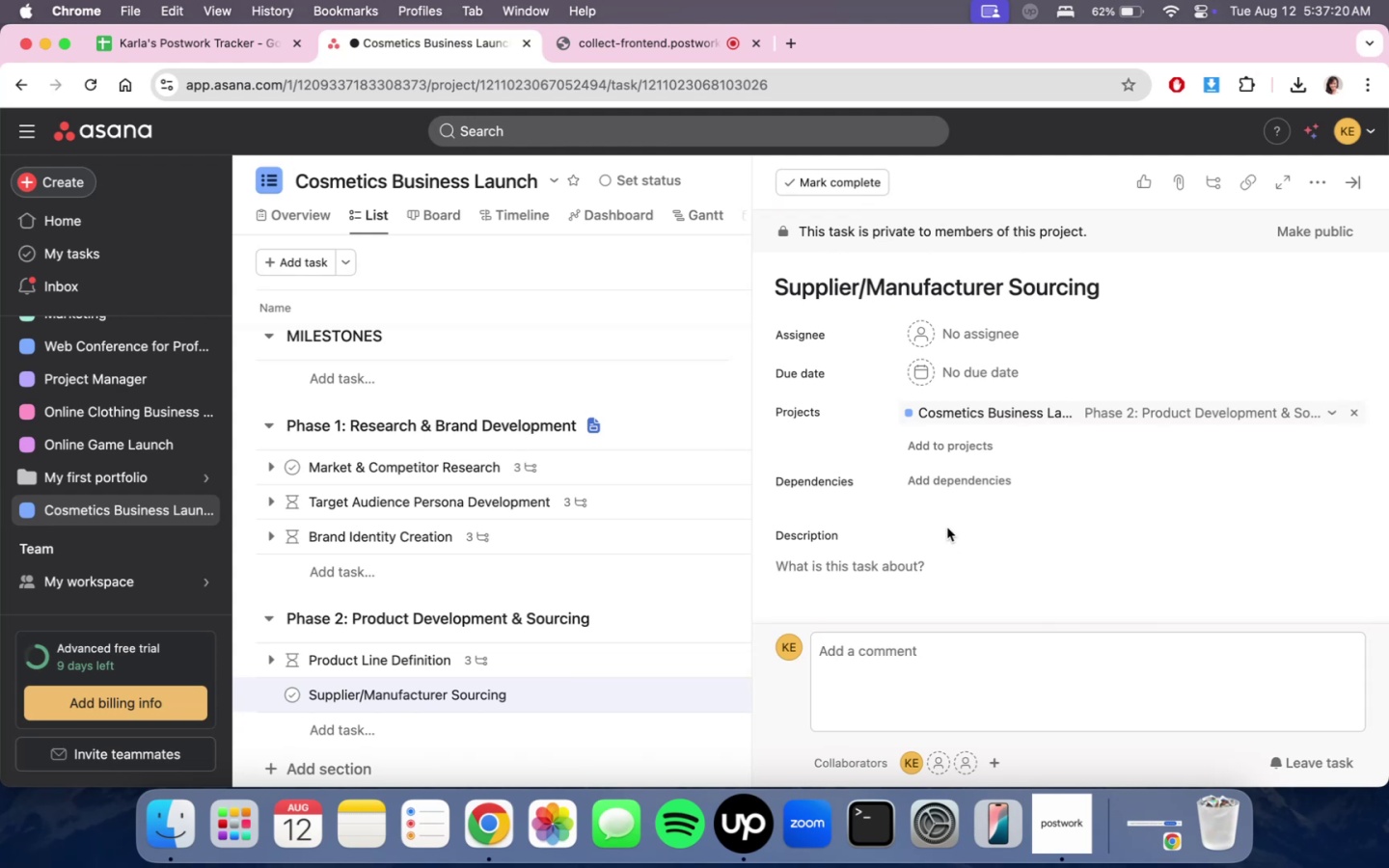 
left_click([1013, 482])
 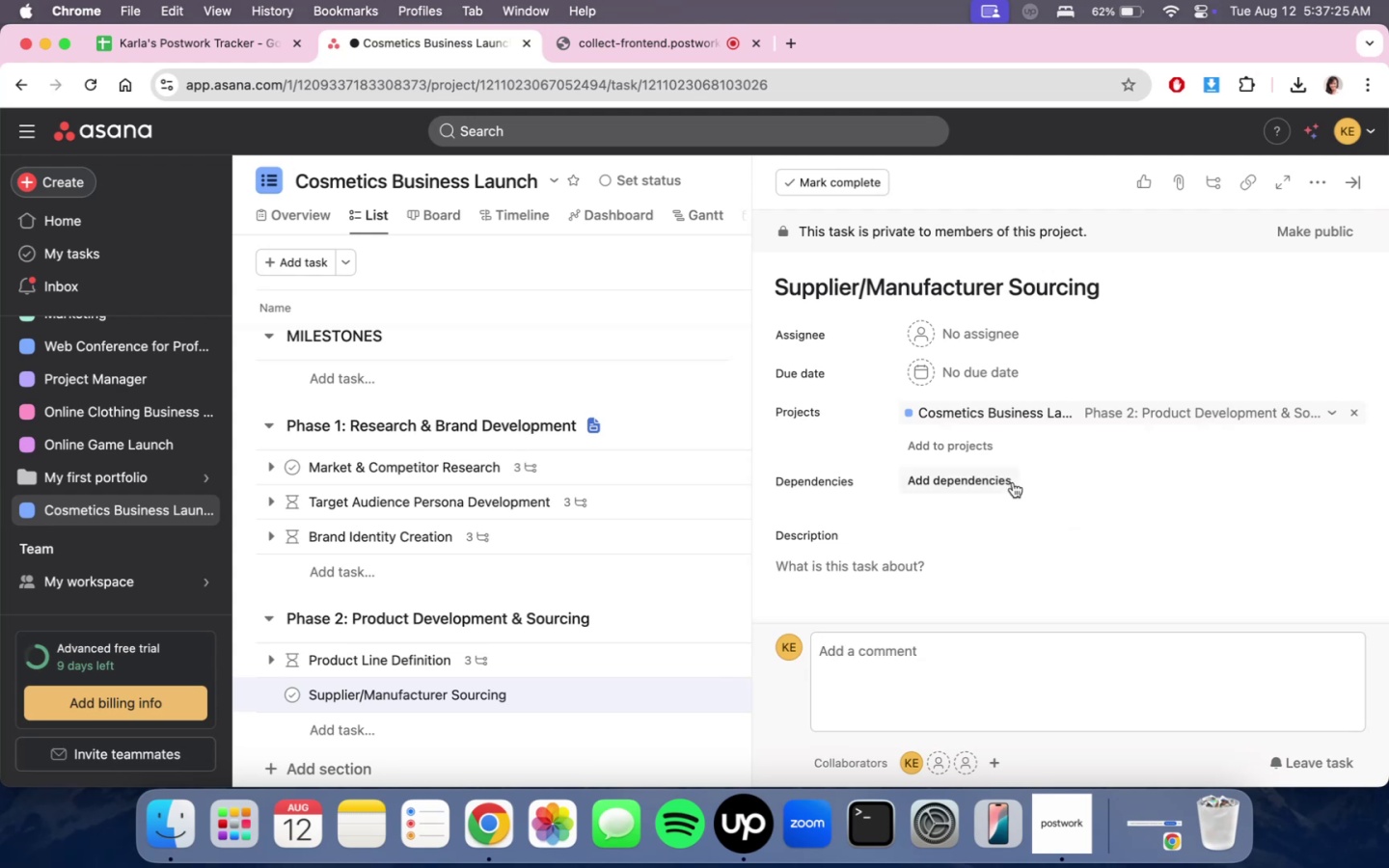 
mouse_move([1133, 487])
 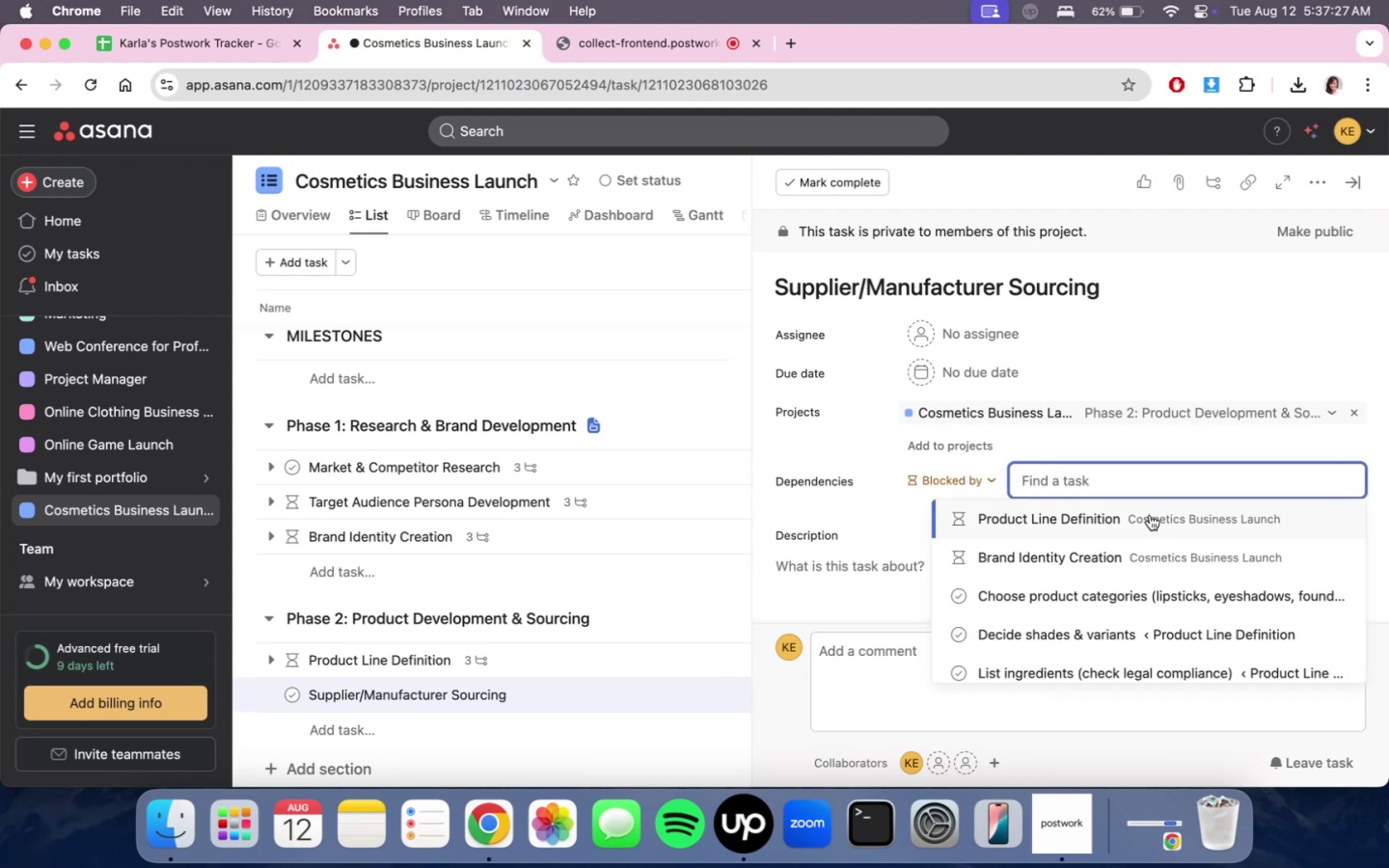 
scroll: coordinate [1150, 536], scroll_direction: down, amount: 2.0
 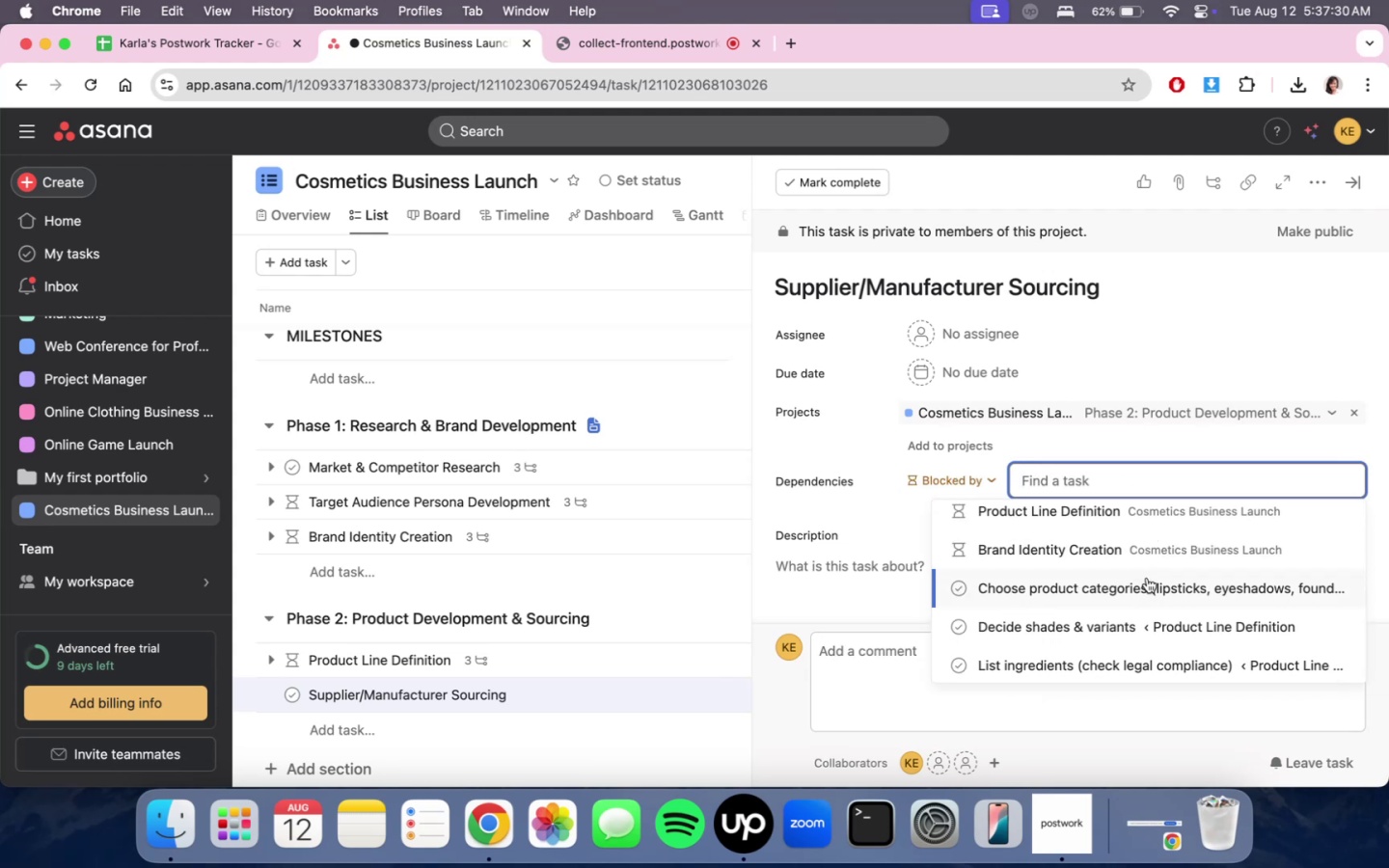 
left_click([1147, 578])
 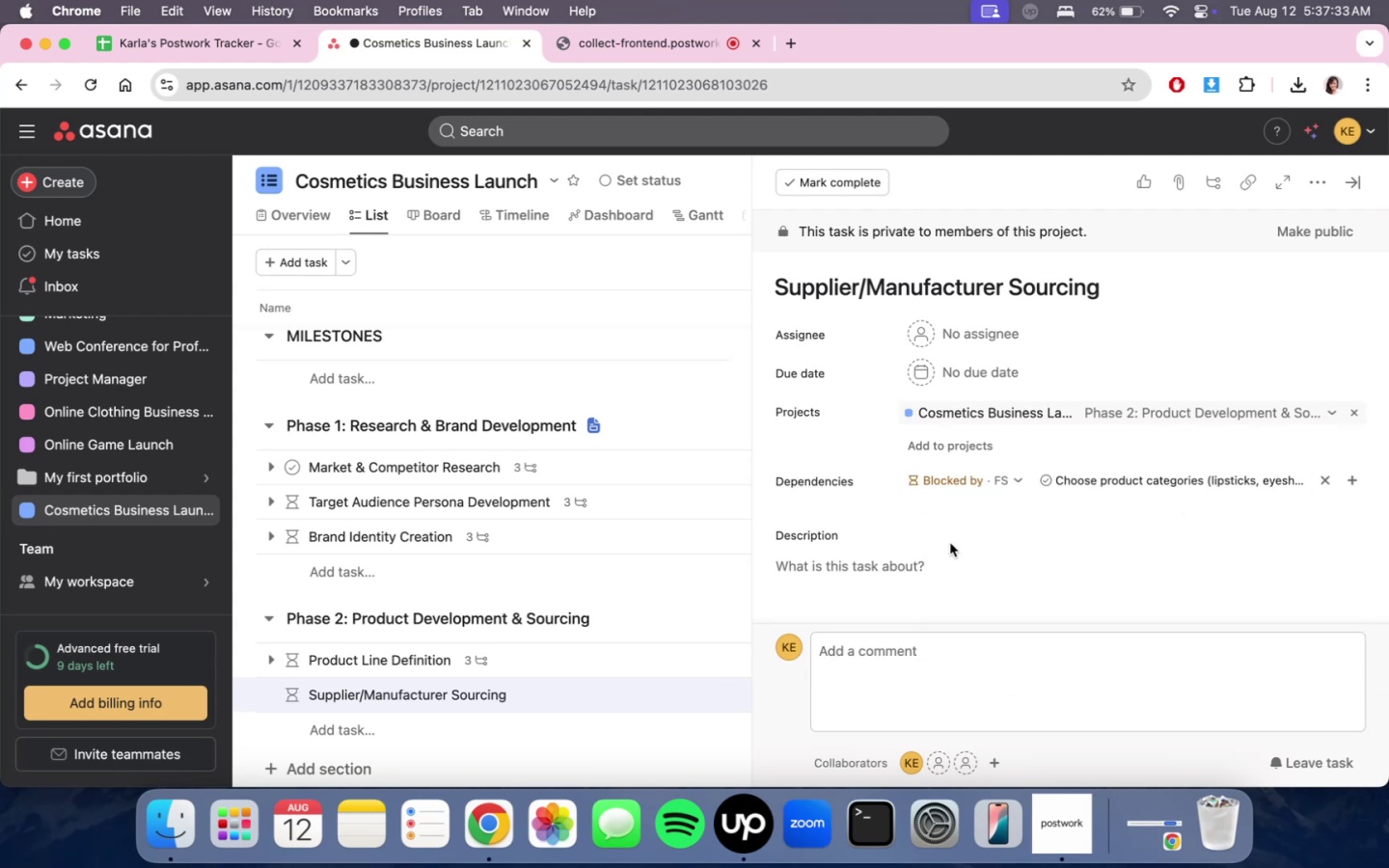 
left_click([936, 566])
 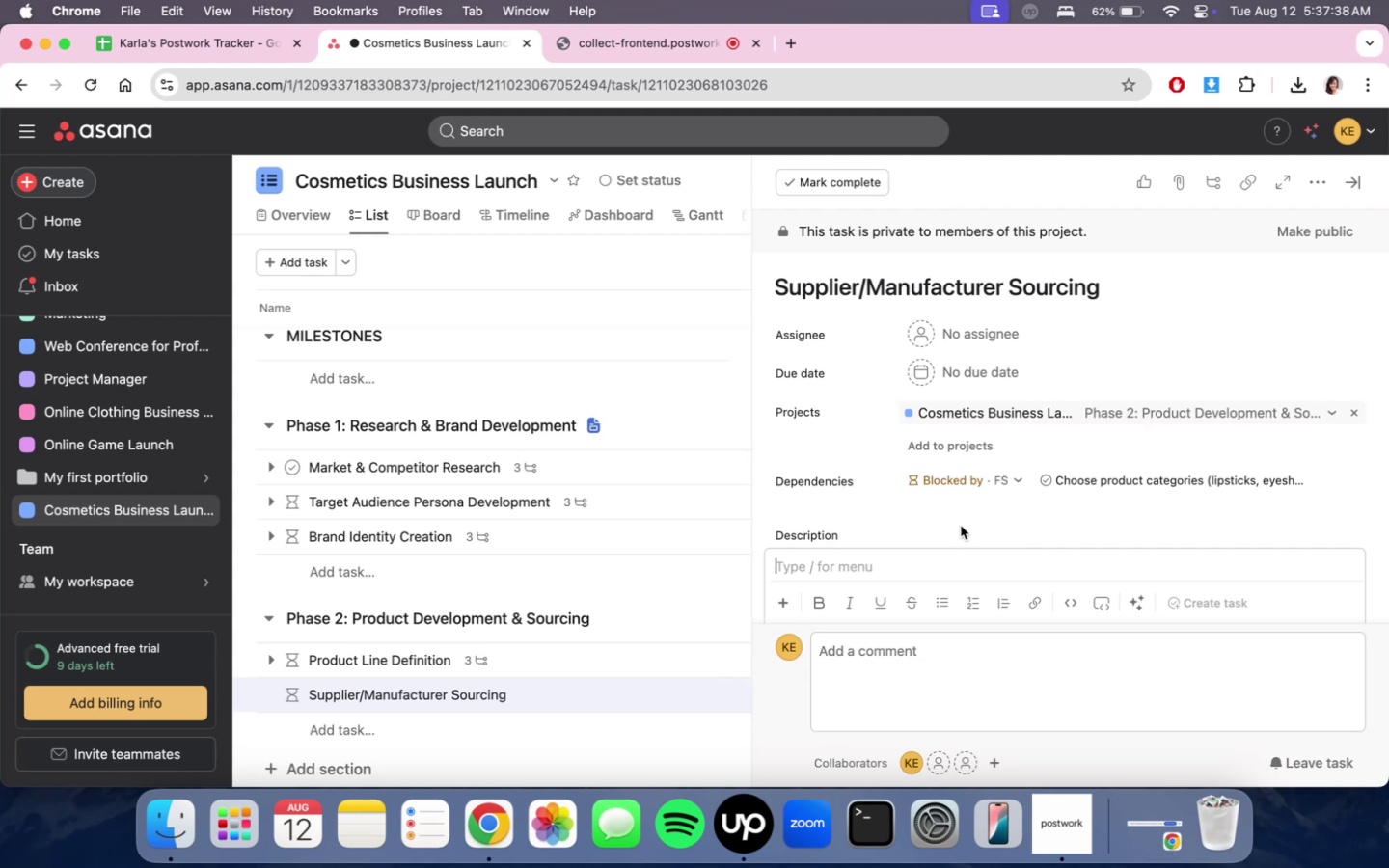 
wait(10.08)
 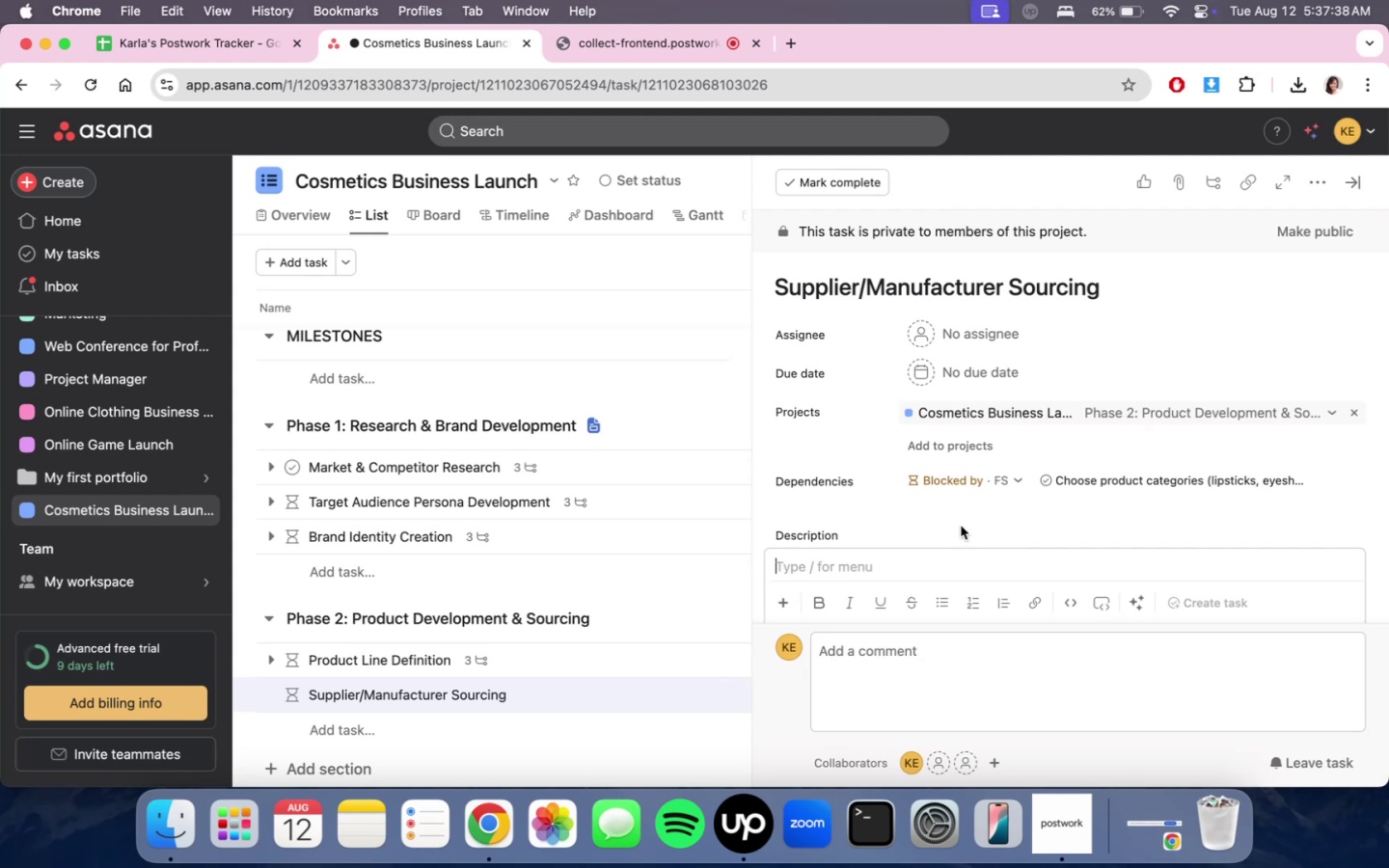 
type(Find and evel)
key(Backspace)
key(Backspace)
type(aluate suppleirs)
key(Backspace)
key(Backspace)
key(Backspace)
key(Backspace)
type(iers )
 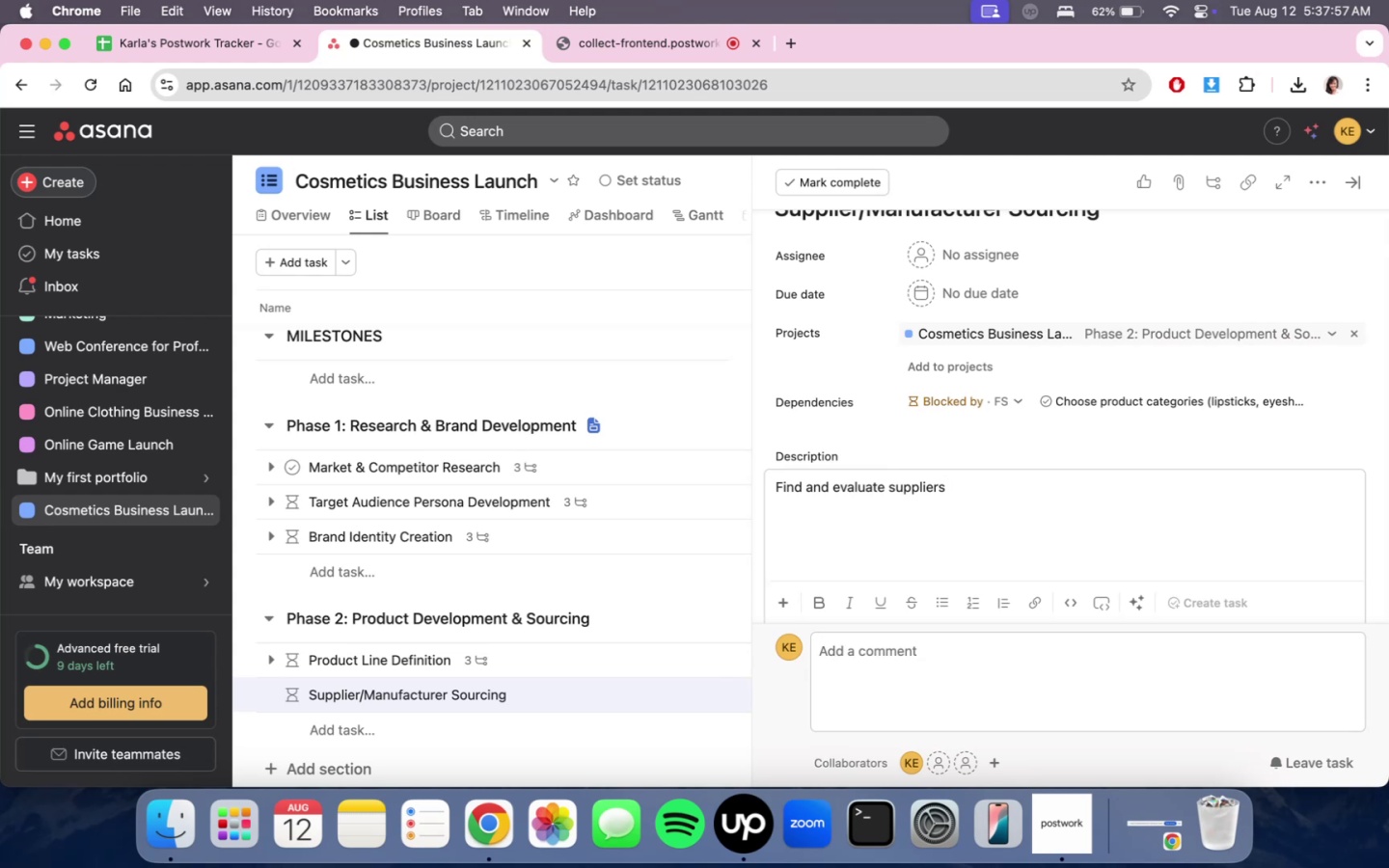 
type(for quality, cost, adn m)
key(Backspace)
key(Backspace)
key(Backspace)
key(Backspace)
type(nd mni)
key(Backspace)
key(Backspace)
type(inimum orders.)
 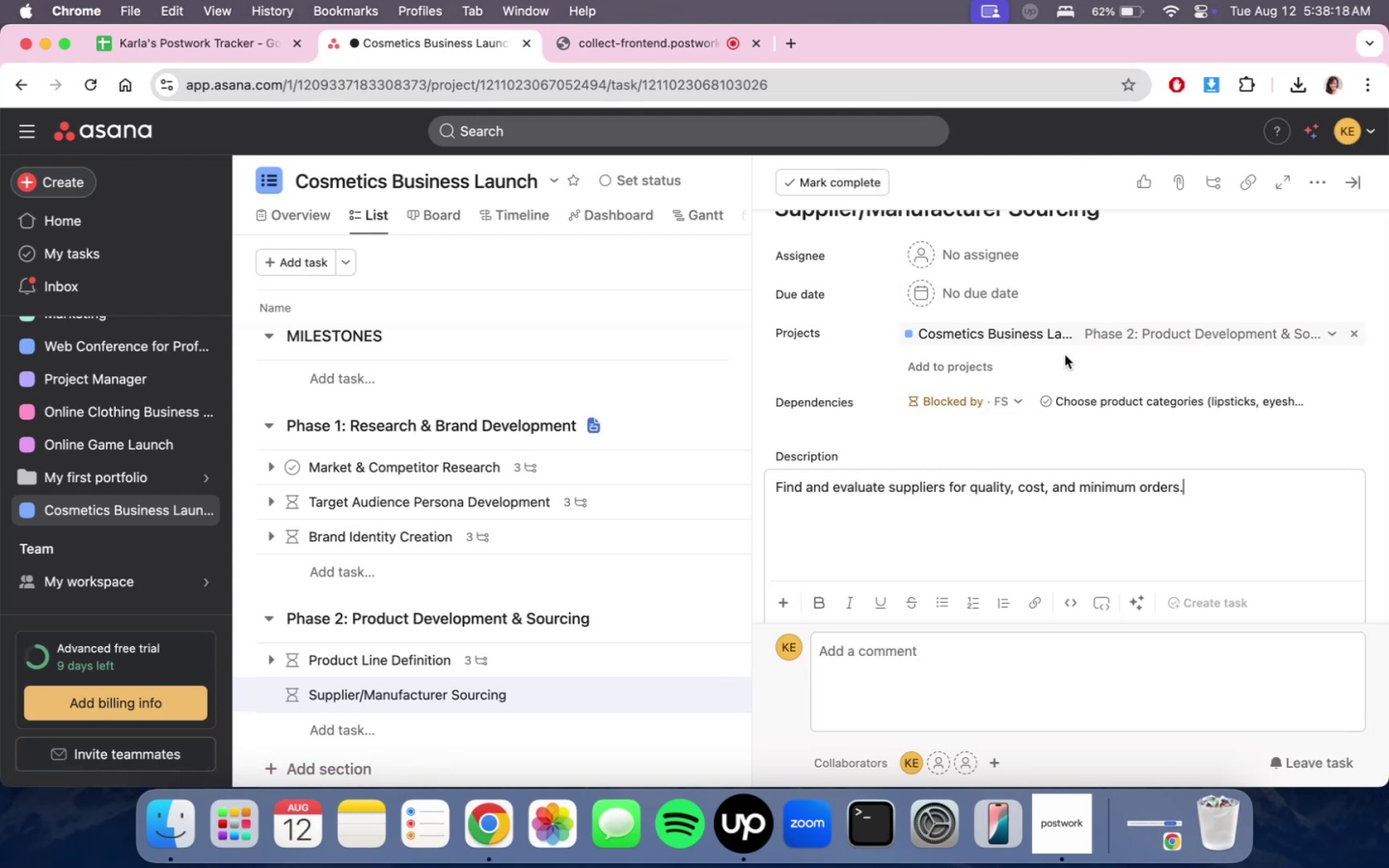 
wait(10.24)
 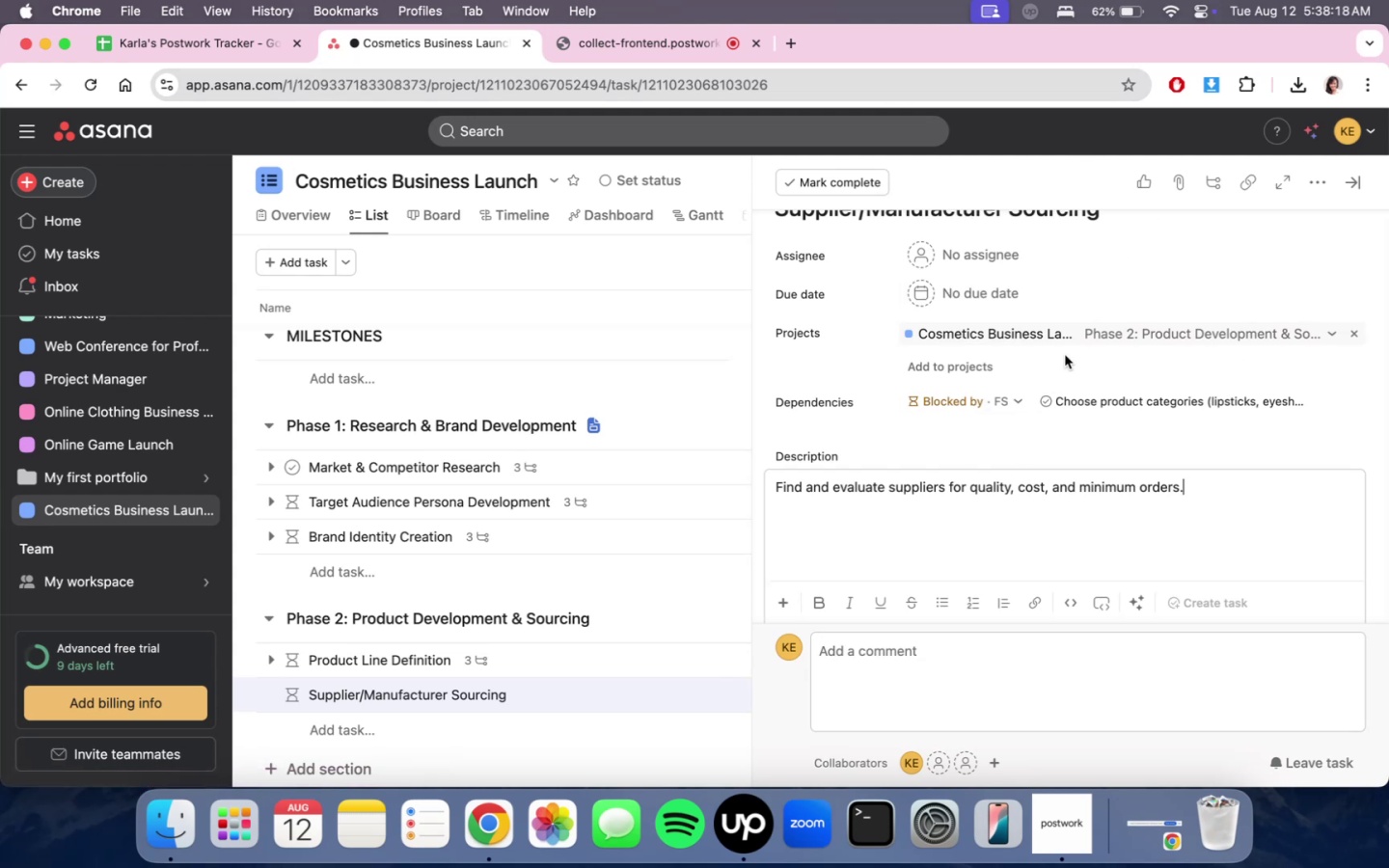 
mouse_move([1355, 432])
 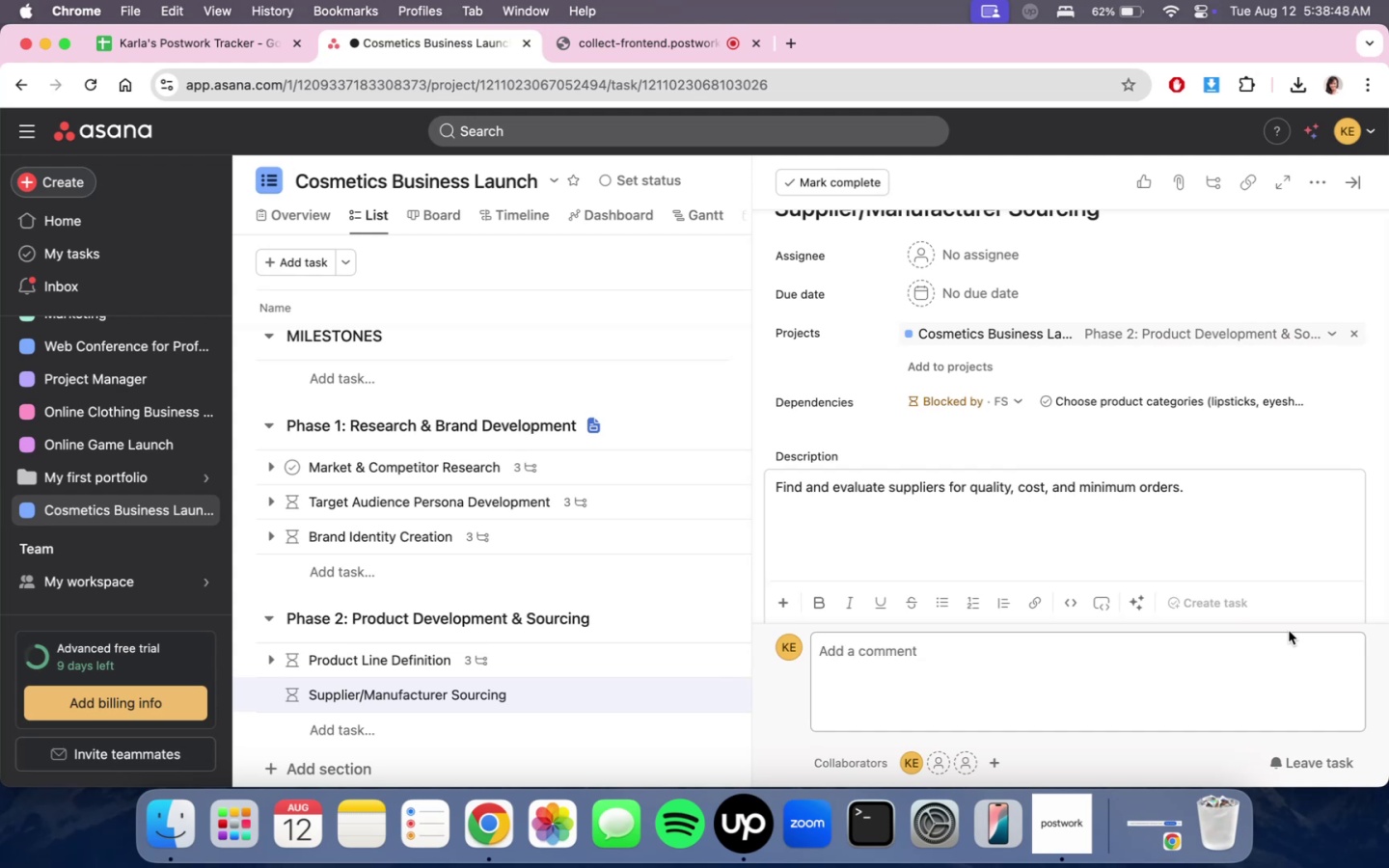 
wait(28.56)
 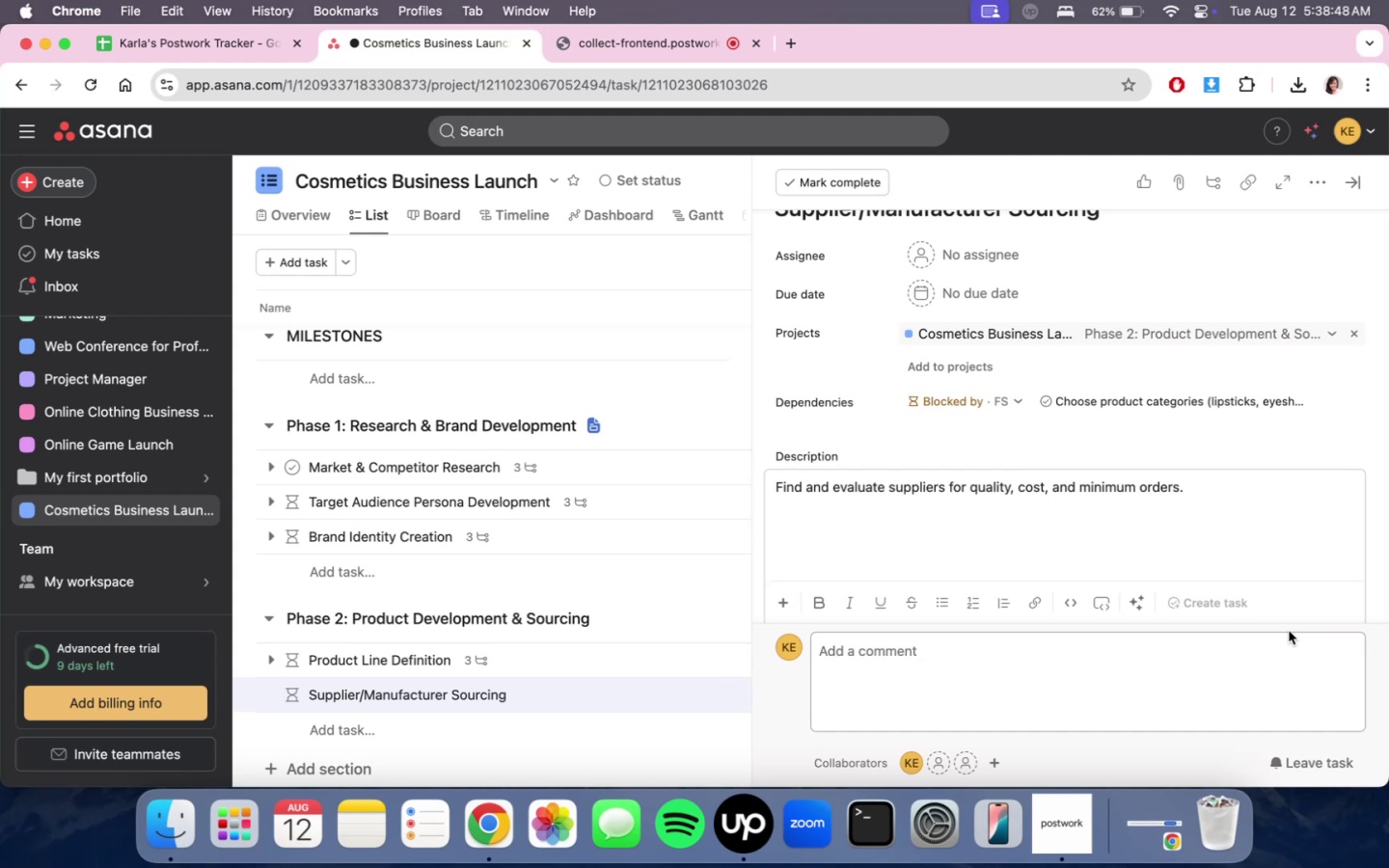 
mouse_move([1266, 591])
 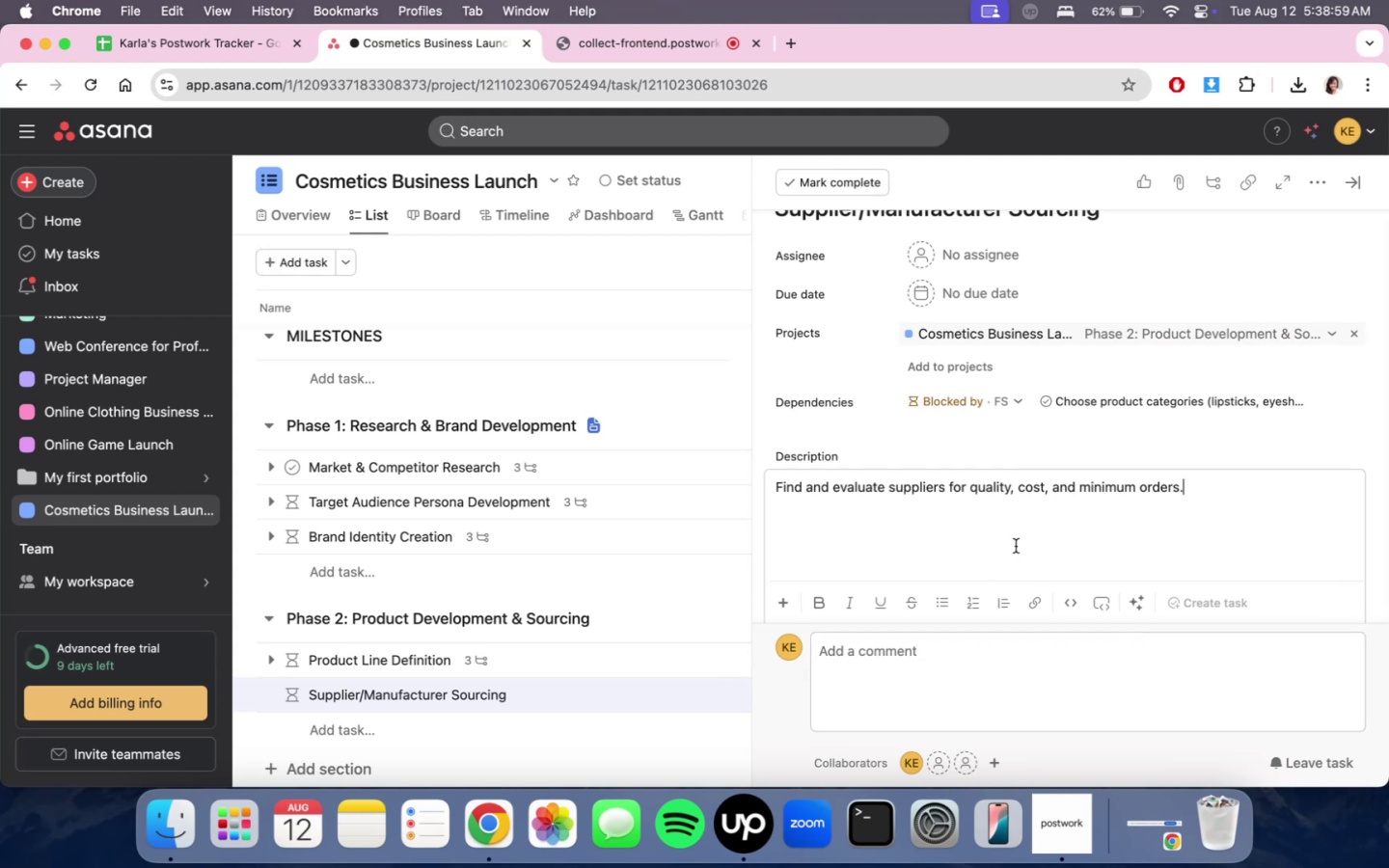 
wait(10.28)
 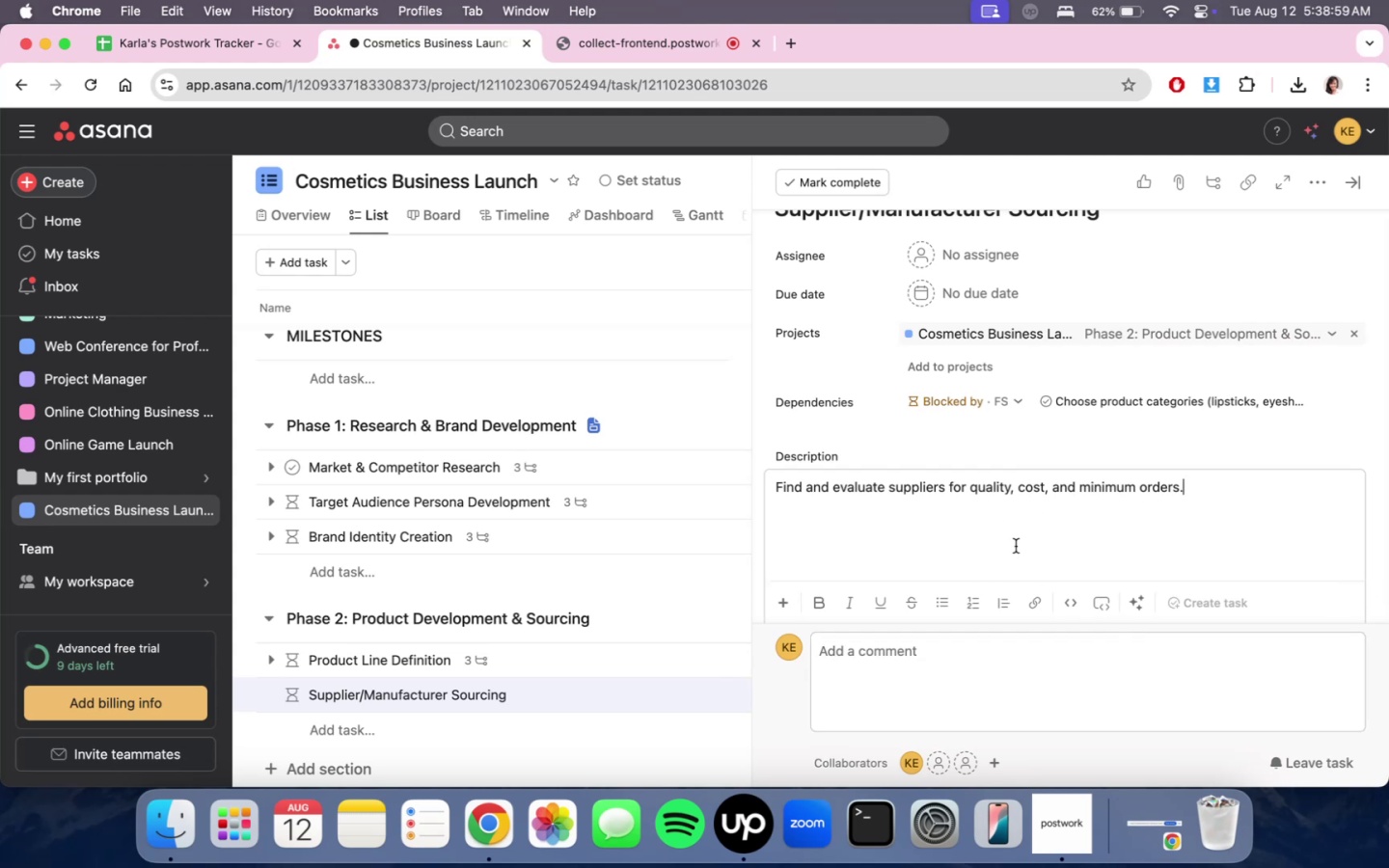 
scroll: coordinate [723, 412], scroll_direction: none, amount: 0.0
 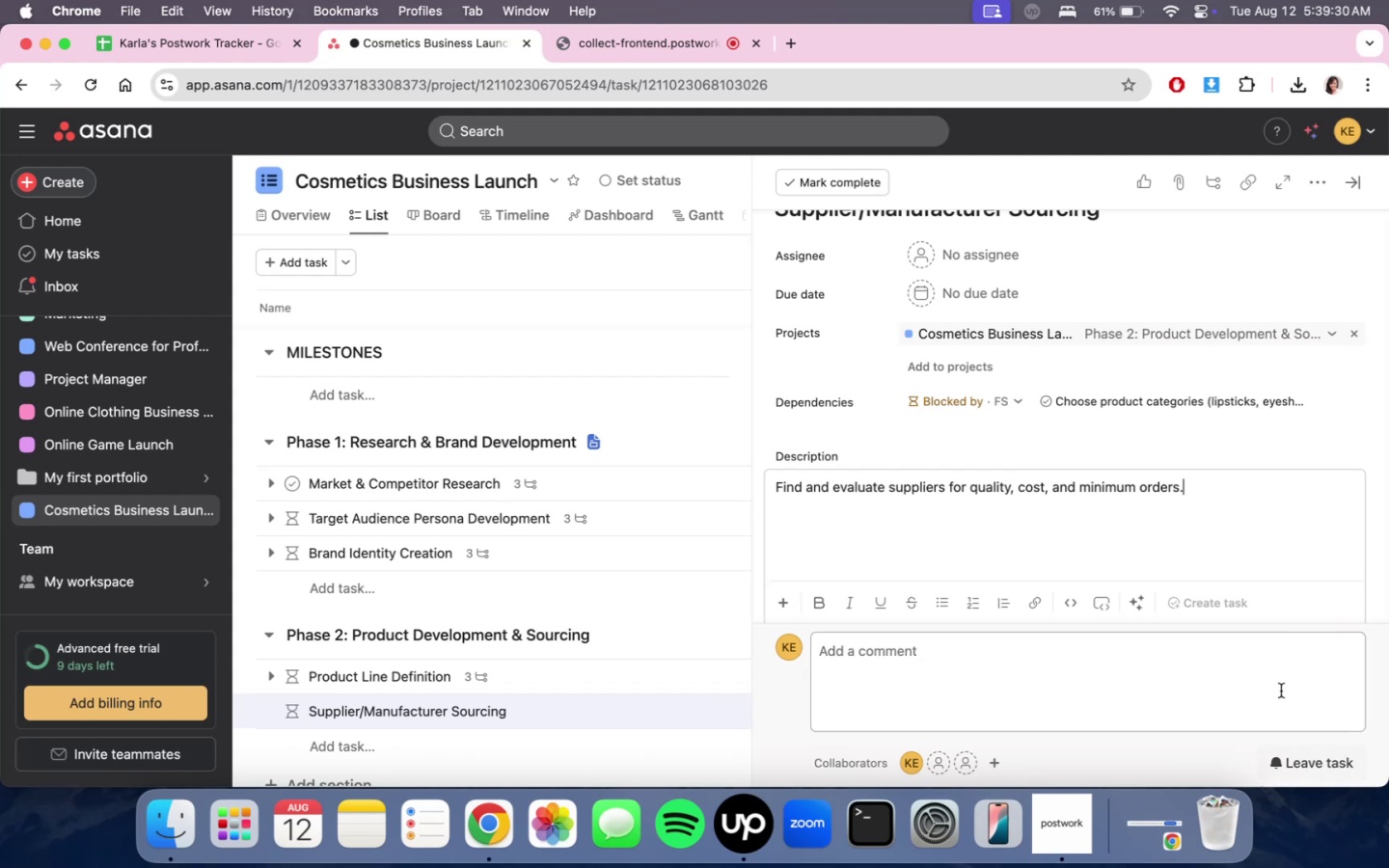 
wait(30.32)
 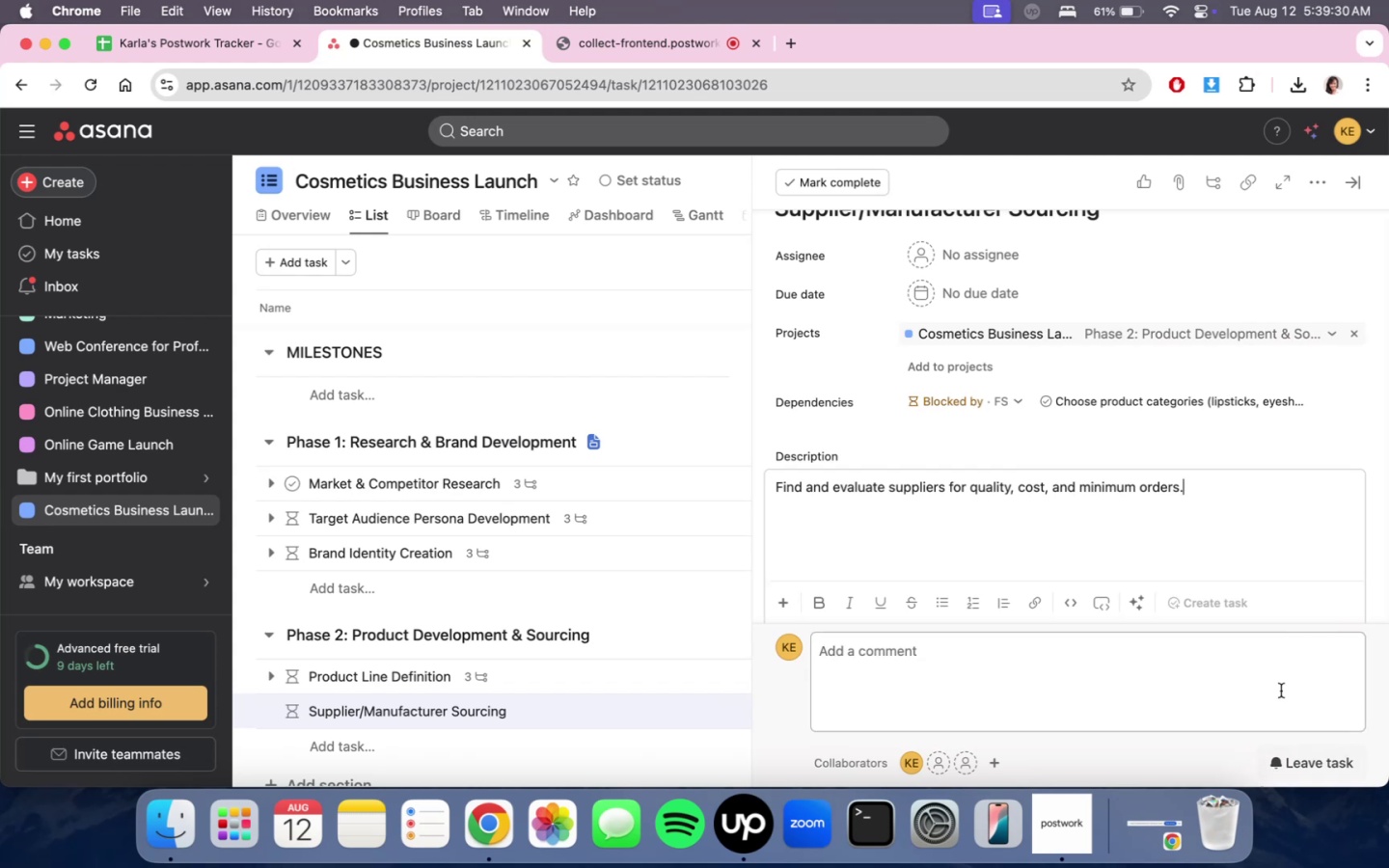 
left_click([1342, 195])
 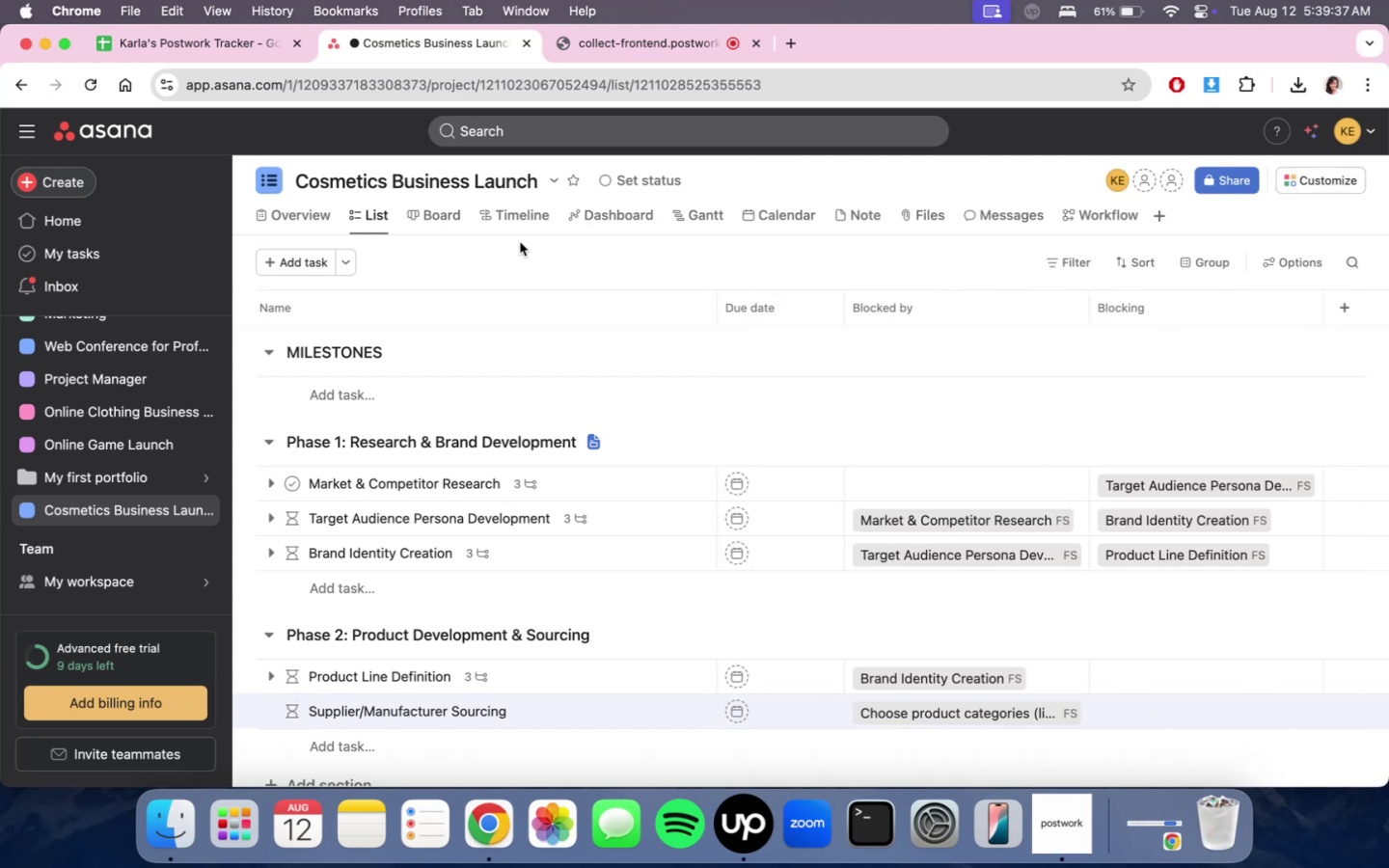 
double_click([652, 221])
 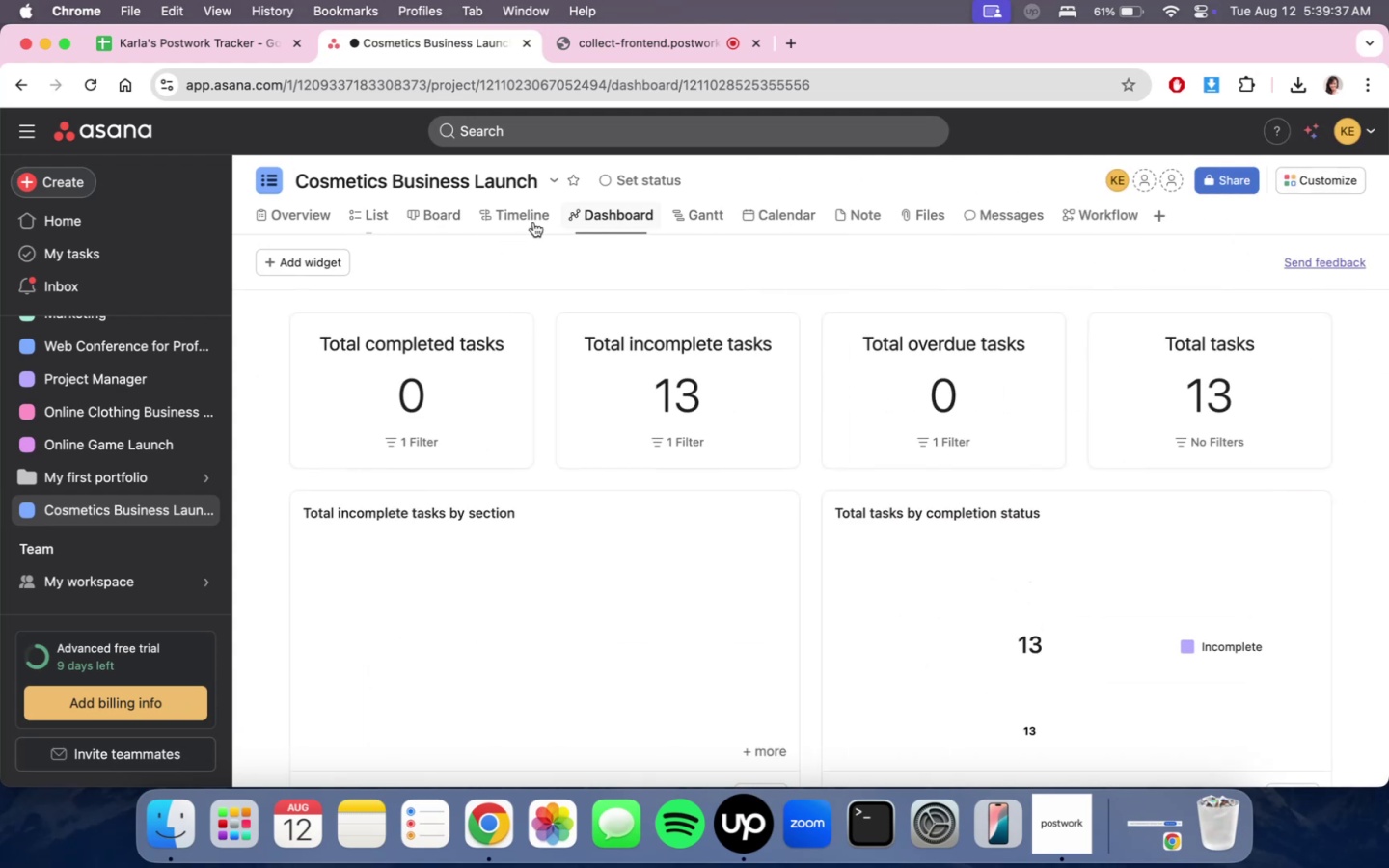 
triple_click([489, 220])
 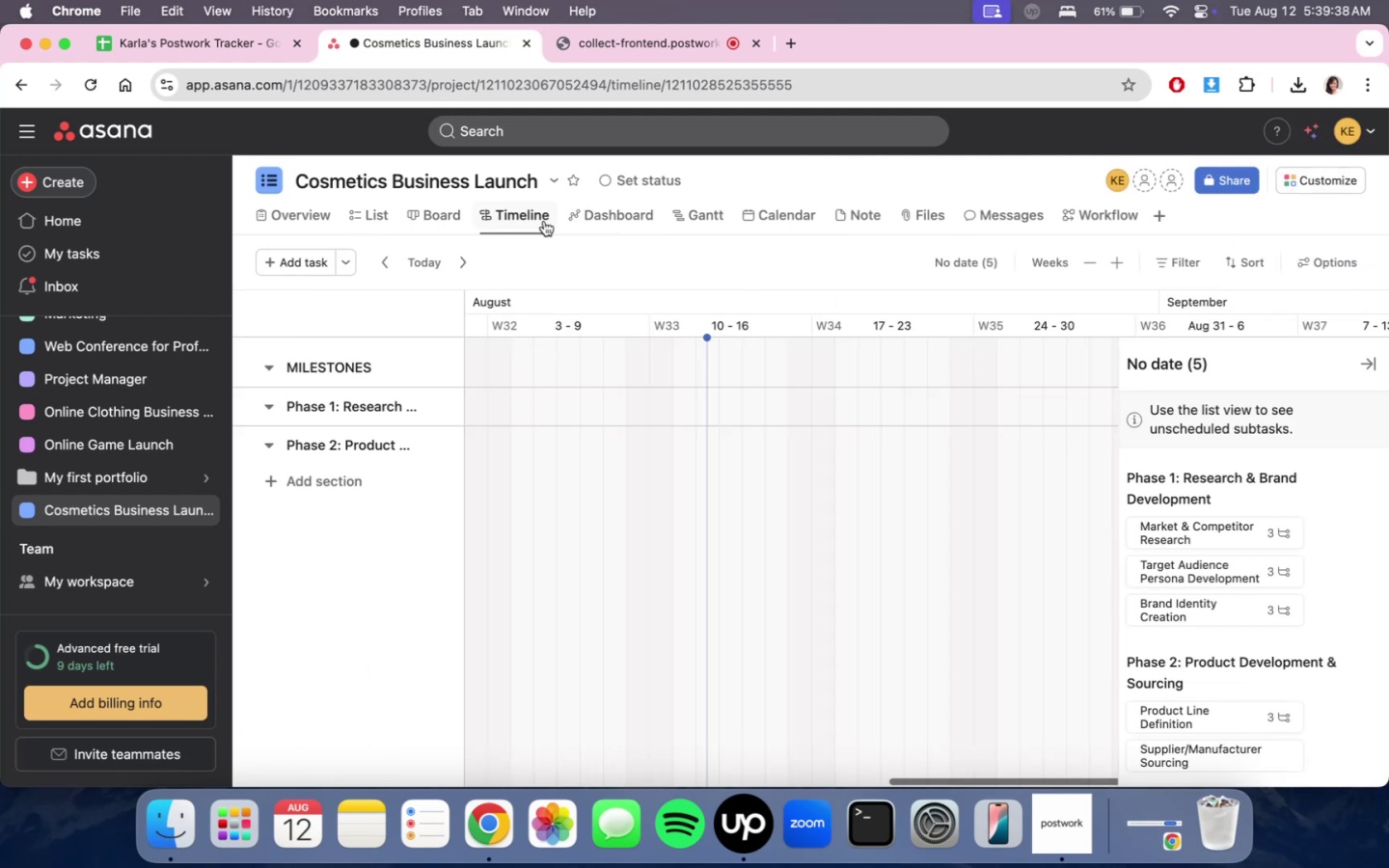 
triple_click([547, 220])
 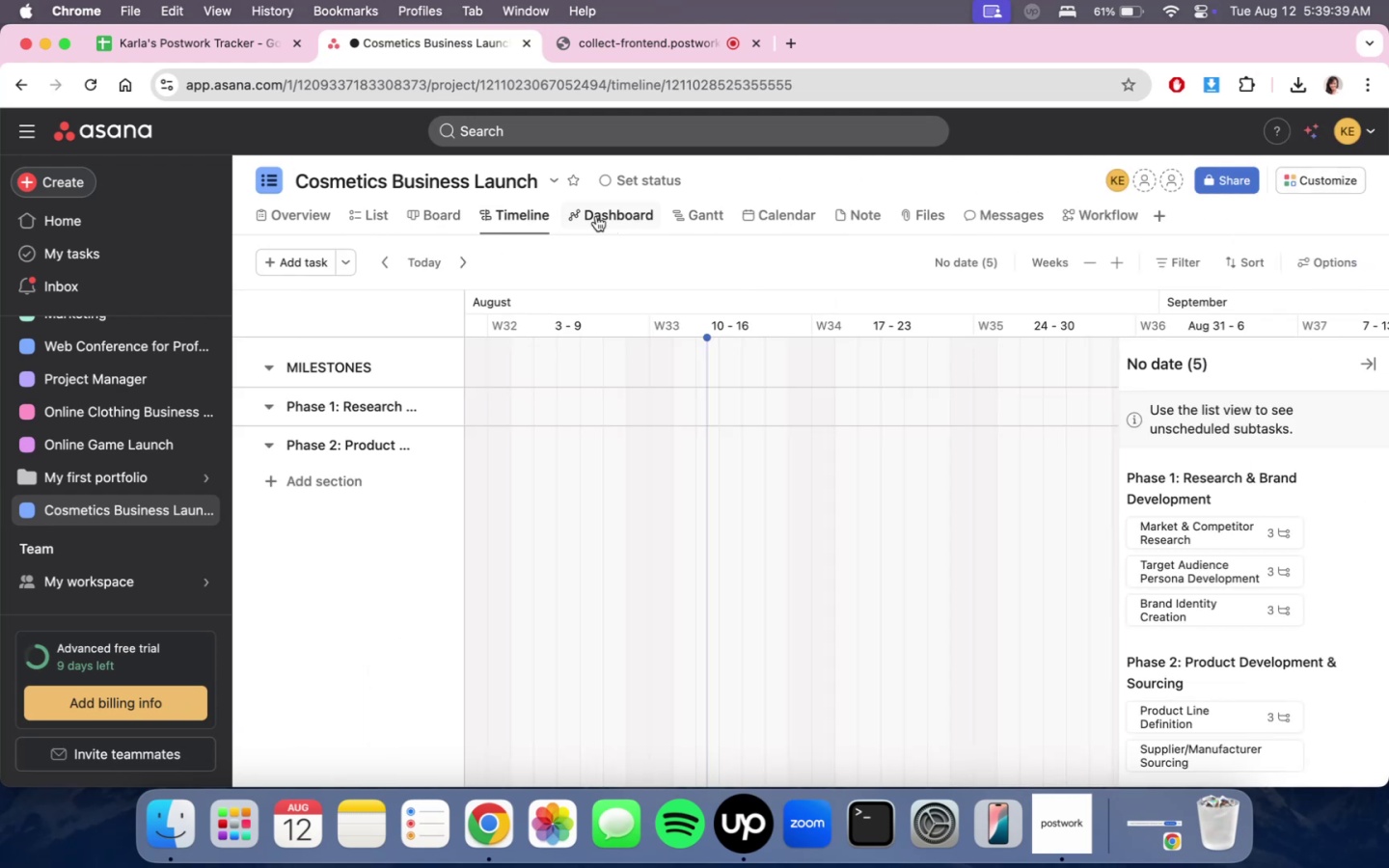 
triple_click([613, 216])
 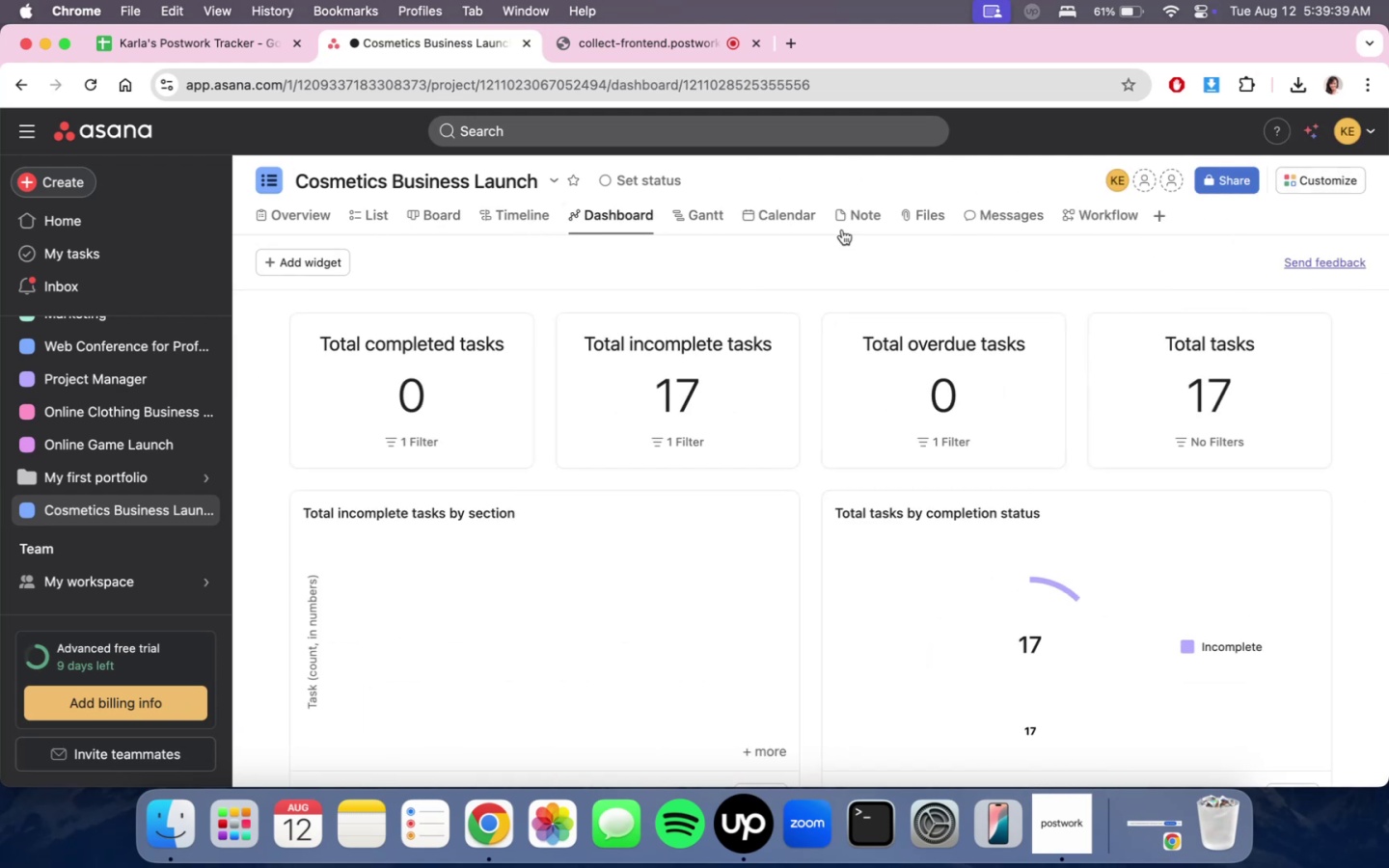 
scroll: coordinate [1164, 502], scroll_direction: down, amount: 7.0
 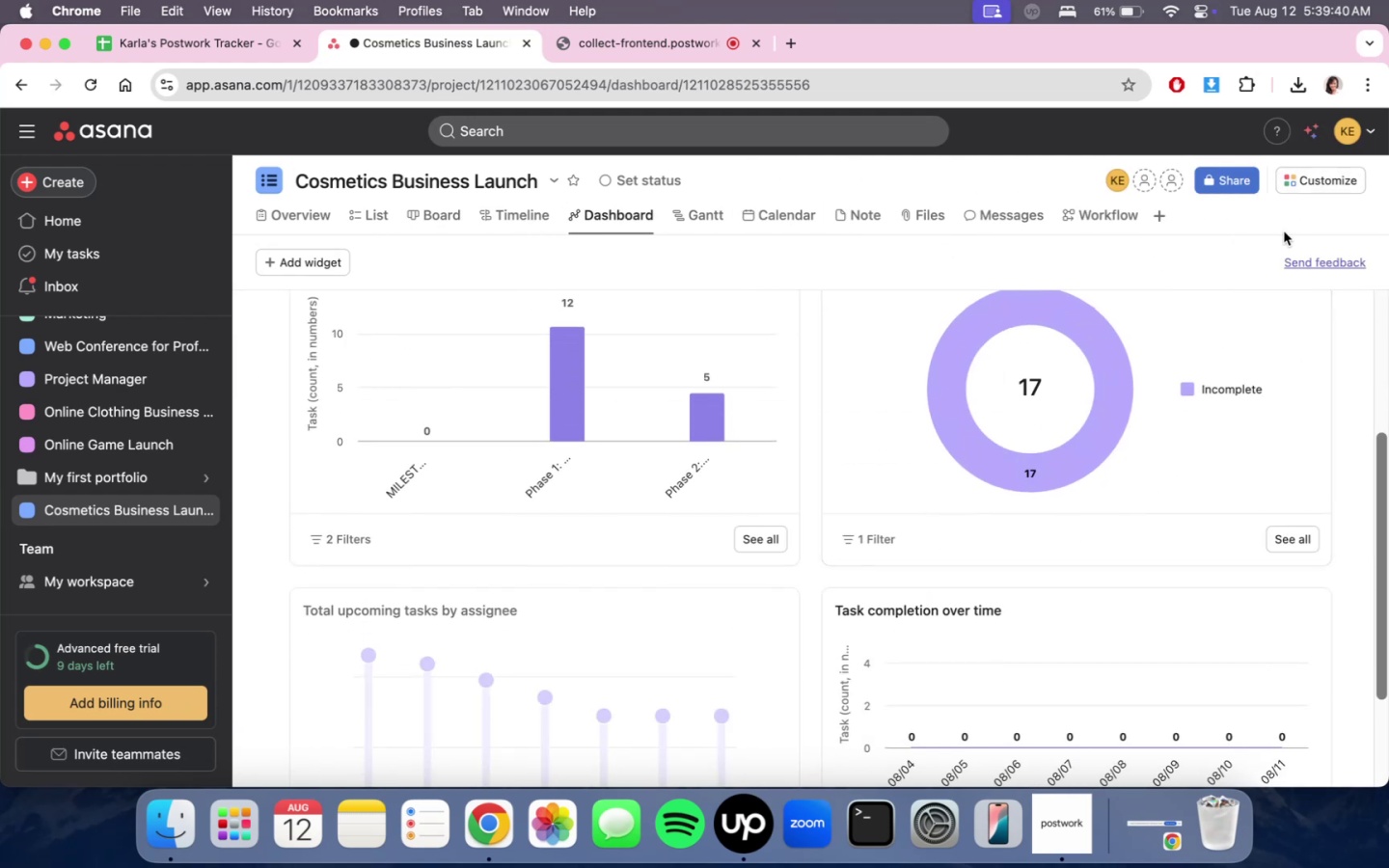 
scroll: coordinate [1202, 500], scroll_direction: none, amount: 0.0
 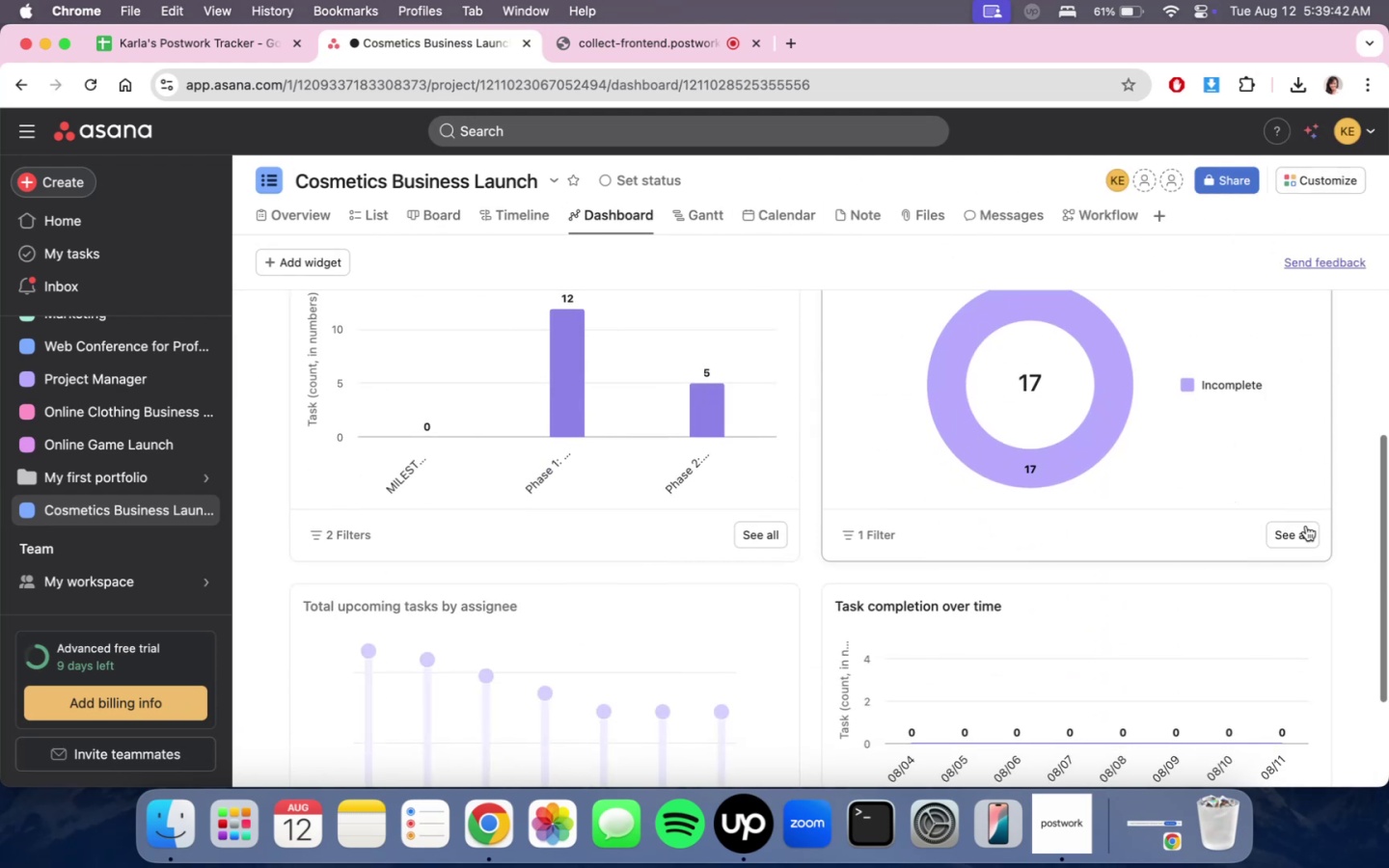 
left_click([1301, 543])
 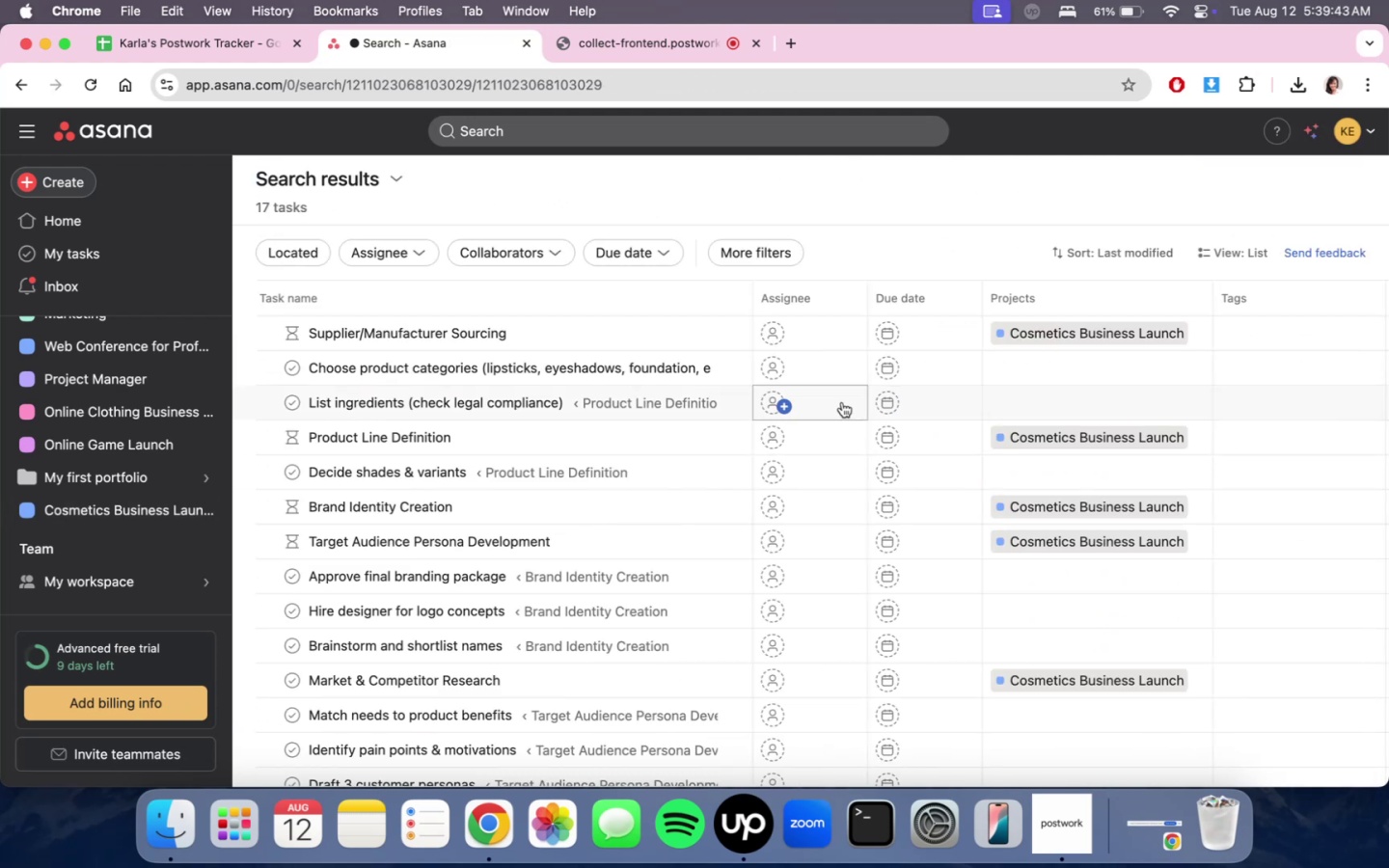 
scroll: coordinate [953, 480], scroll_direction: down, amount: 6.0
 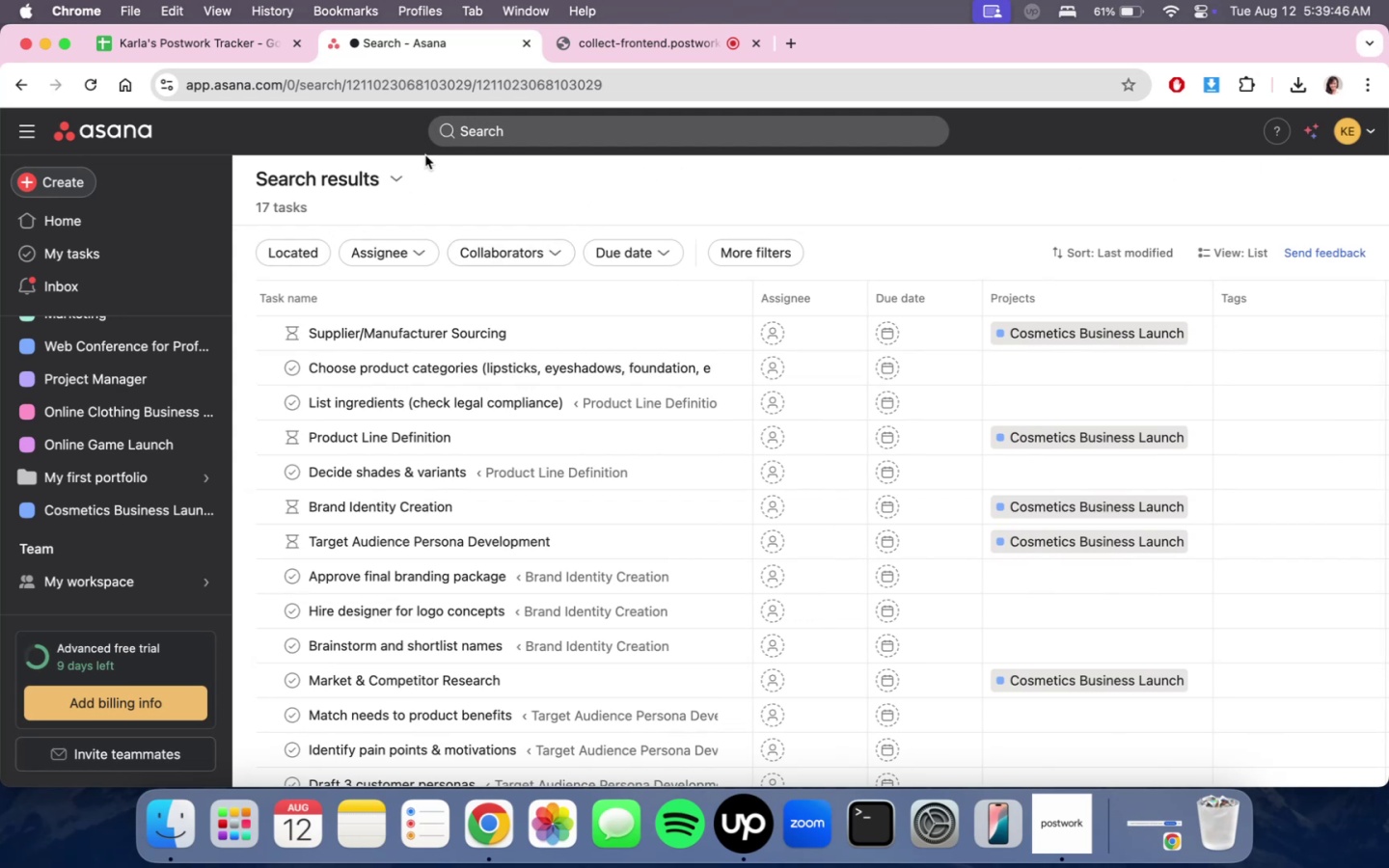 
left_click([8, 83])
 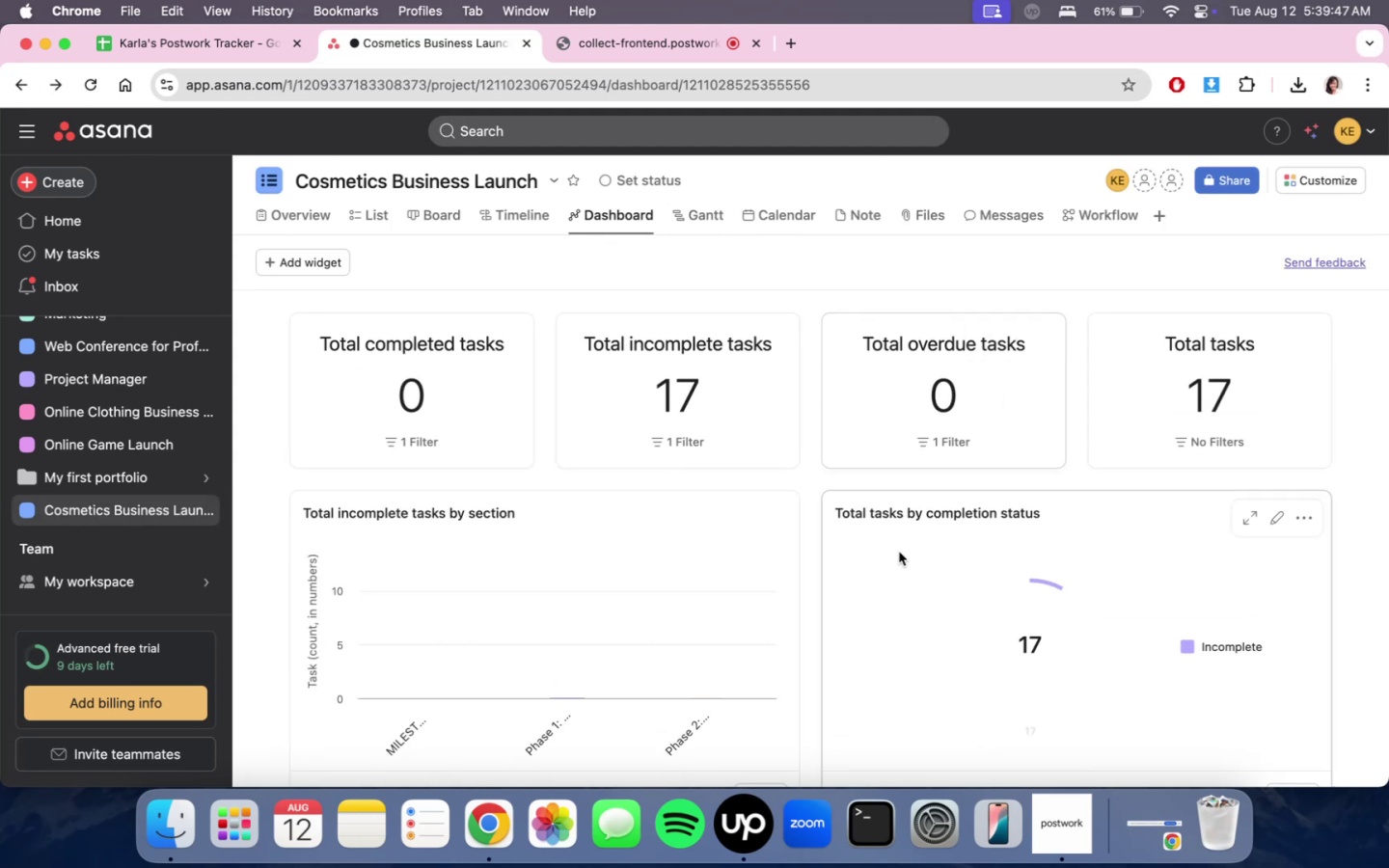 
left_click([745, 441])
 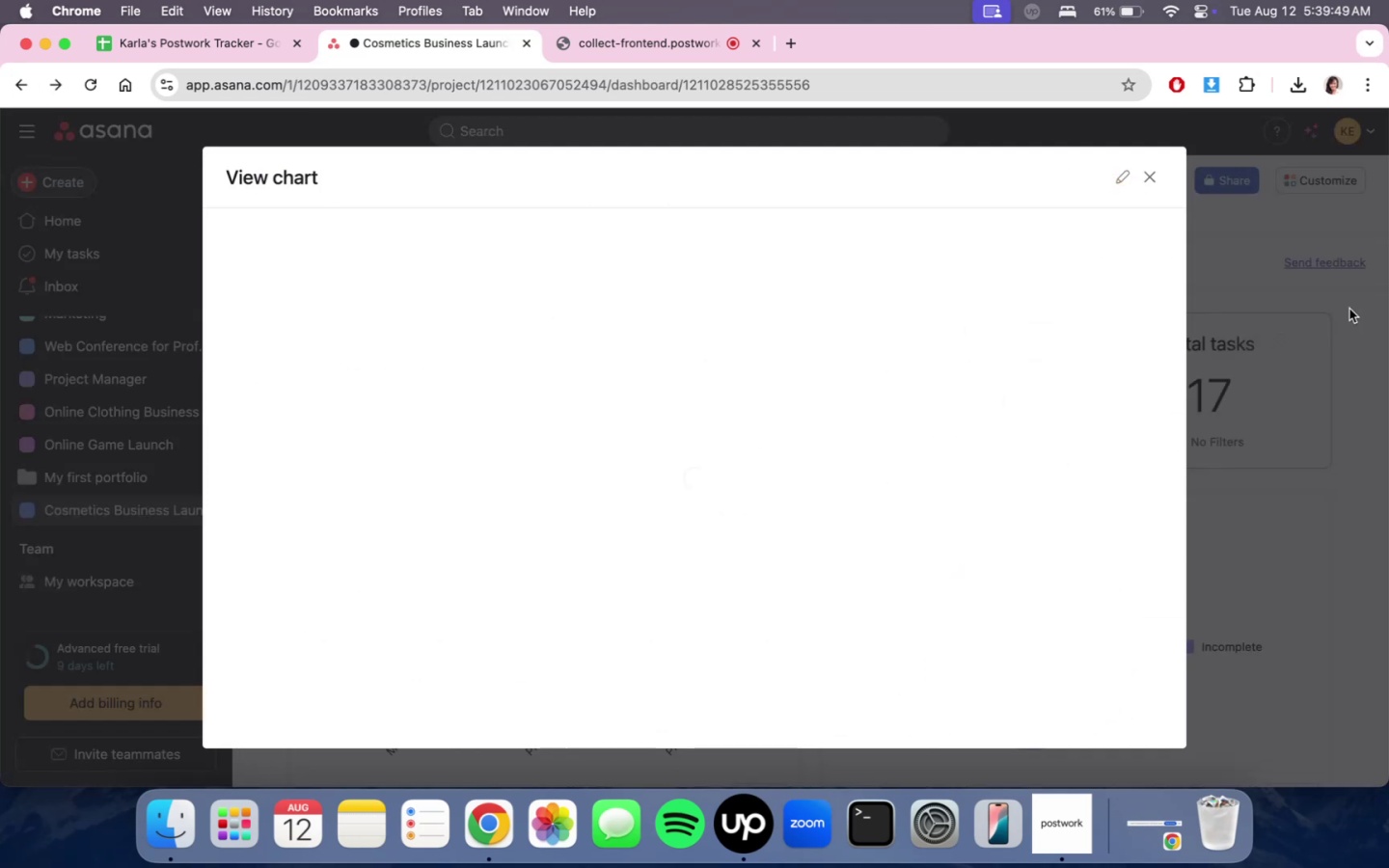 
scroll: coordinate [1168, 482], scroll_direction: down, amount: 13.0
 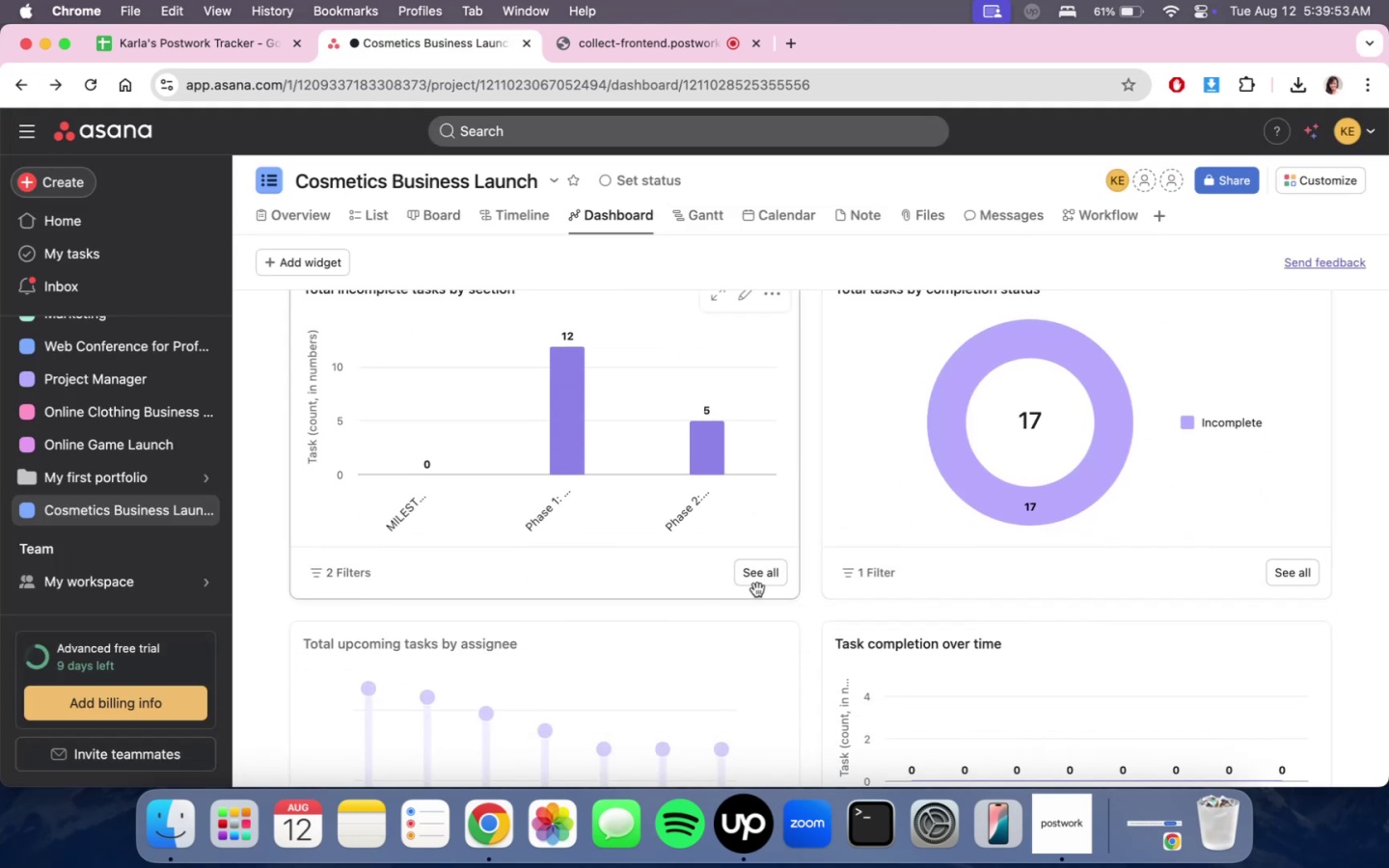 
double_click([758, 583])
 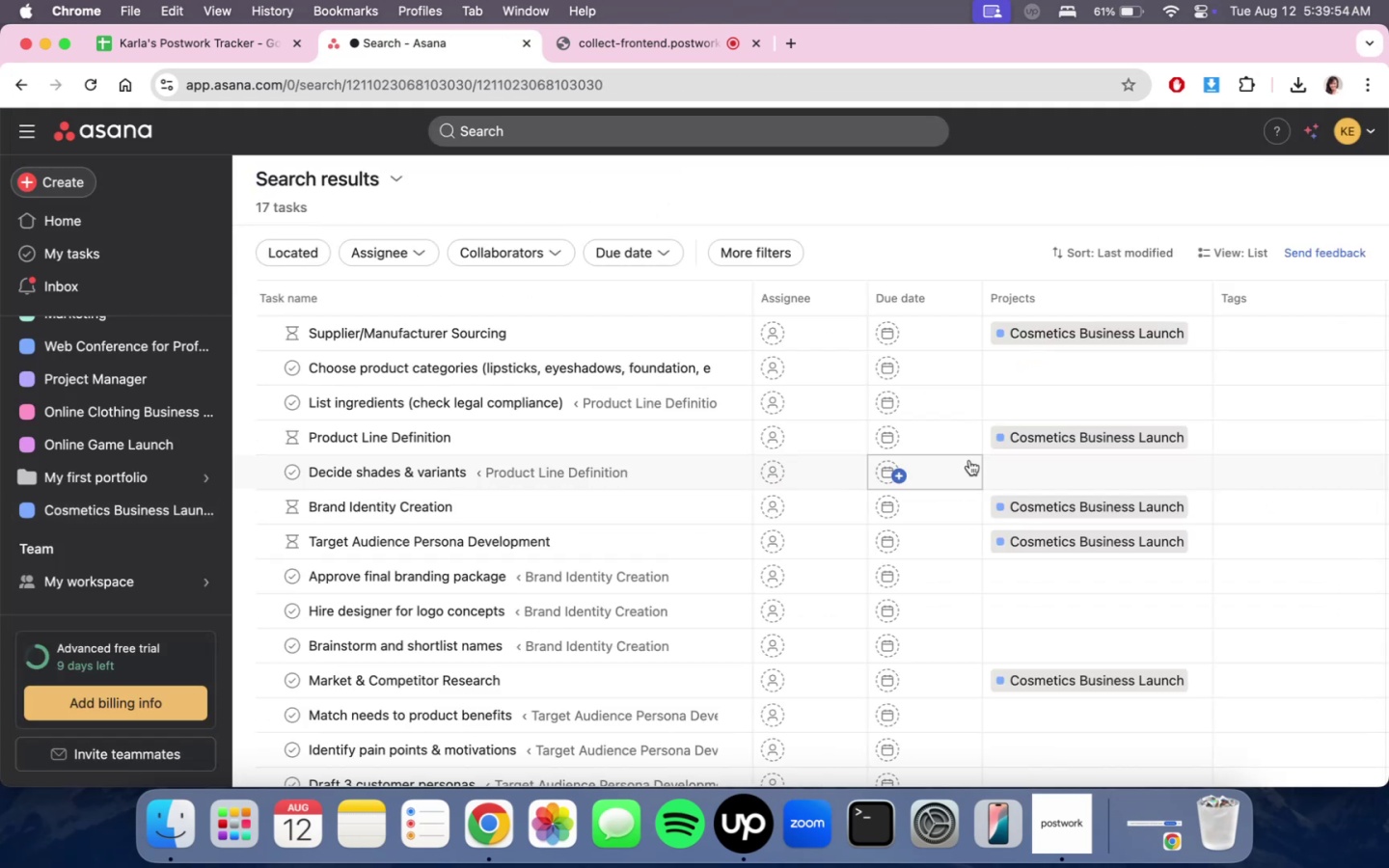 
scroll: coordinate [963, 651], scroll_direction: up, amount: 6.0
 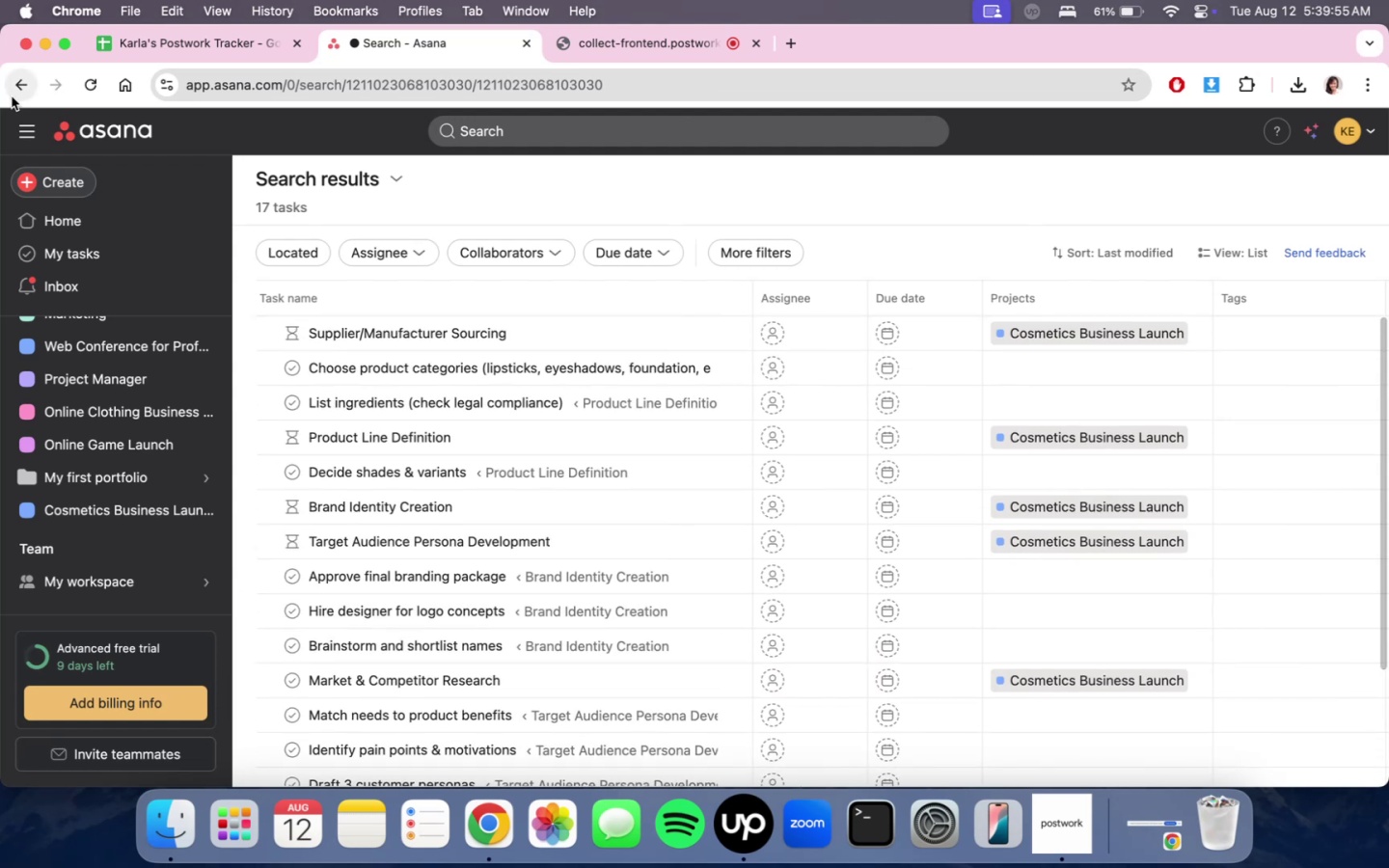 
left_click([17, 90])
 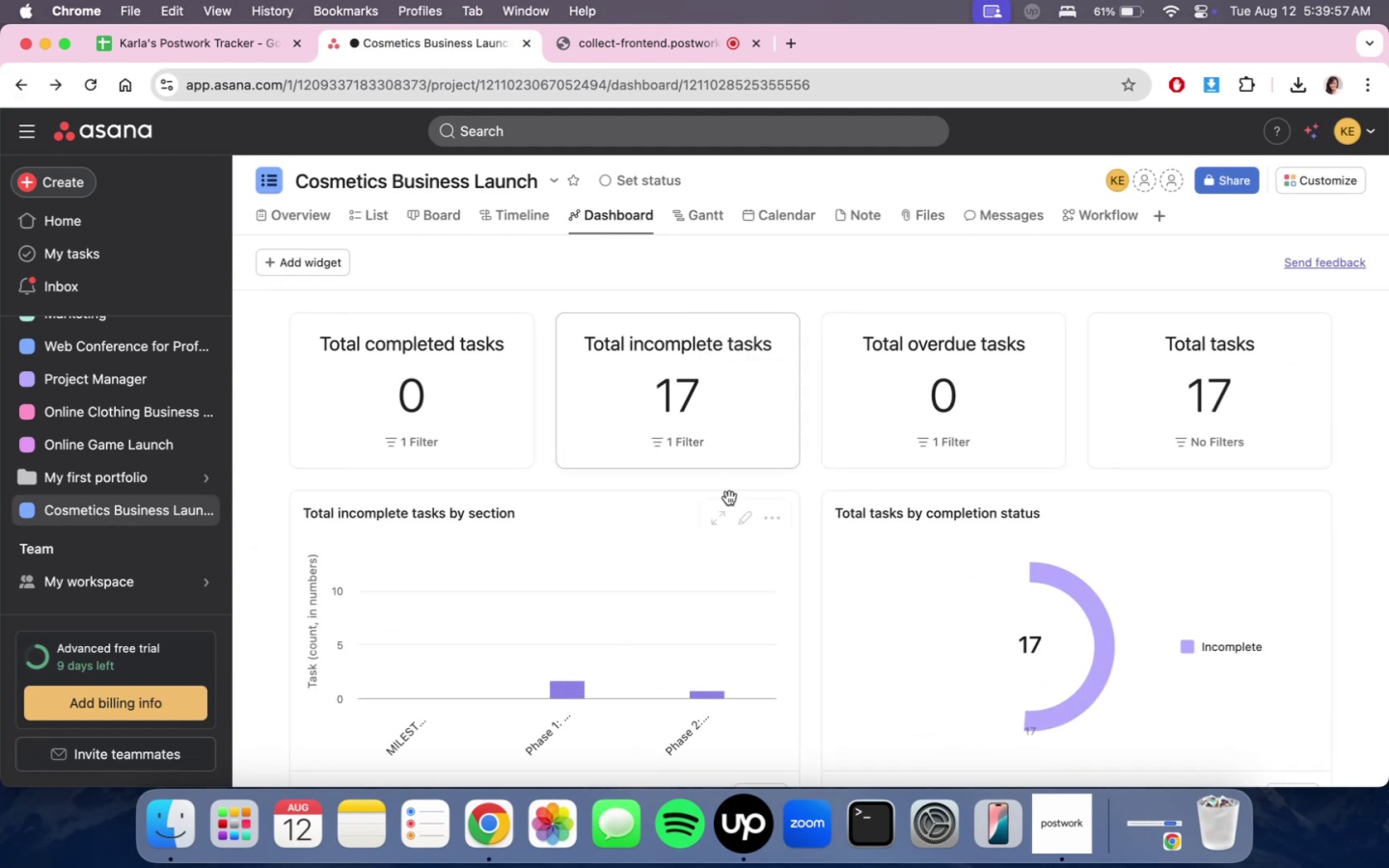 
left_click([727, 518])
 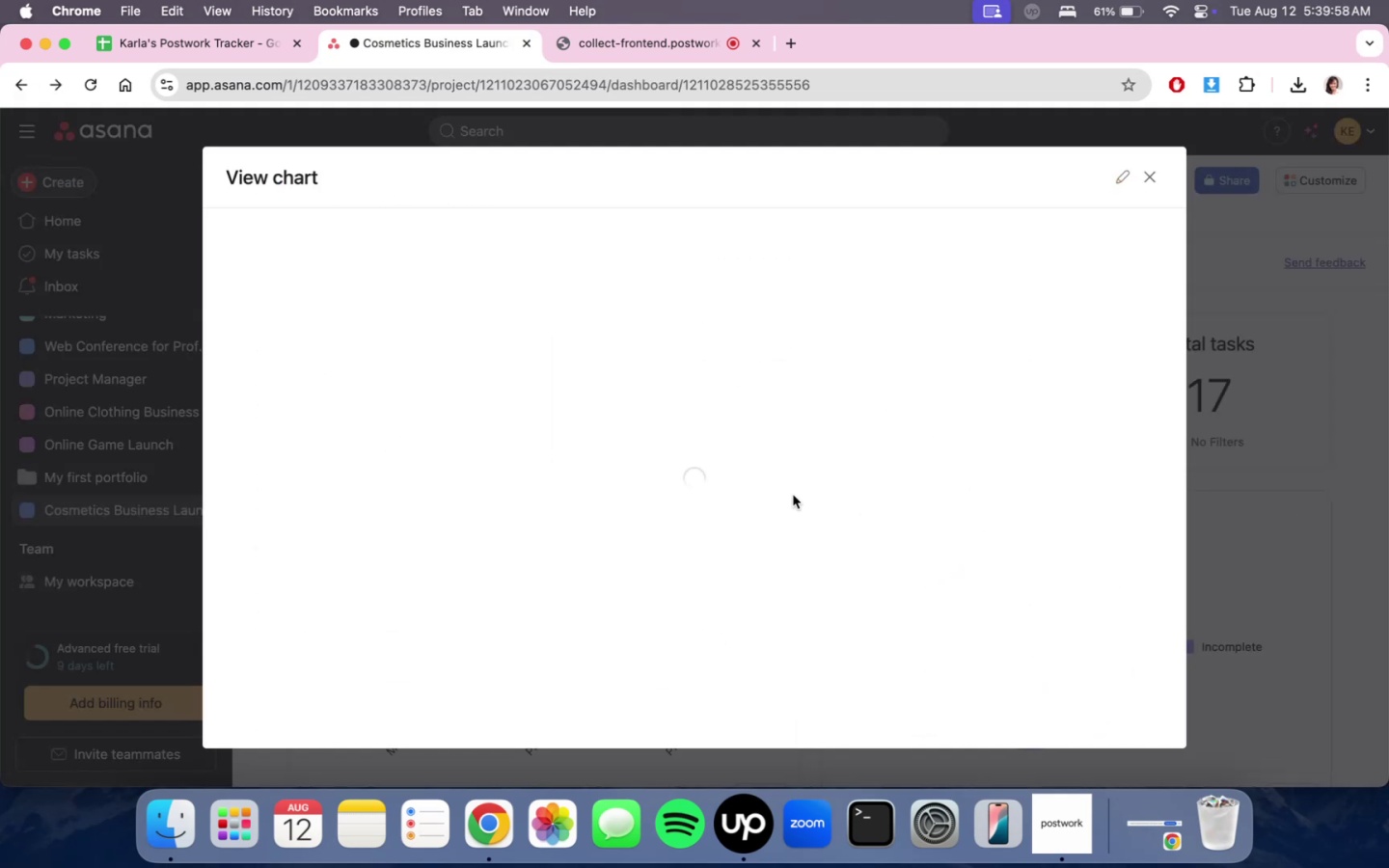 
scroll: coordinate [947, 495], scroll_direction: down, amount: 10.0
 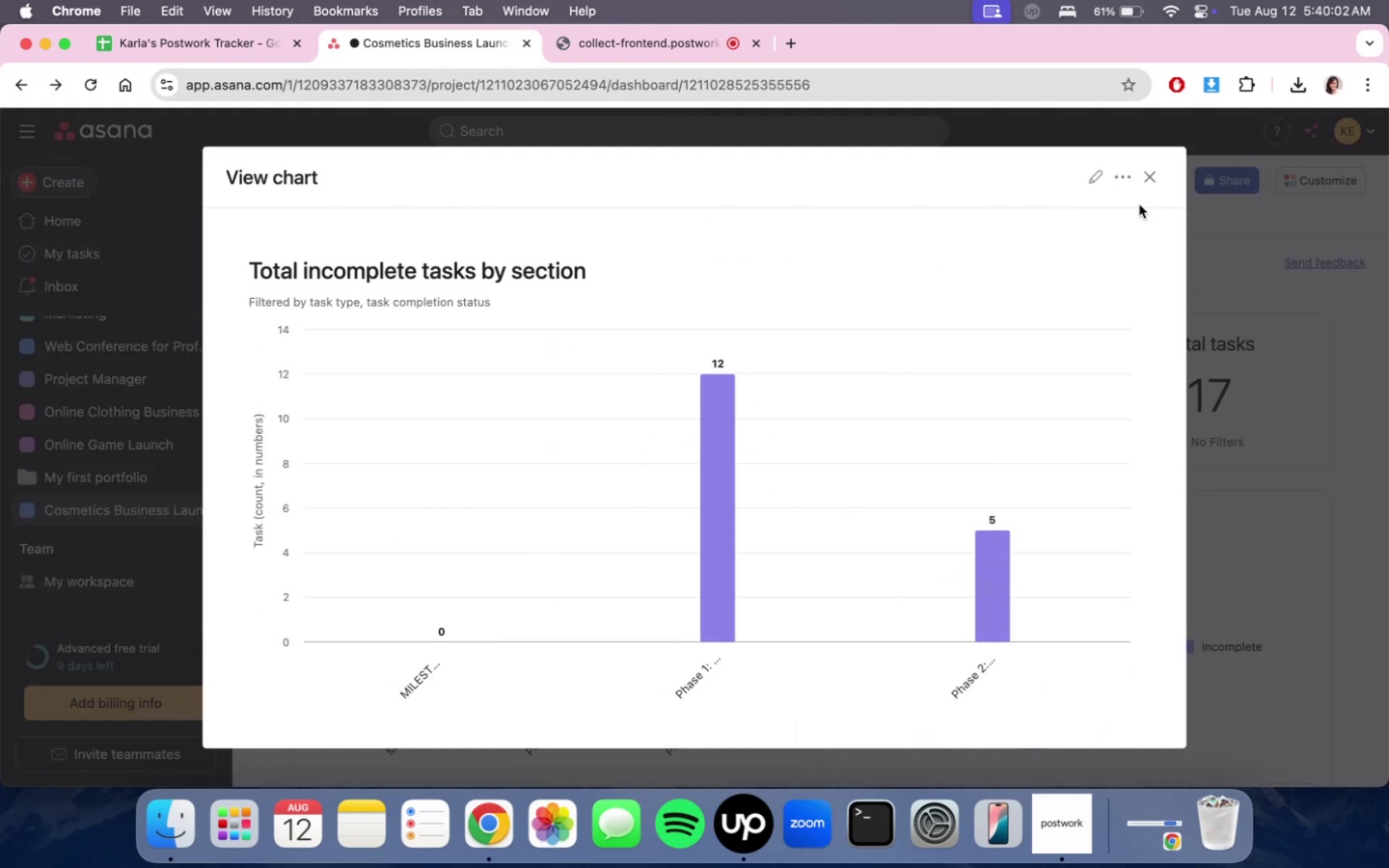 
left_click([1123, 180])
 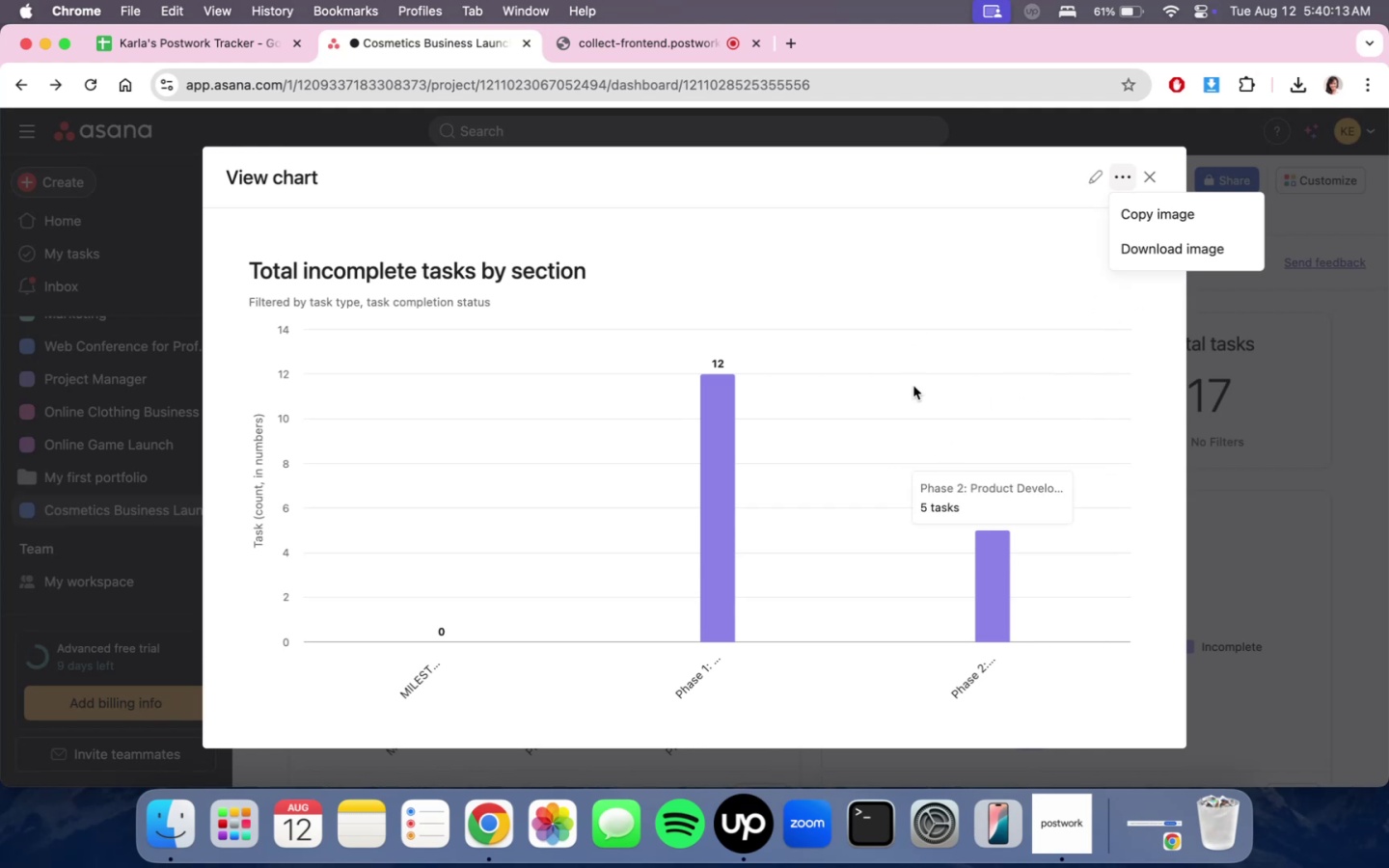 
wait(15.05)
 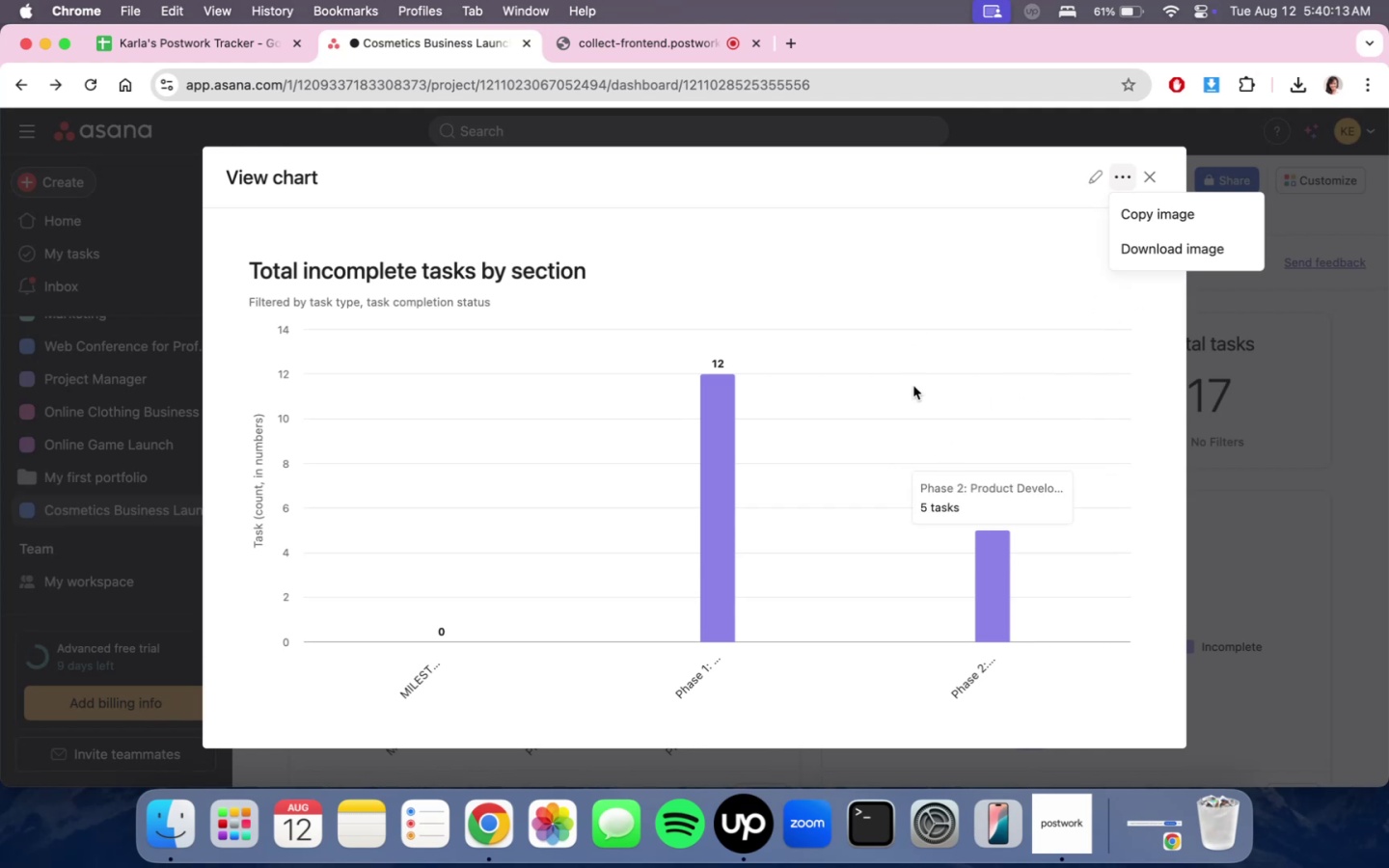 
left_click([1153, 174])
 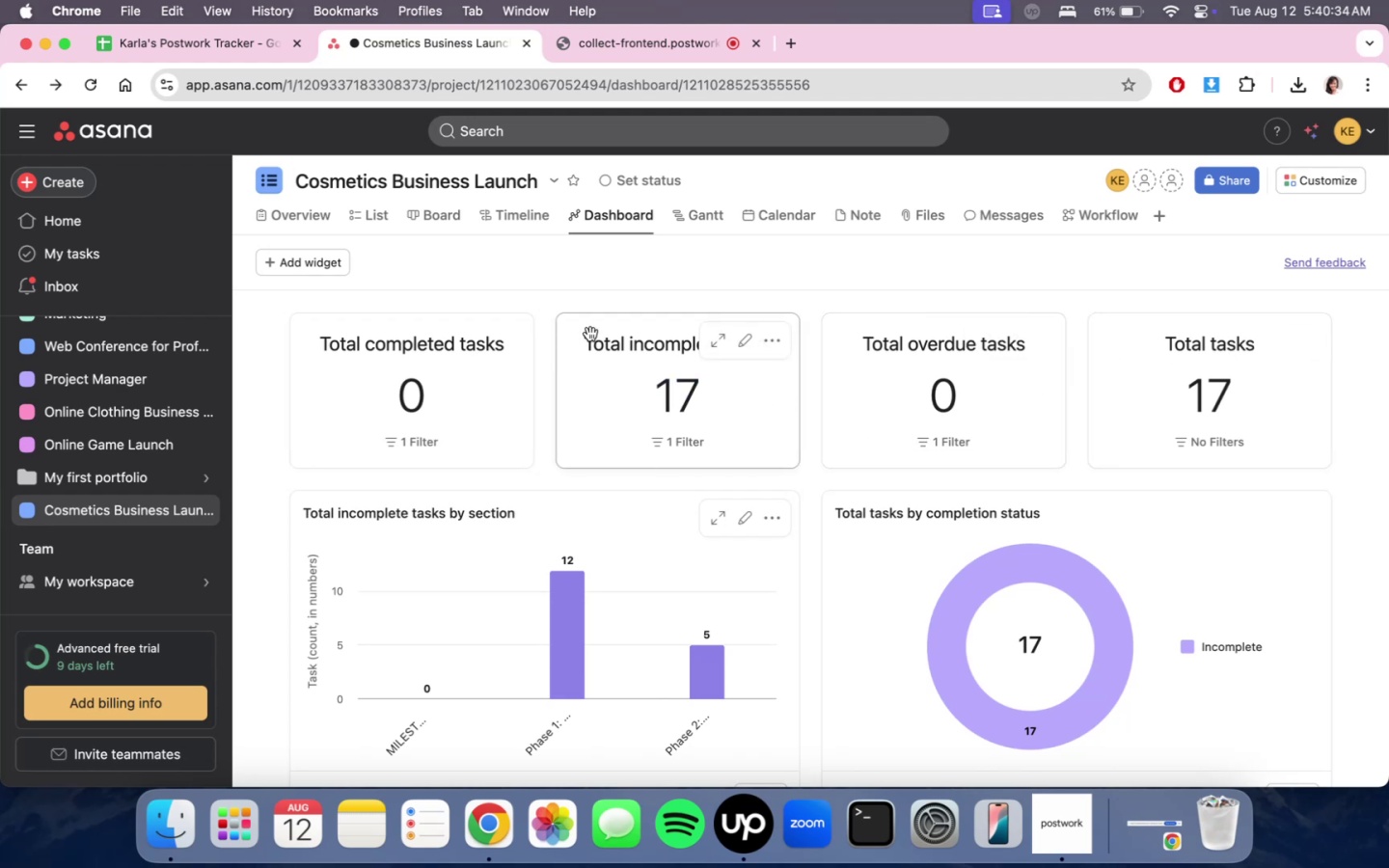 
wait(21.52)
 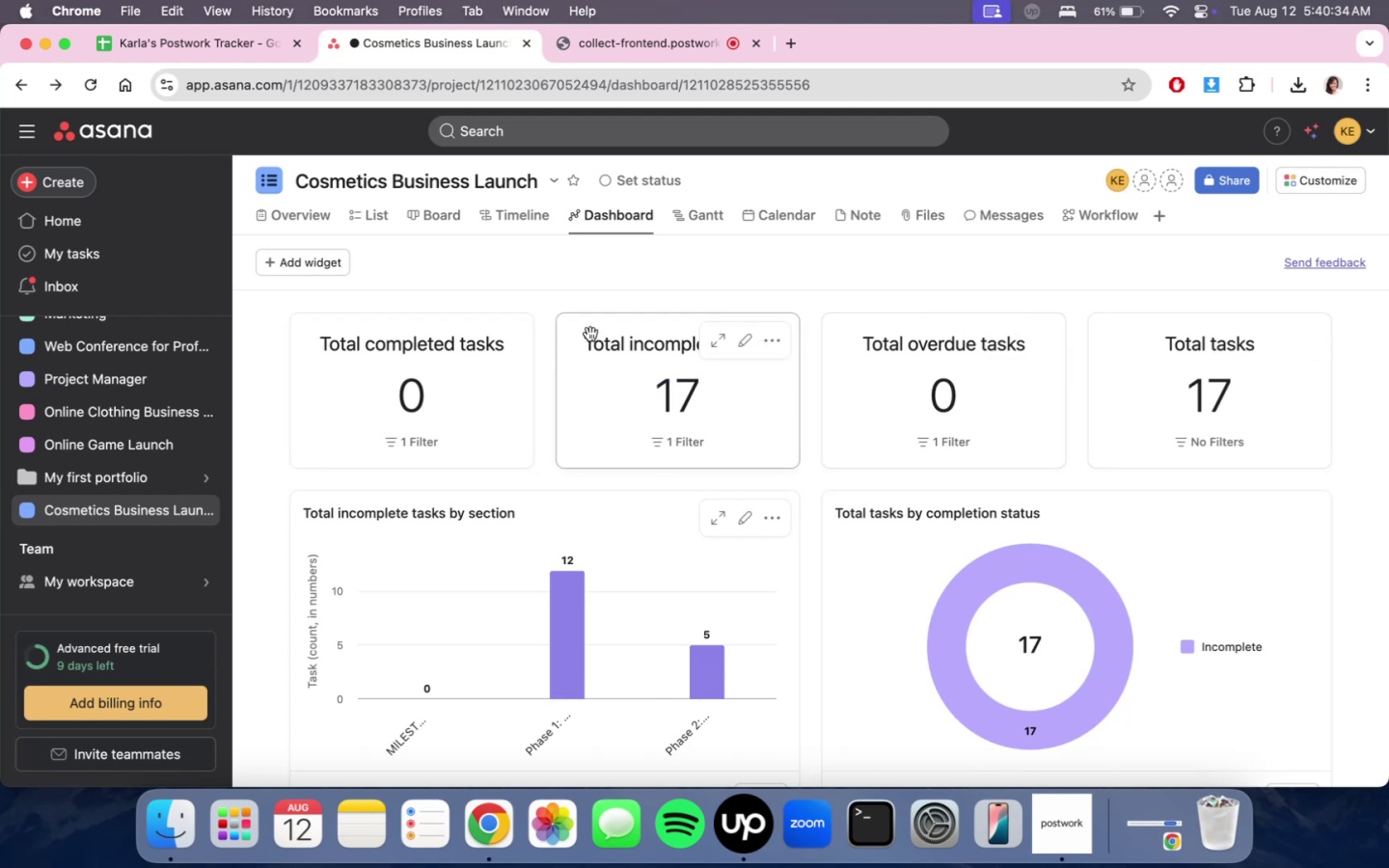 
left_click([658, 52])
 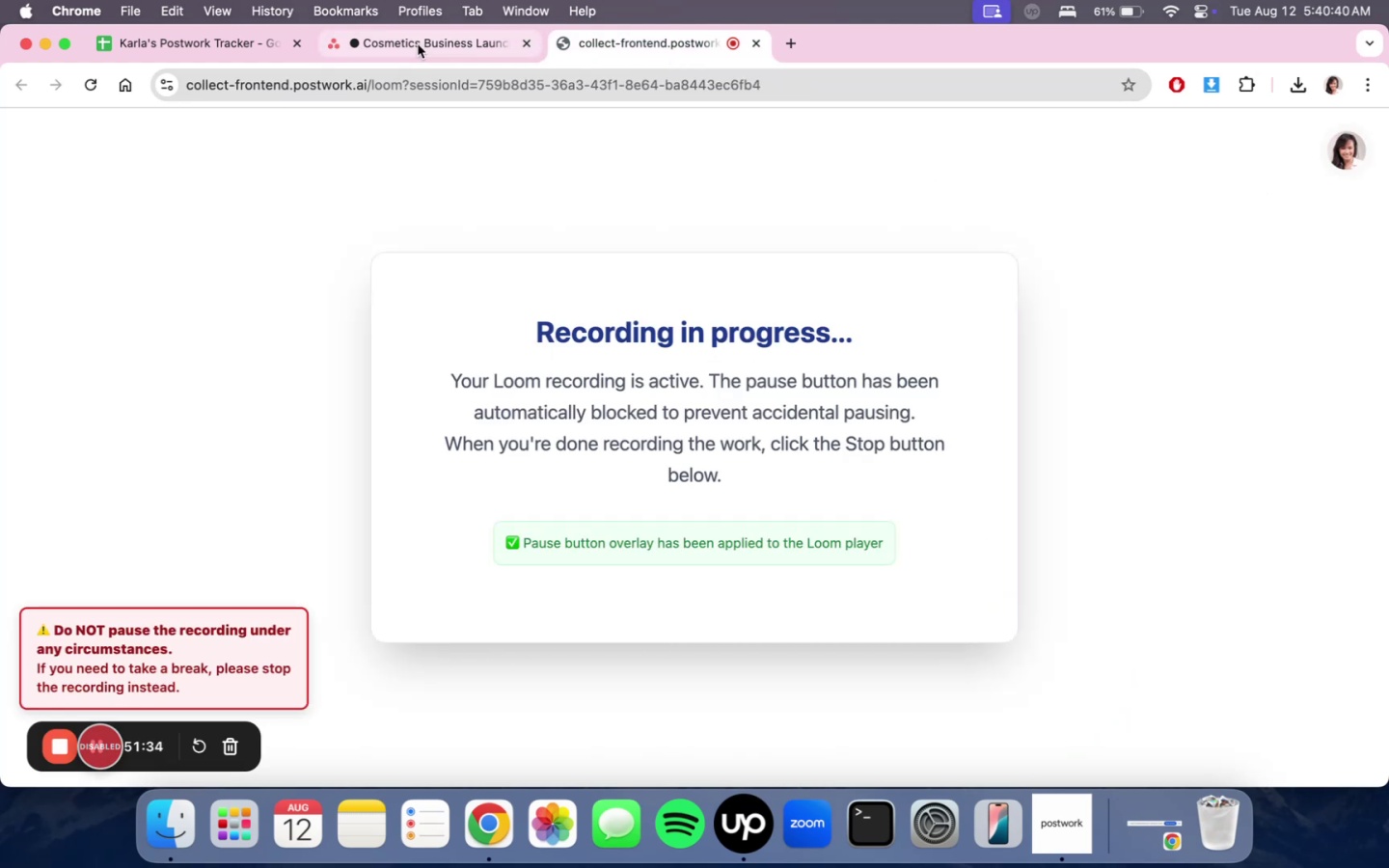 
left_click([410, 45])
 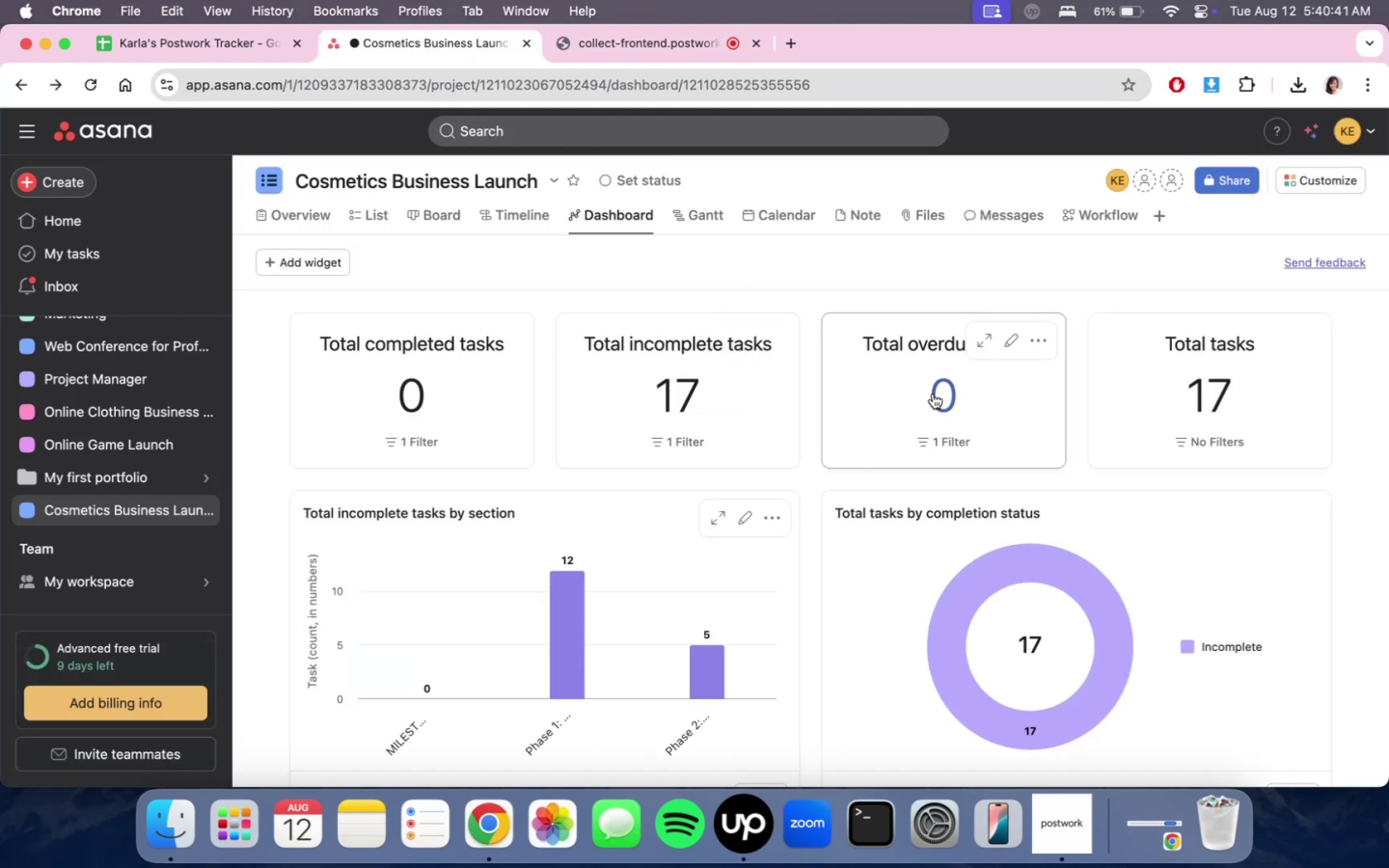 
scroll: coordinate [958, 412], scroll_direction: down, amount: 1.0
 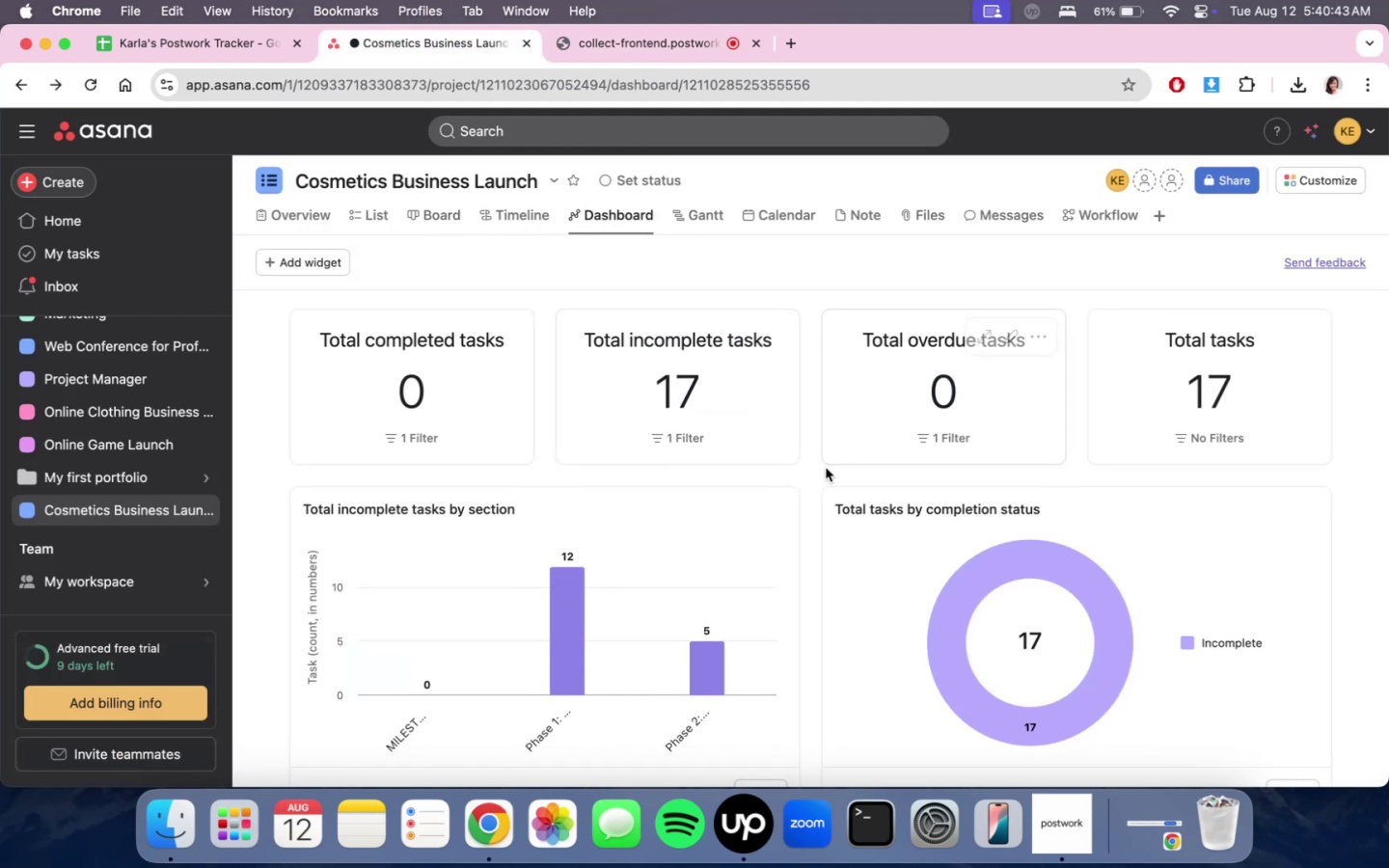 
left_click([444, 207])
 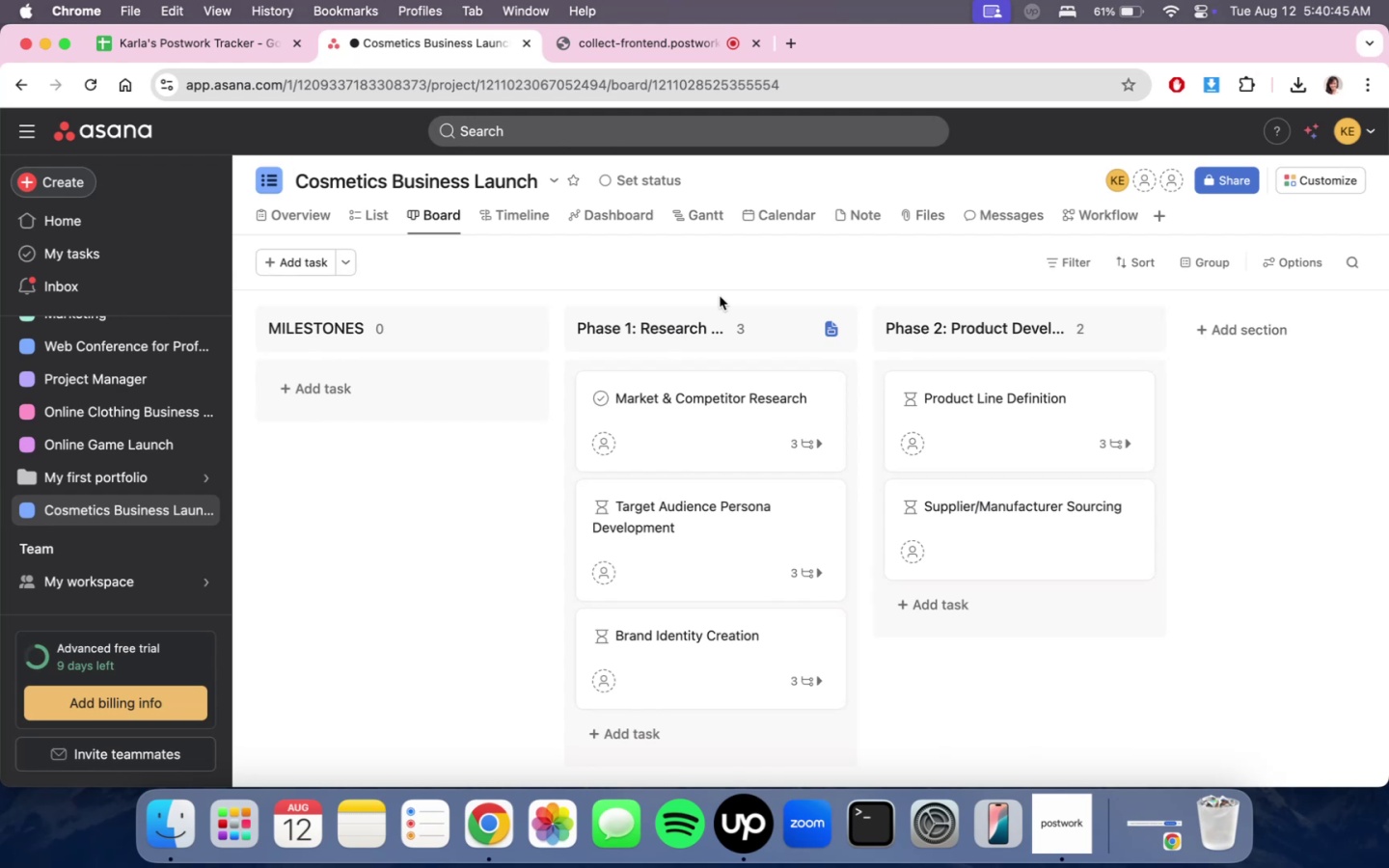 
scroll: coordinate [814, 578], scroll_direction: down, amount: 6.0
 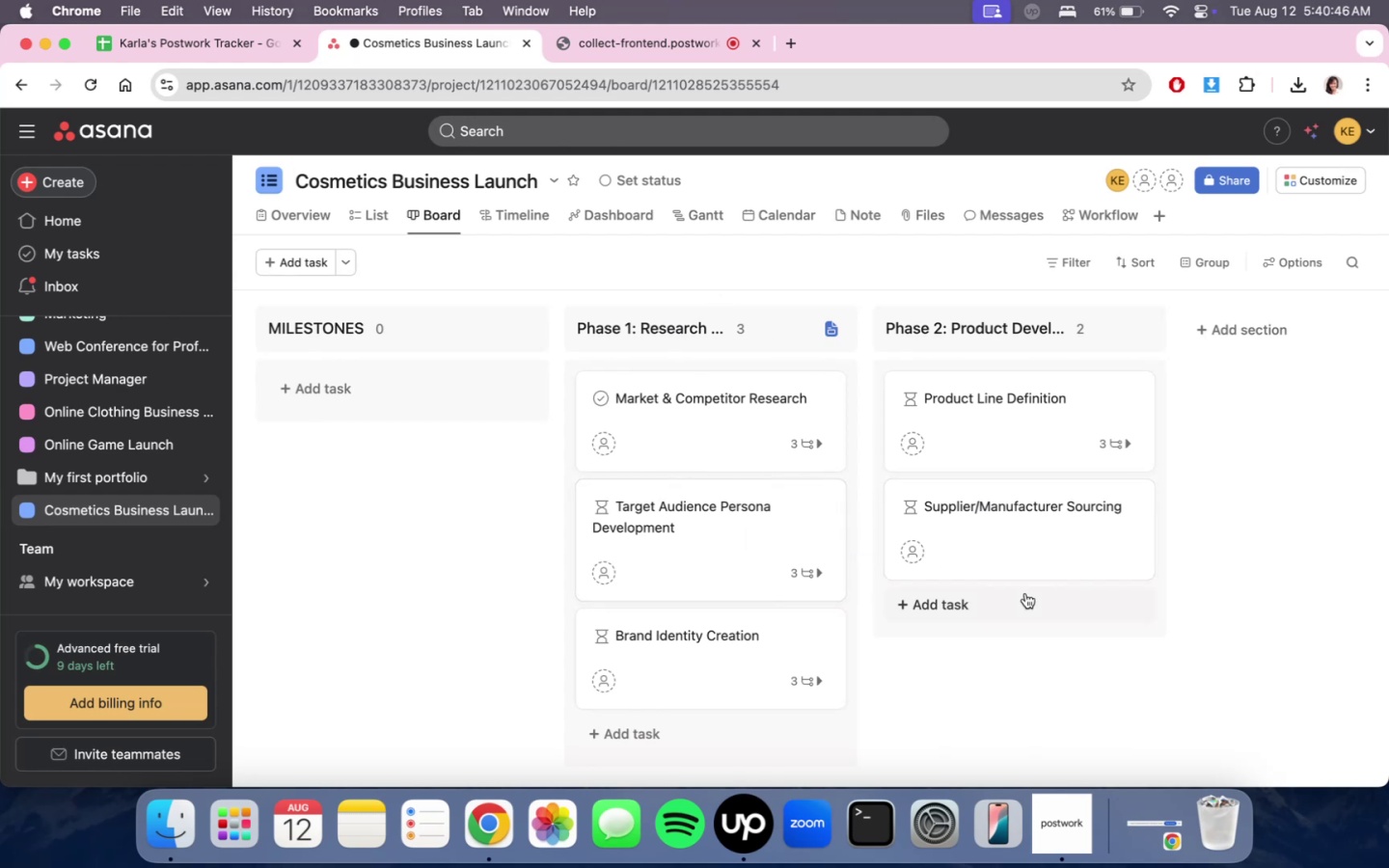 
left_click([1032, 535])
 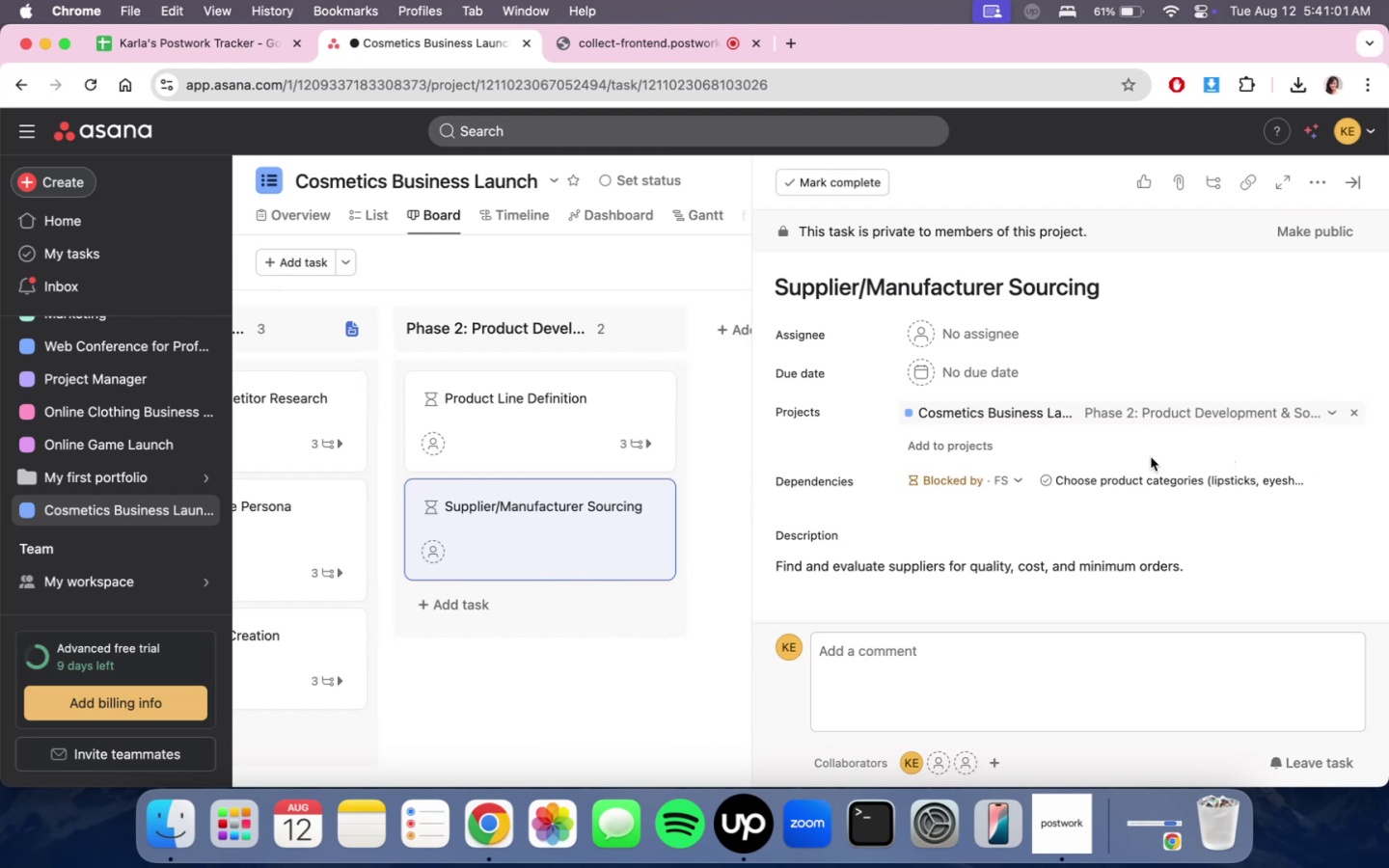 
wait(20.52)
 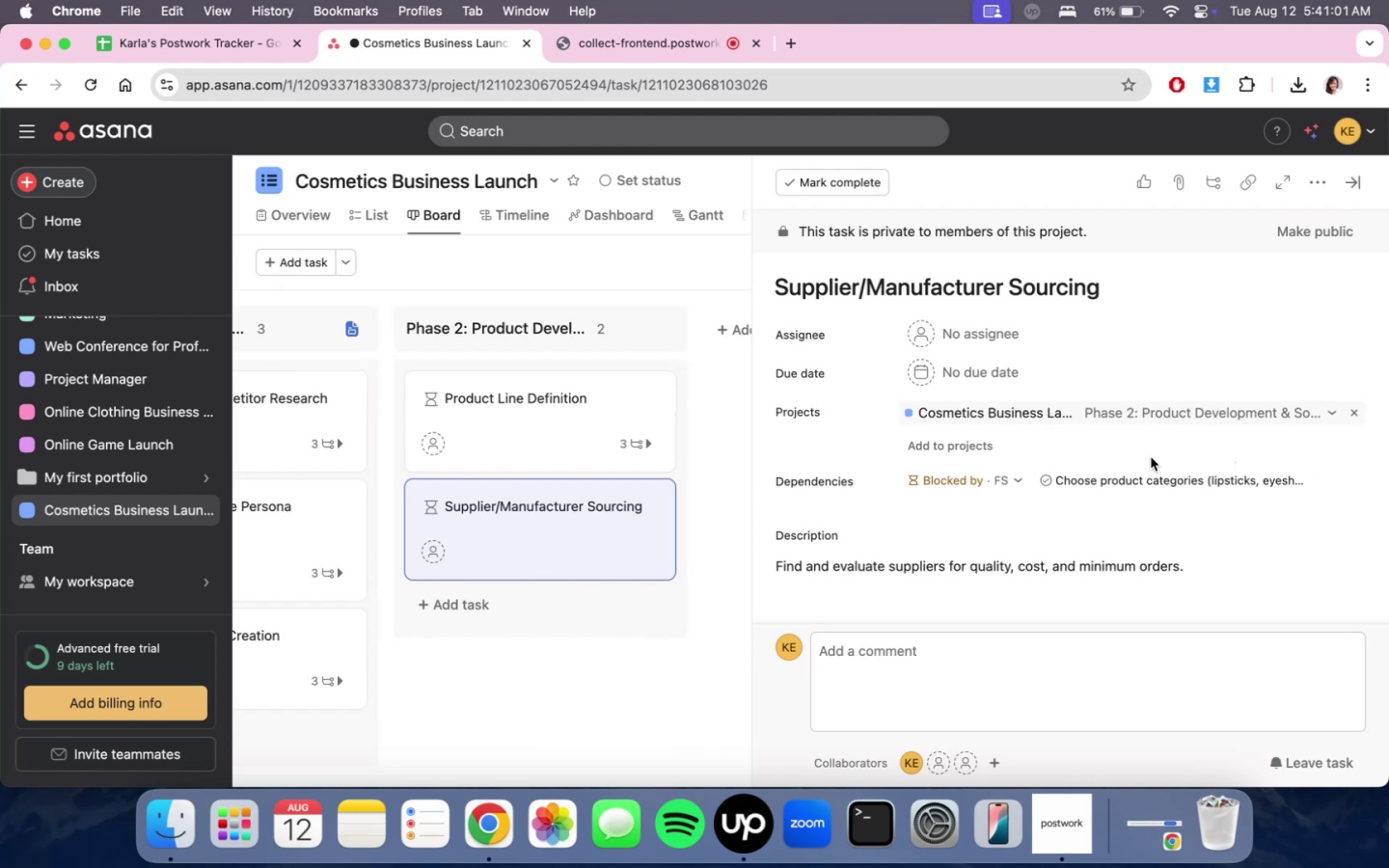 
left_click([1255, 590])
 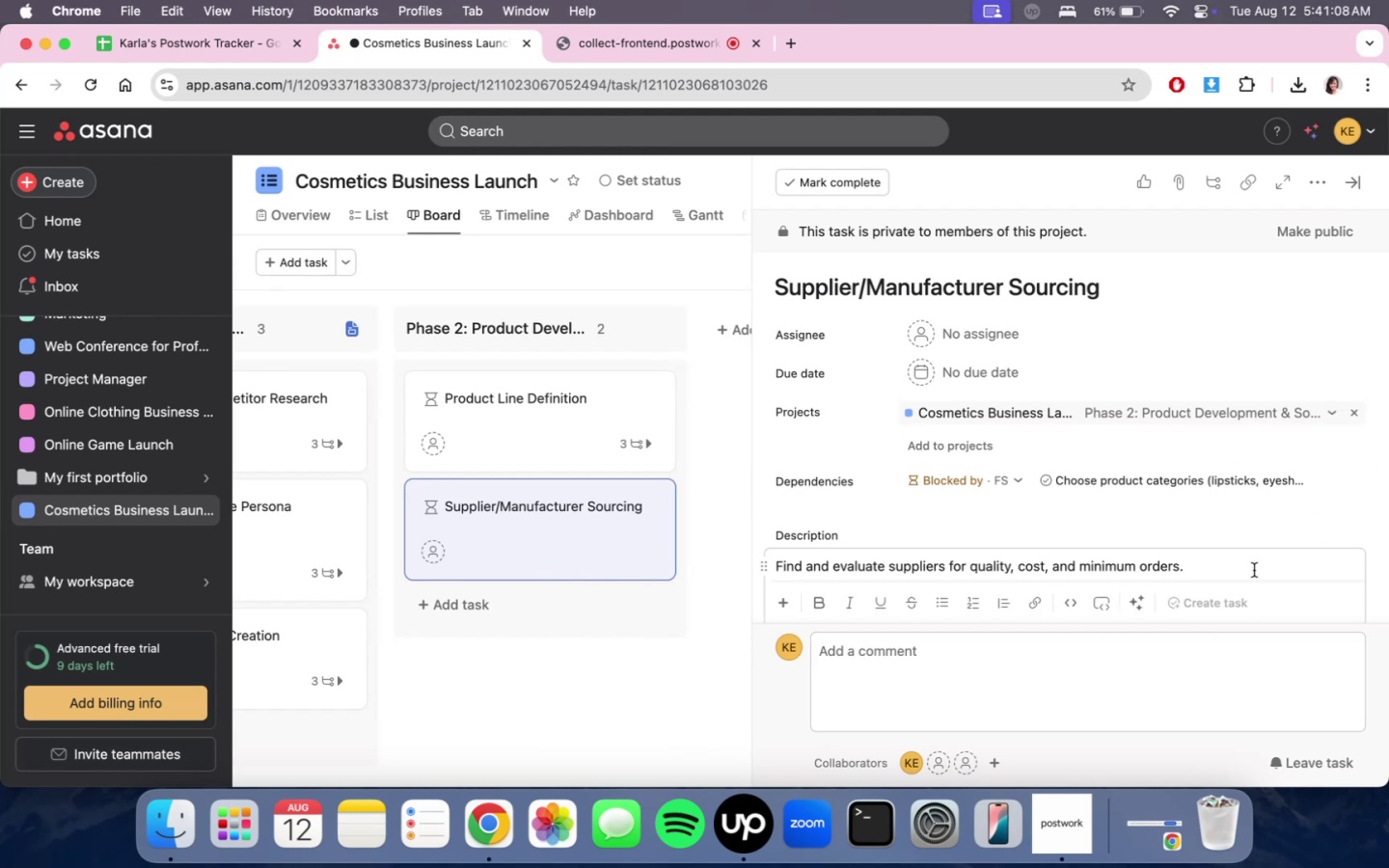 
left_click([1254, 570])
 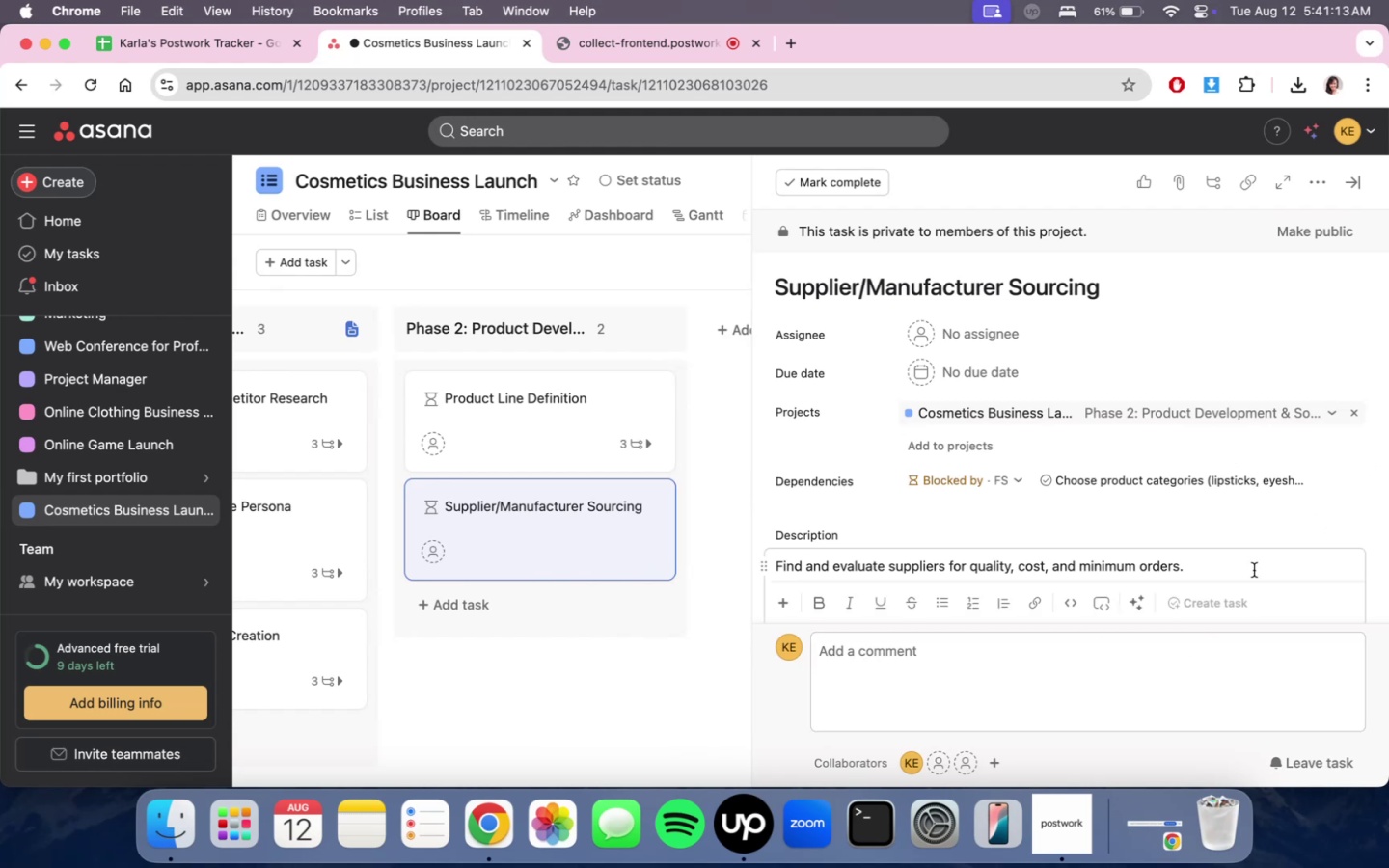 
left_click([948, 652])
 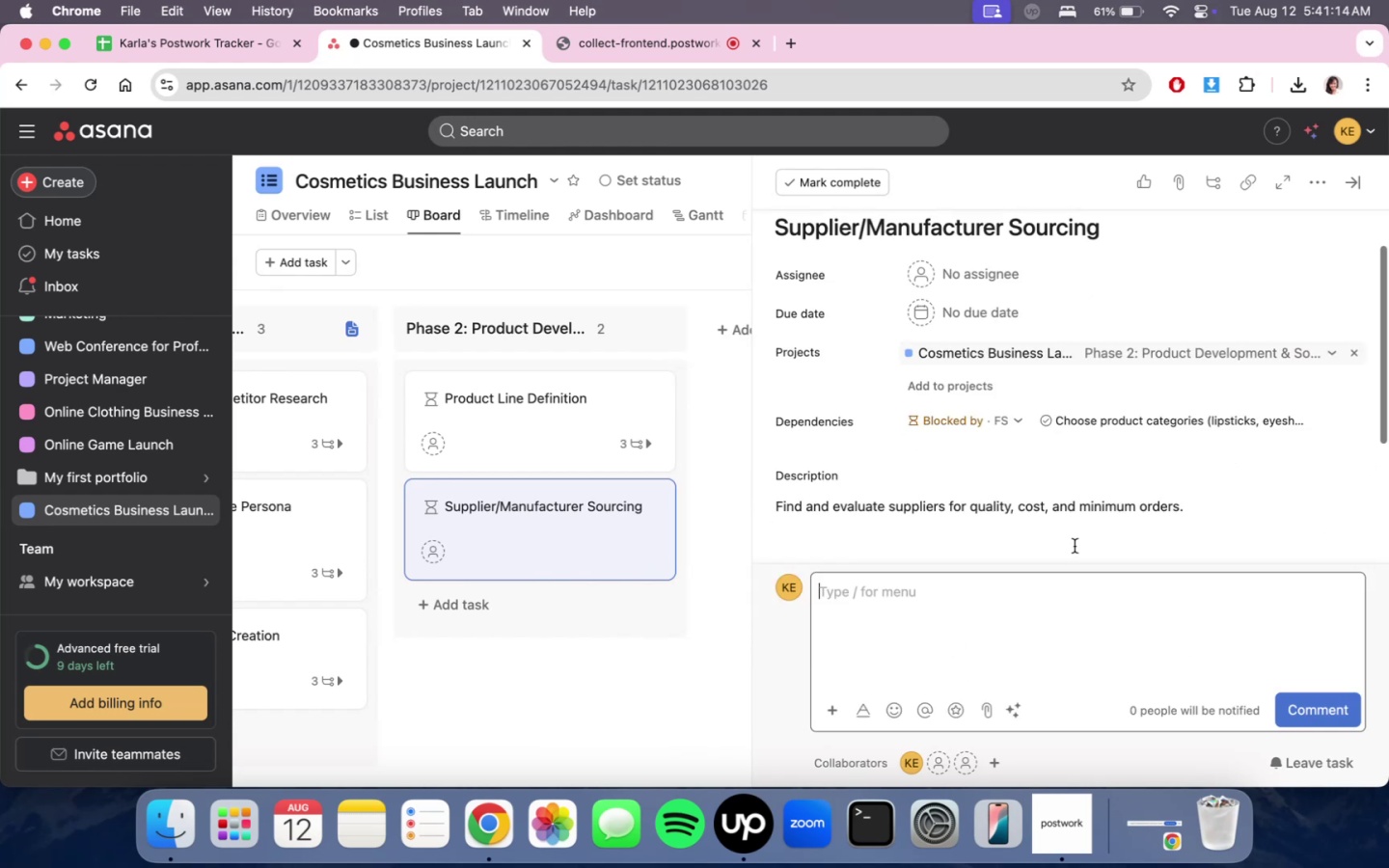 
scroll: coordinate [1082, 424], scroll_direction: down, amount: 6.0
 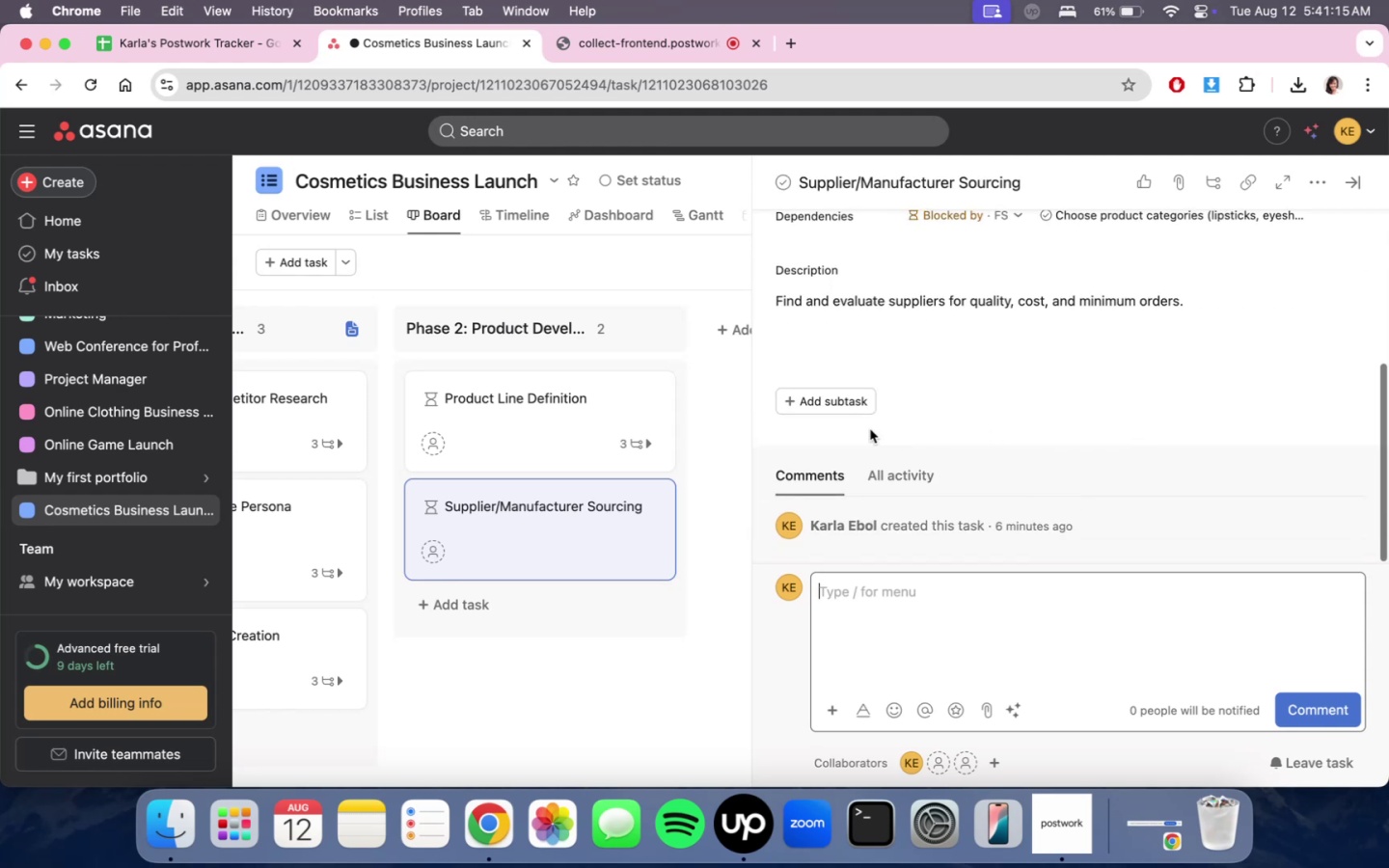 
left_click([846, 406])
 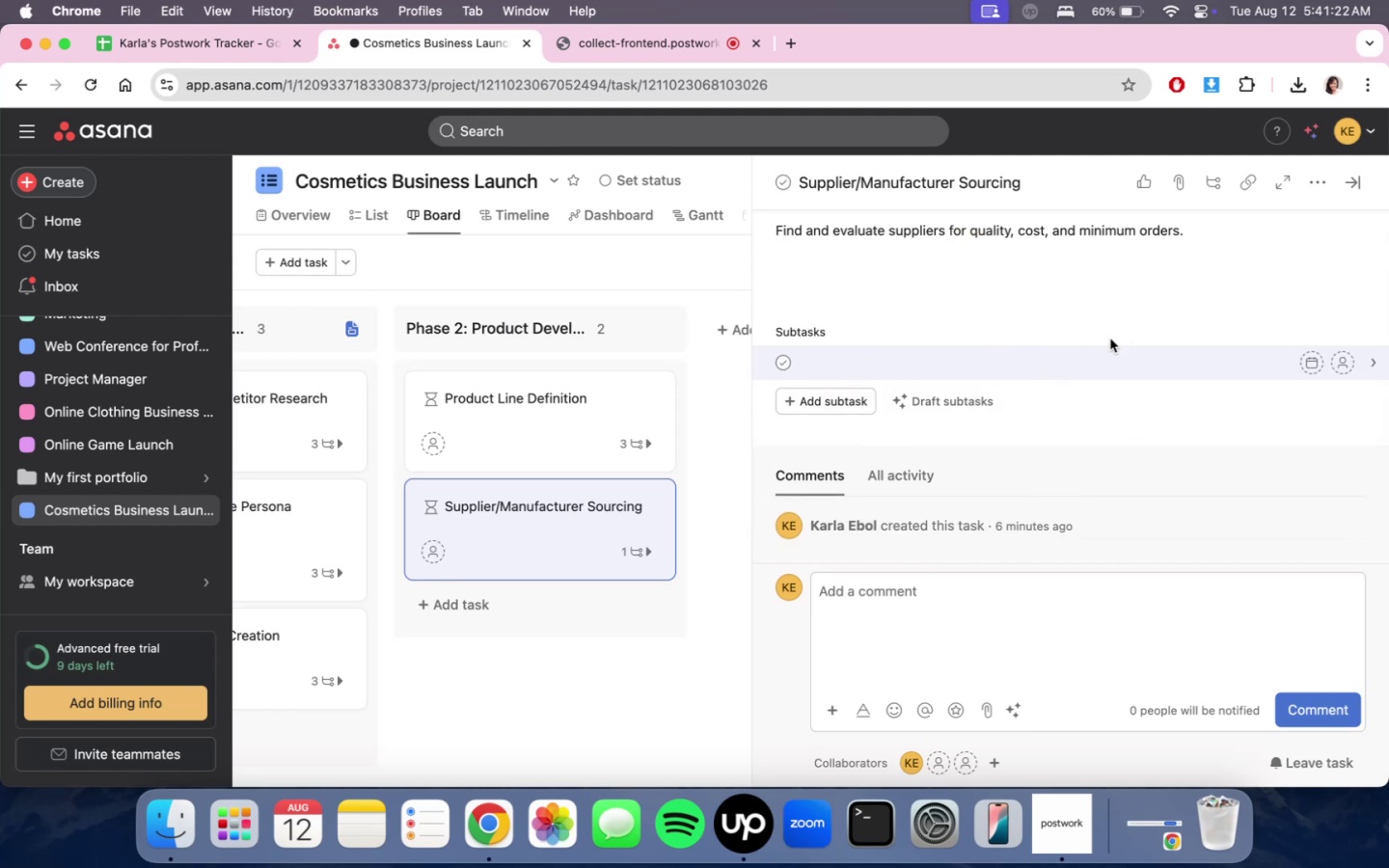 
wait(12.0)
 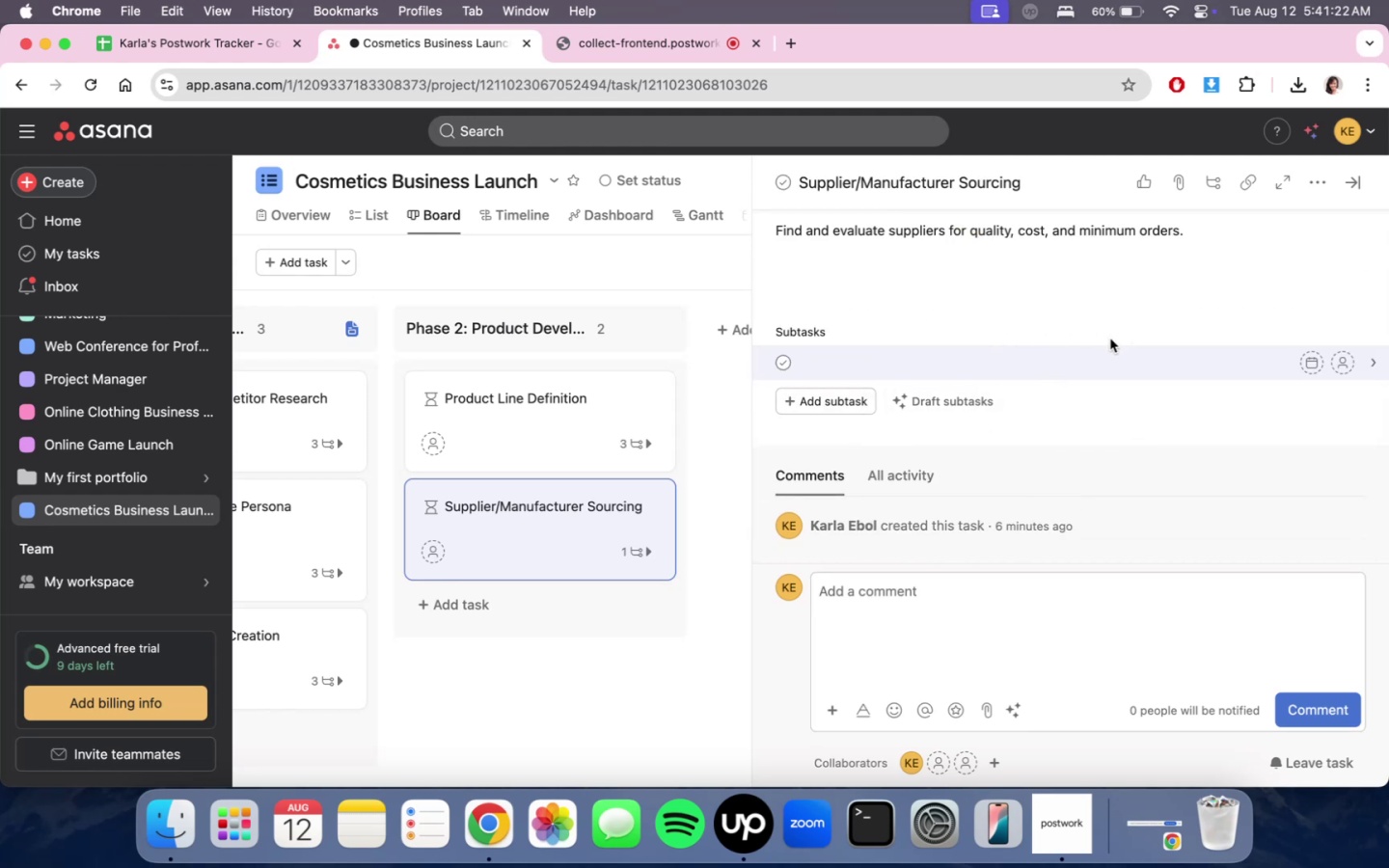 
type(Rs)
key(Backspace)
type(ea)
key(Backspace)
type(seaer)
key(Backspace)
key(Backspace)
type(ch )
key(Backspace)
key(Backspace)
key(Backspace)
type(rch 5 )
key(Backspace)
type(-7 pp)
key(Backspace)
type(otential s)
key(Backspace)
type(suppliers)
 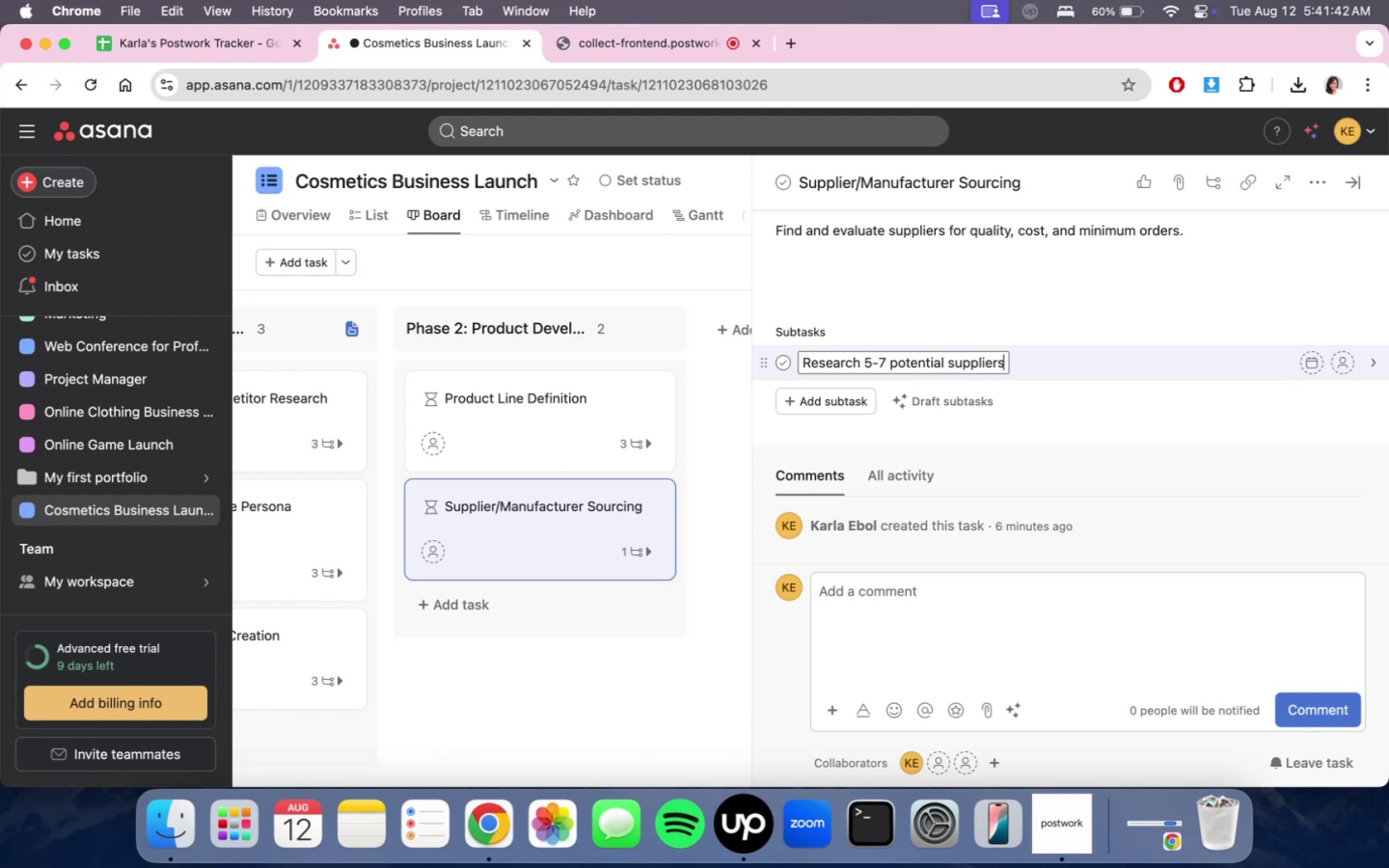 
key(Enter)
 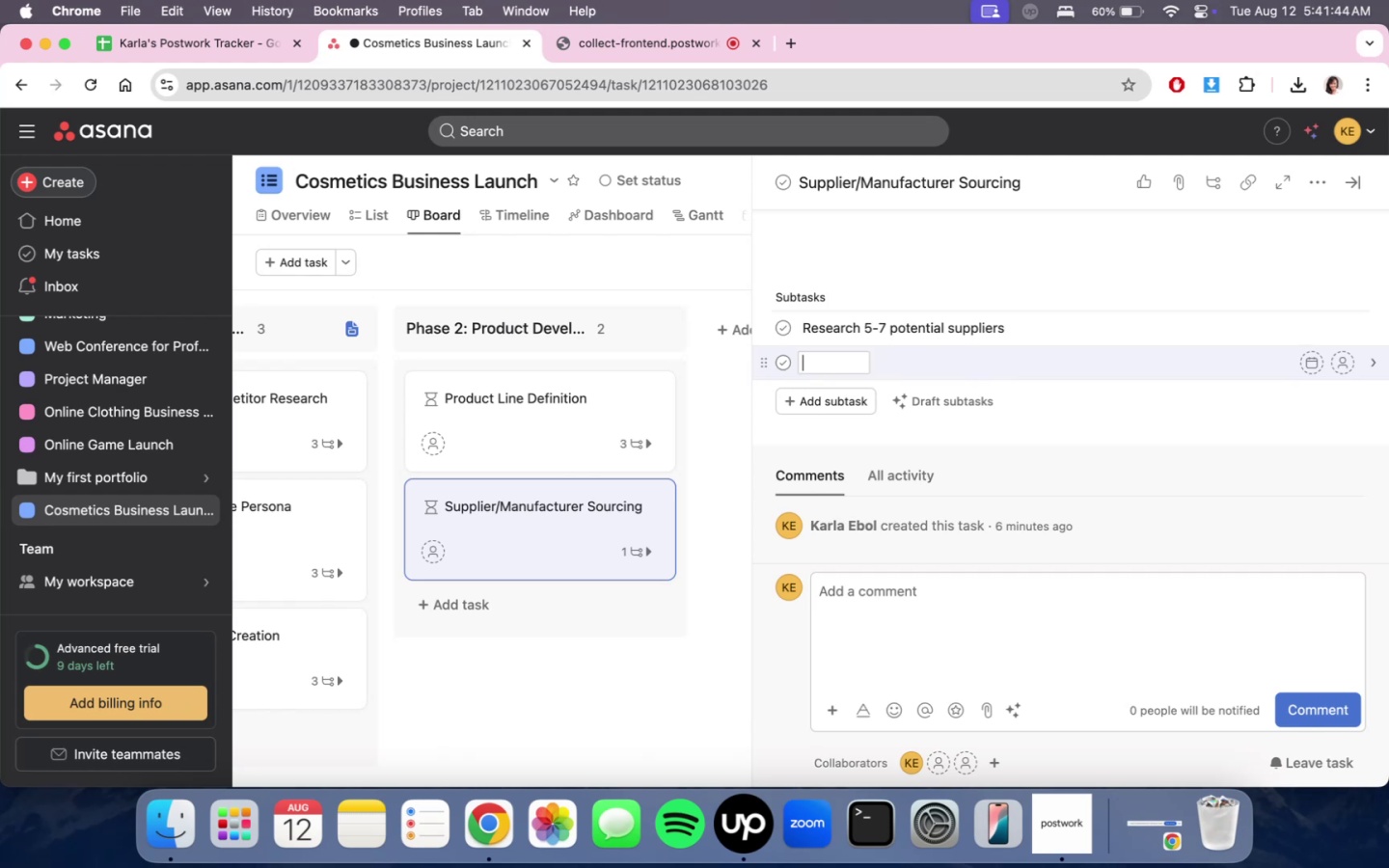 
type(Request samples & quotes)
 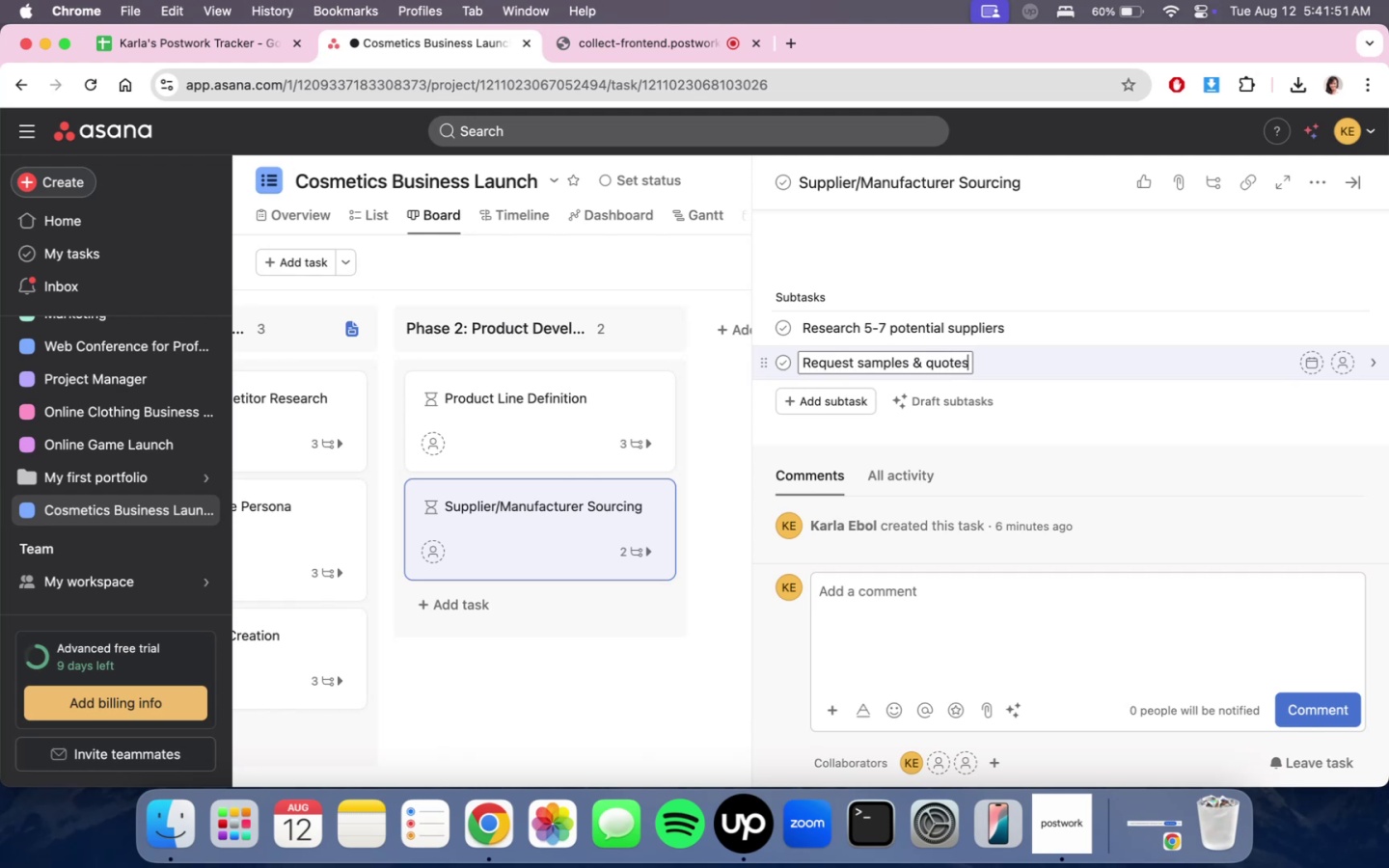 
key(Enter)
 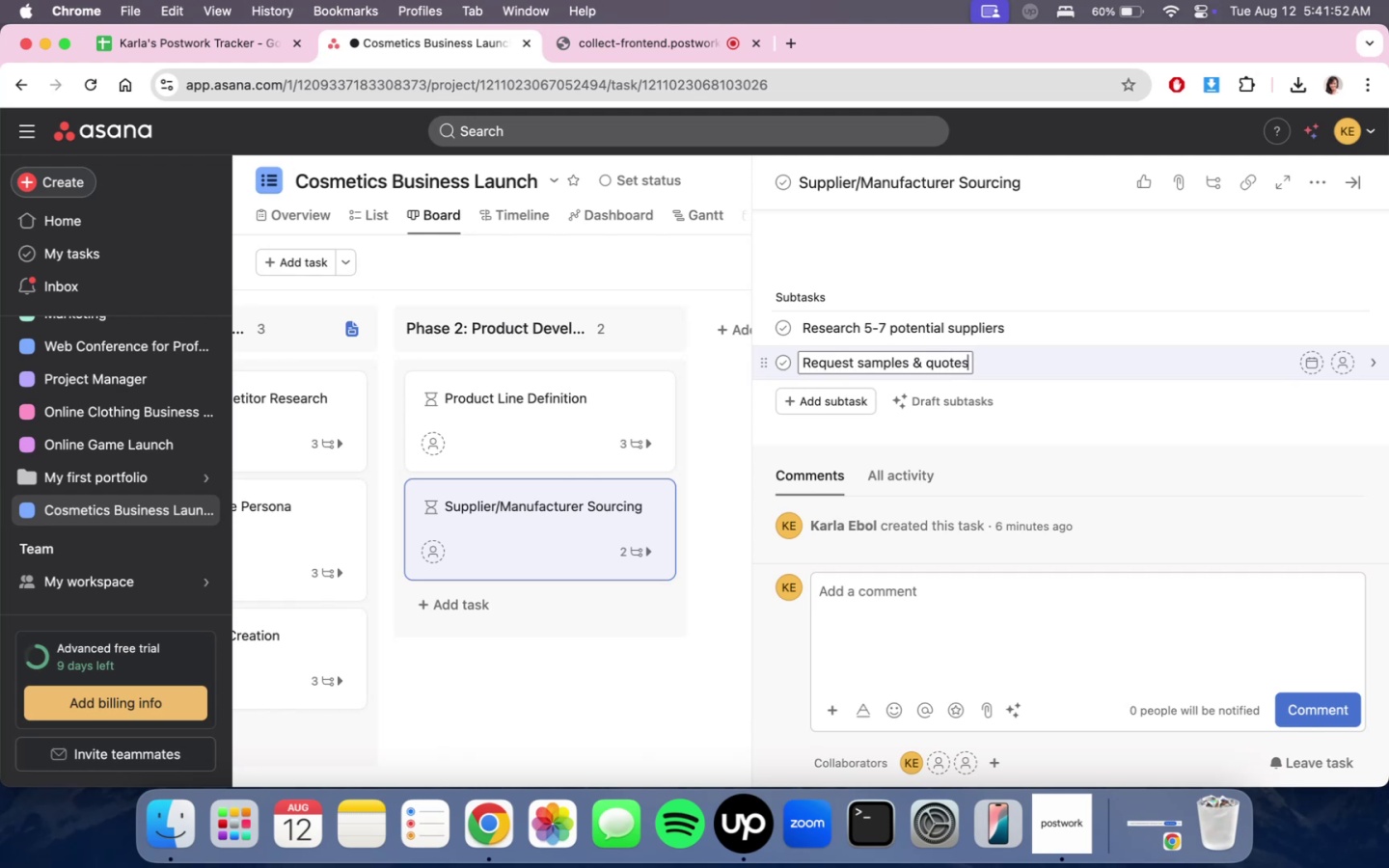 
type(Evaluate basd )
key(Backspace)
key(Backspace)
type(ed on cost )
key(Backspace)
type(, quality)
key(Backspace)
key(Backspace)
type(ty )
key(Backspace)
type(m)
key(Backspace)
type(, MOQ (minimum order quantity))
 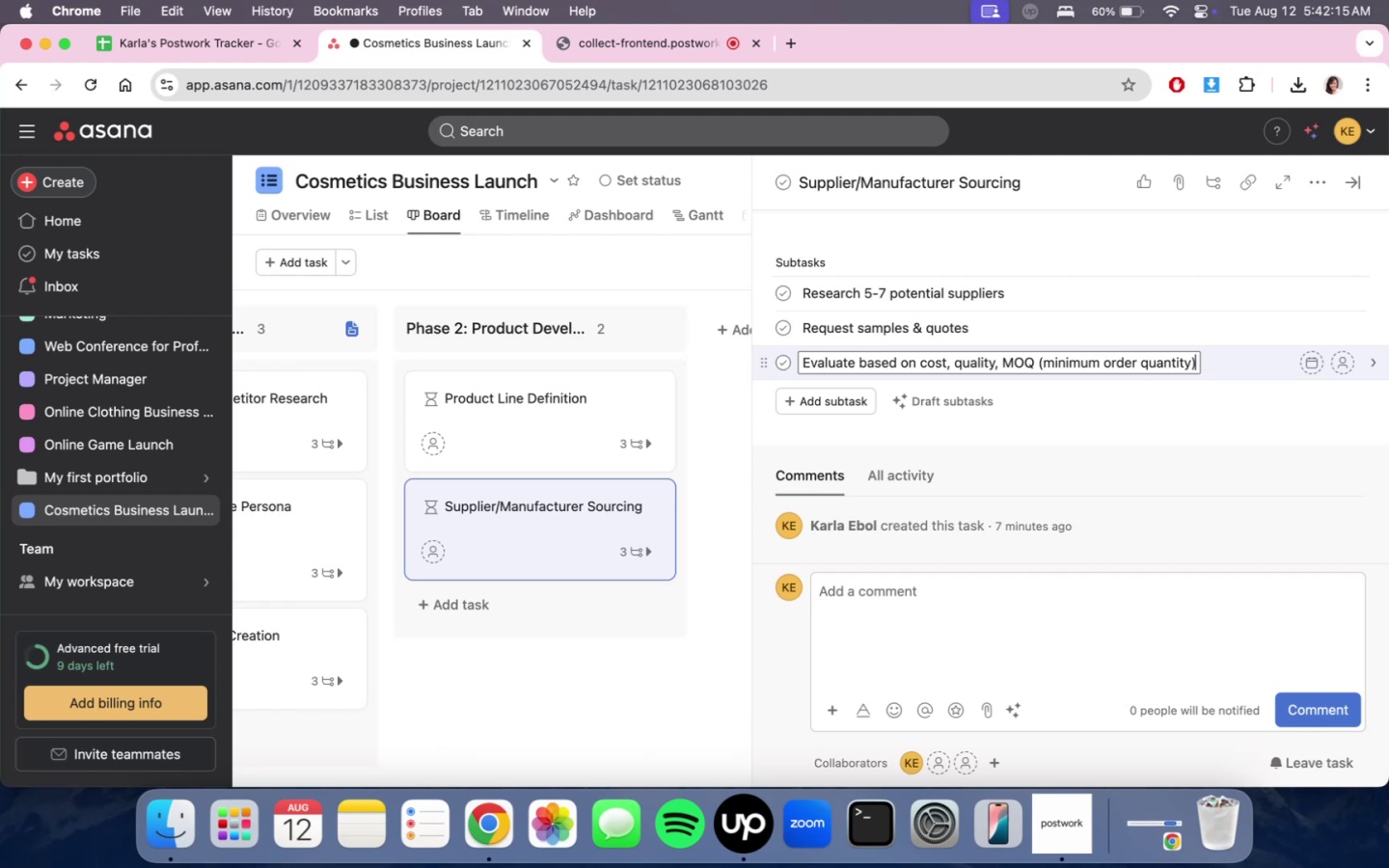 
wait(8.59)
 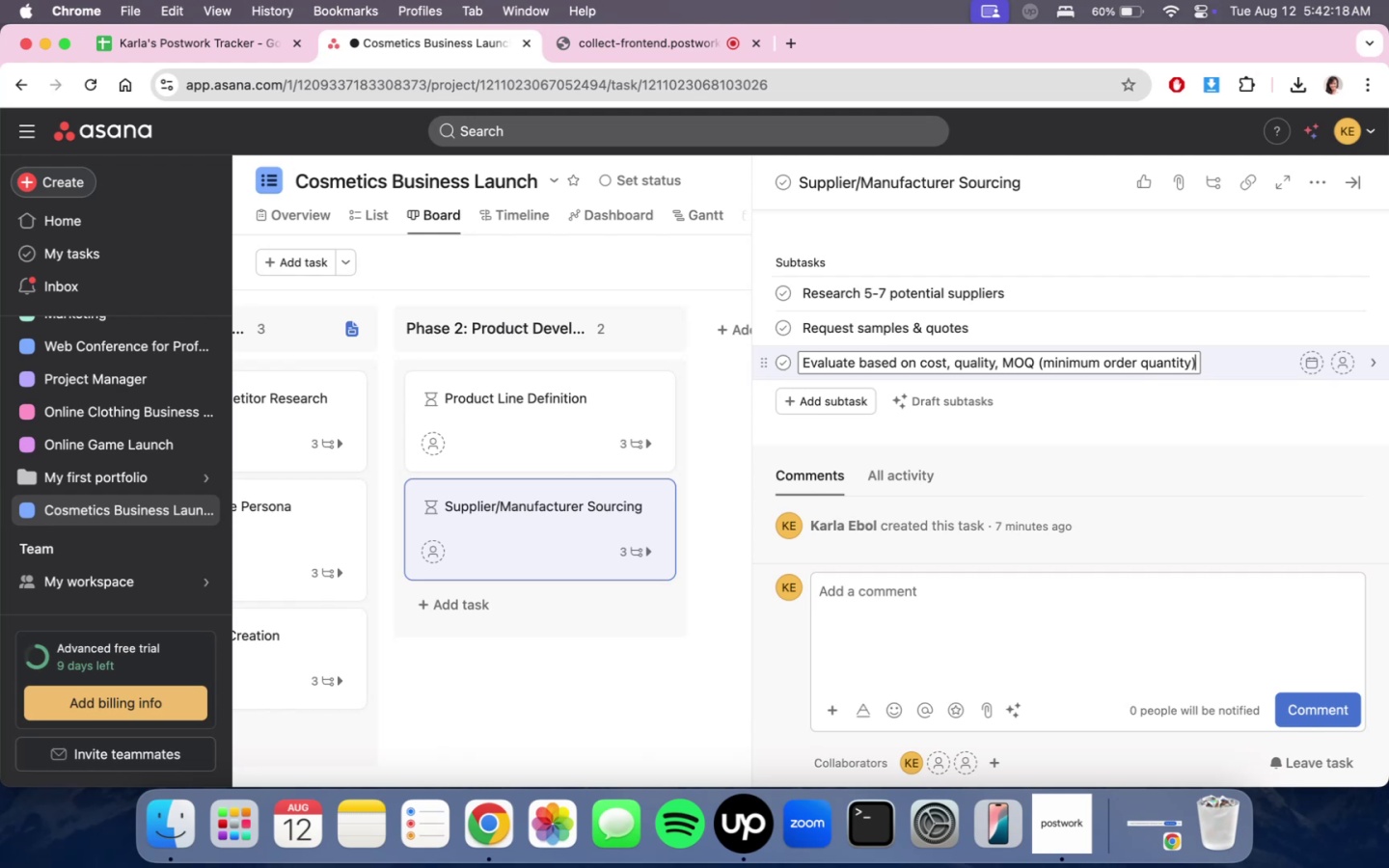 
scroll: coordinate [1260, 377], scroll_direction: up, amount: 11.0
 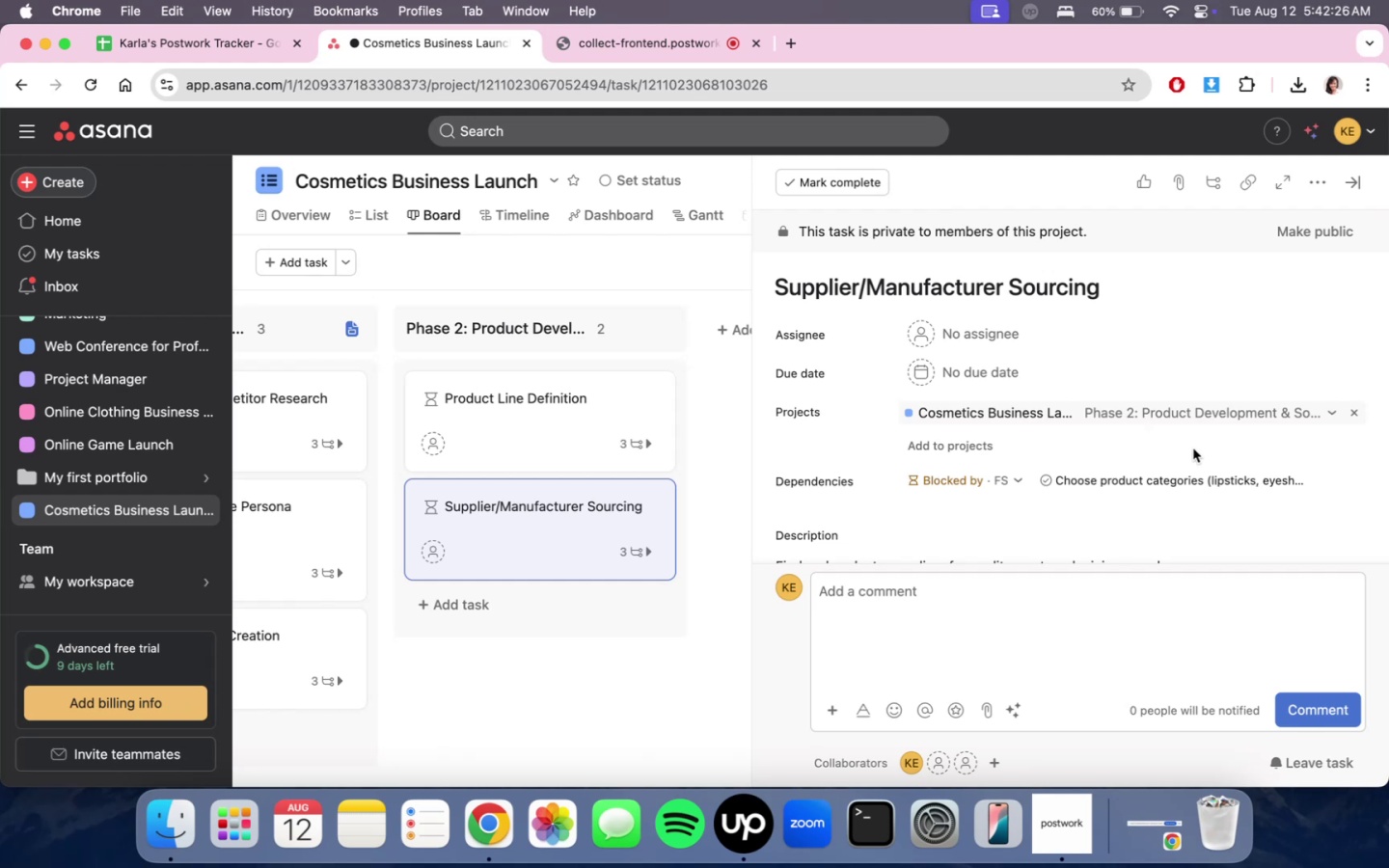 
scroll: coordinate [1187, 437], scroll_direction: down, amount: 11.0
 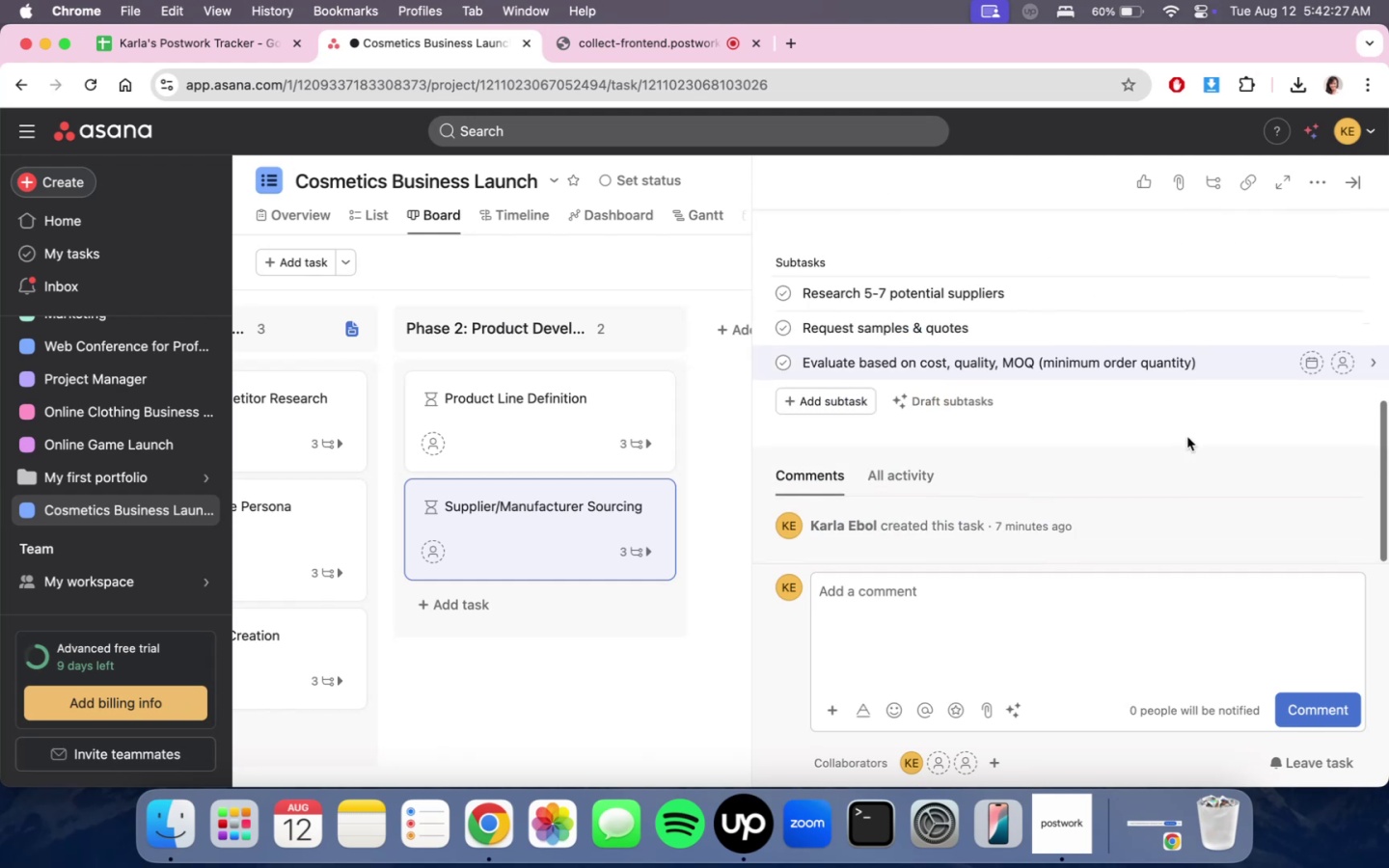 
scroll: coordinate [1156, 438], scroll_direction: up, amount: 6.0
 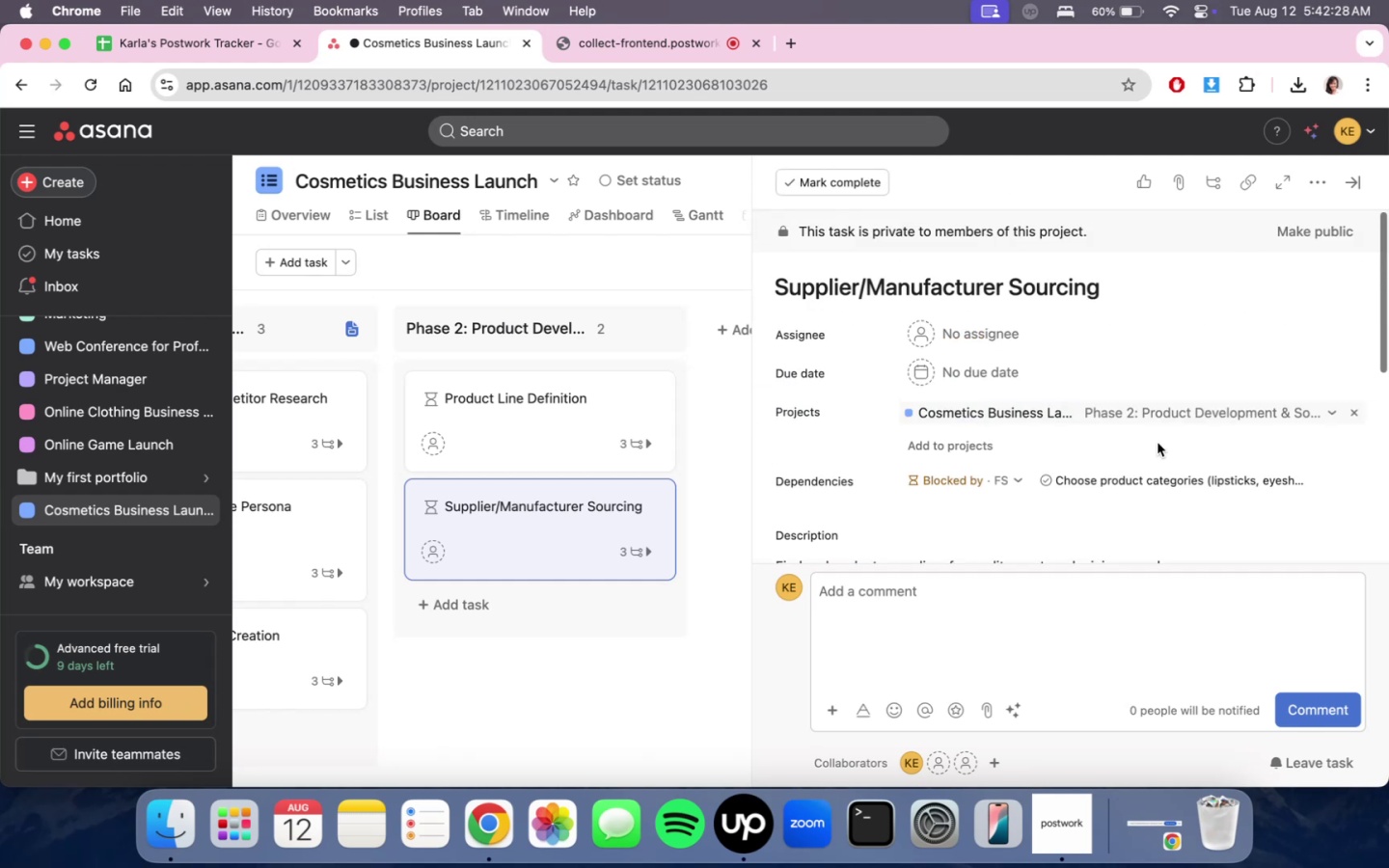 
scroll: coordinate [1144, 398], scroll_direction: down, amount: 4.0
 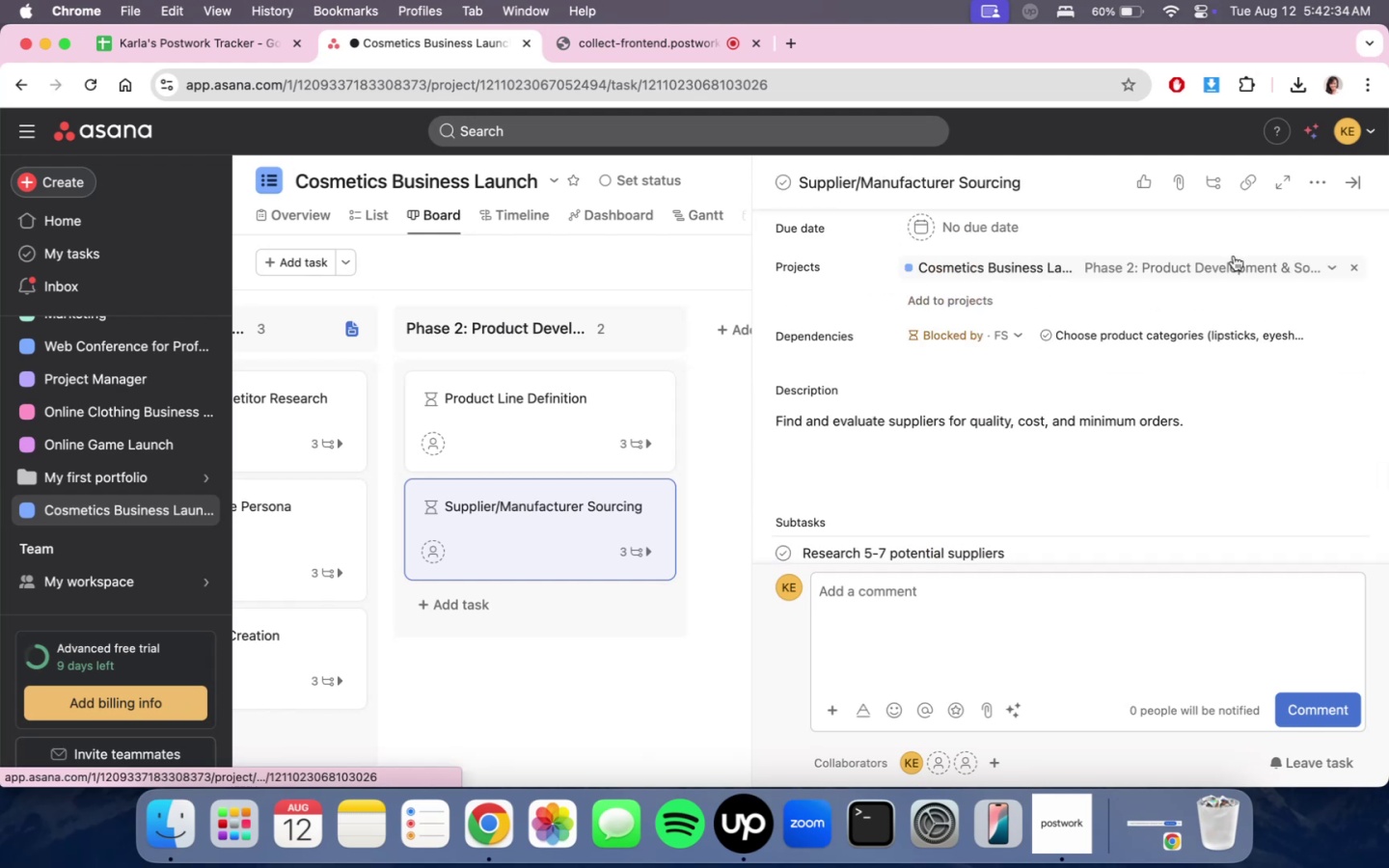 
wait(6.27)
 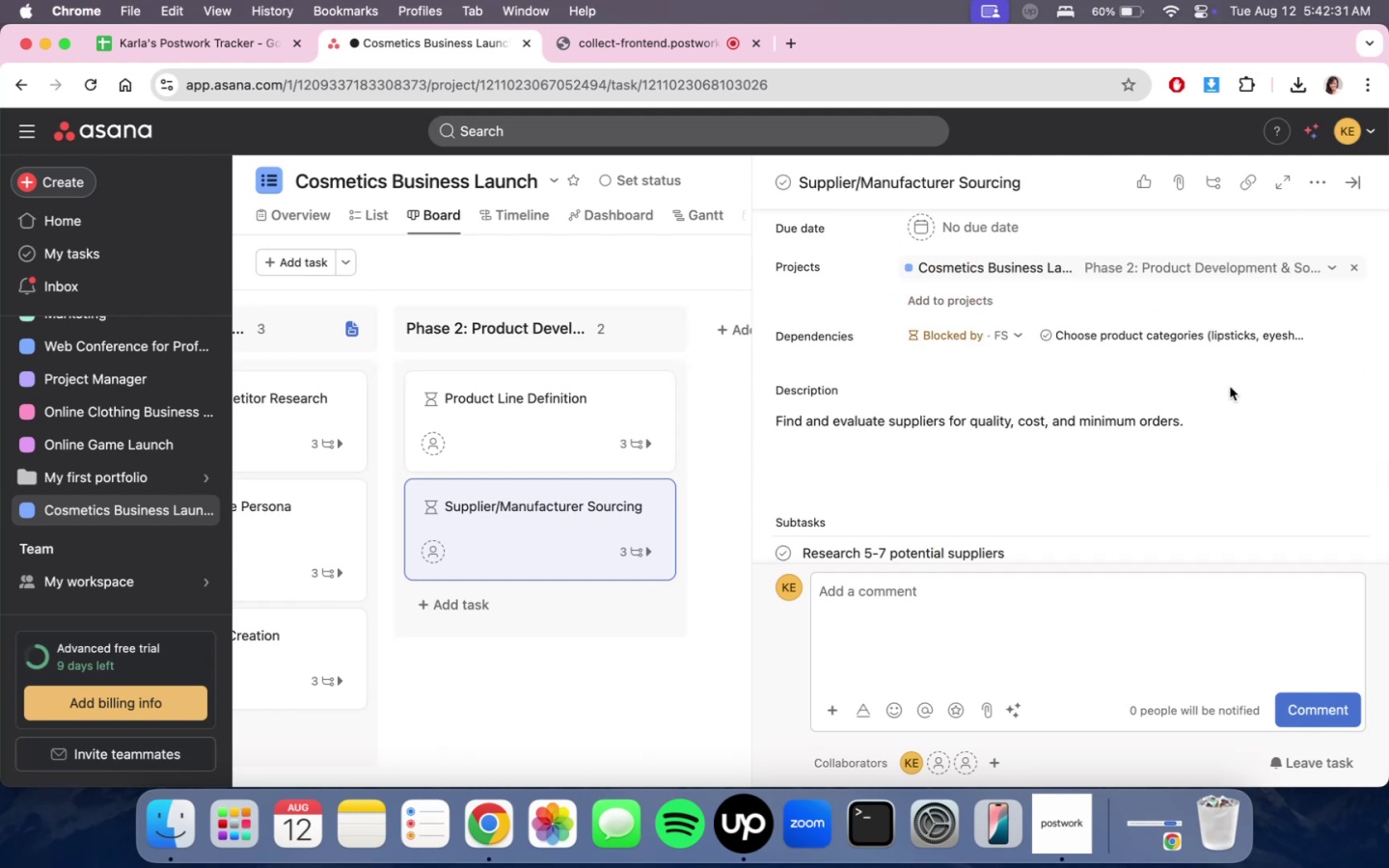 
scroll: coordinate [1193, 356], scroll_direction: down, amount: 18.0
 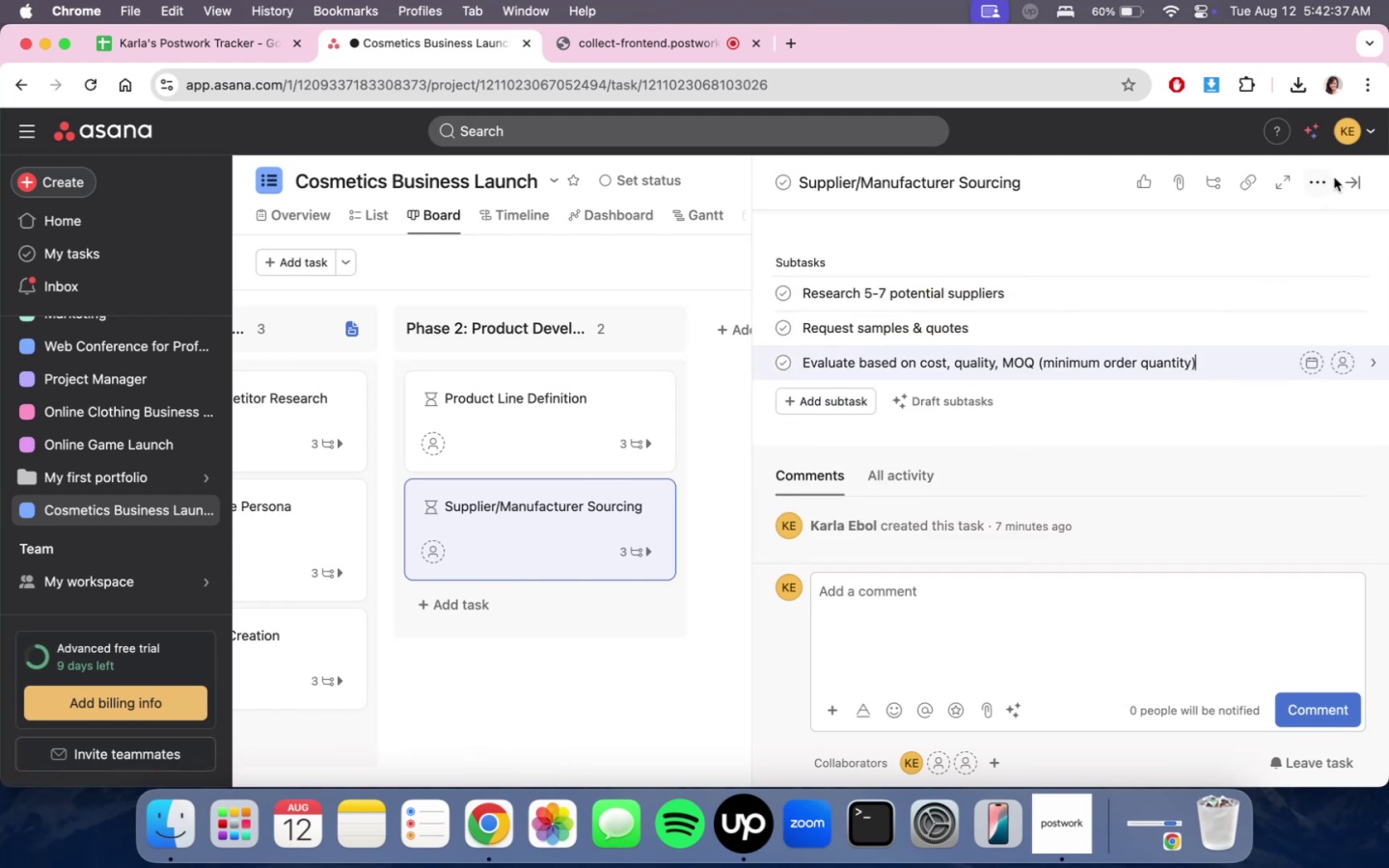 
left_click([1346, 175])
 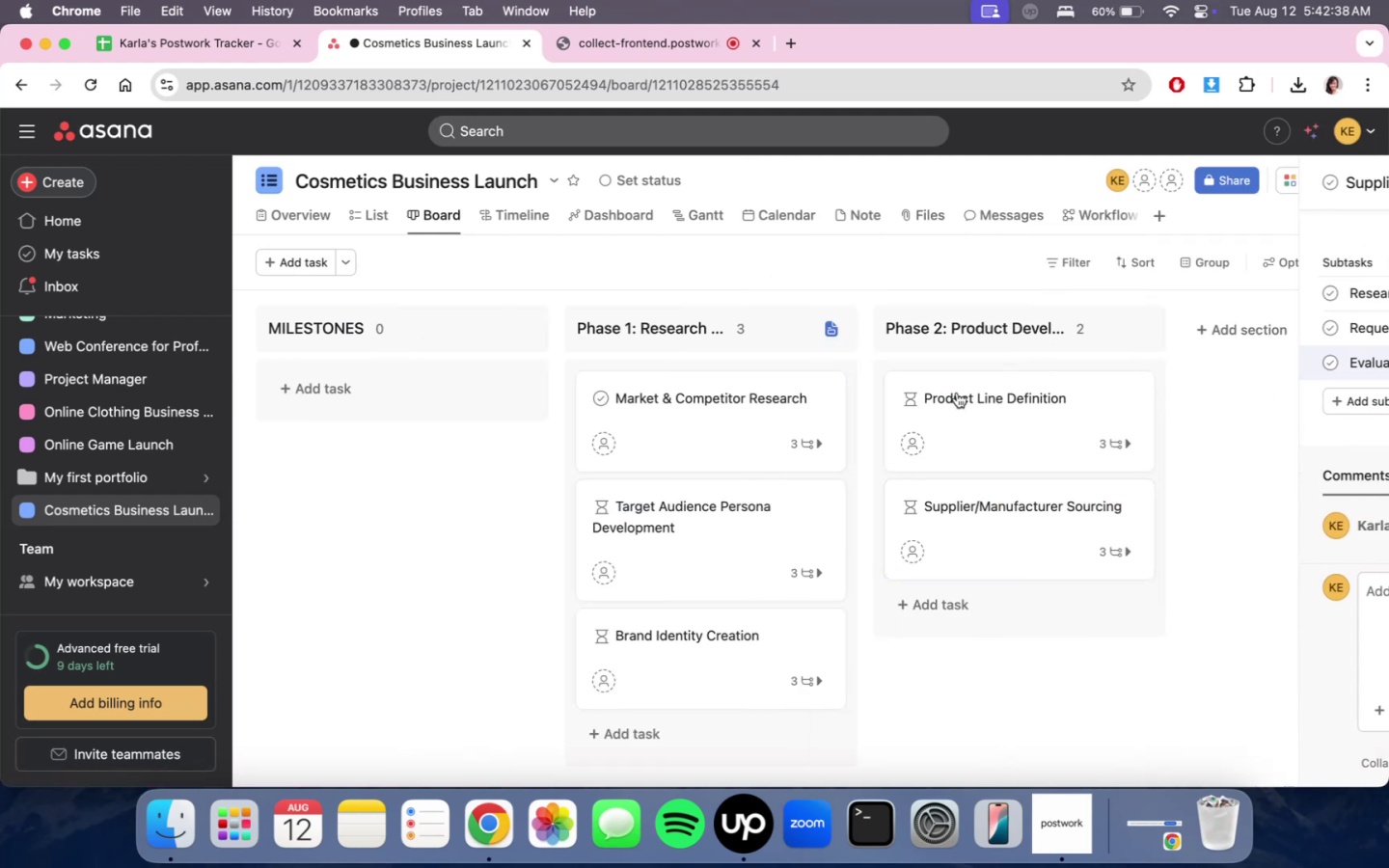 
scroll: coordinate [912, 583], scroll_direction: down, amount: 3.0
 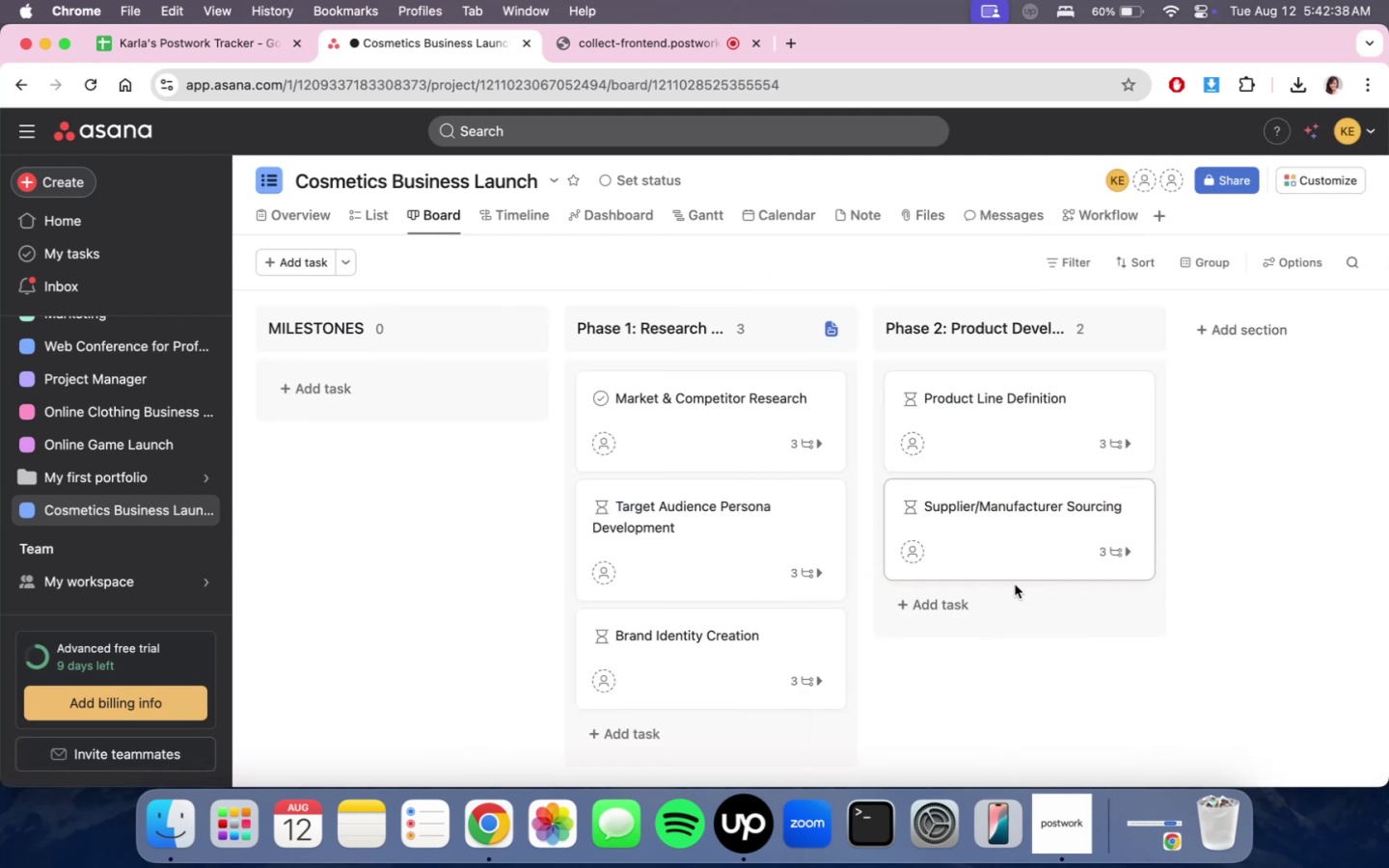 
left_click([939, 604])
 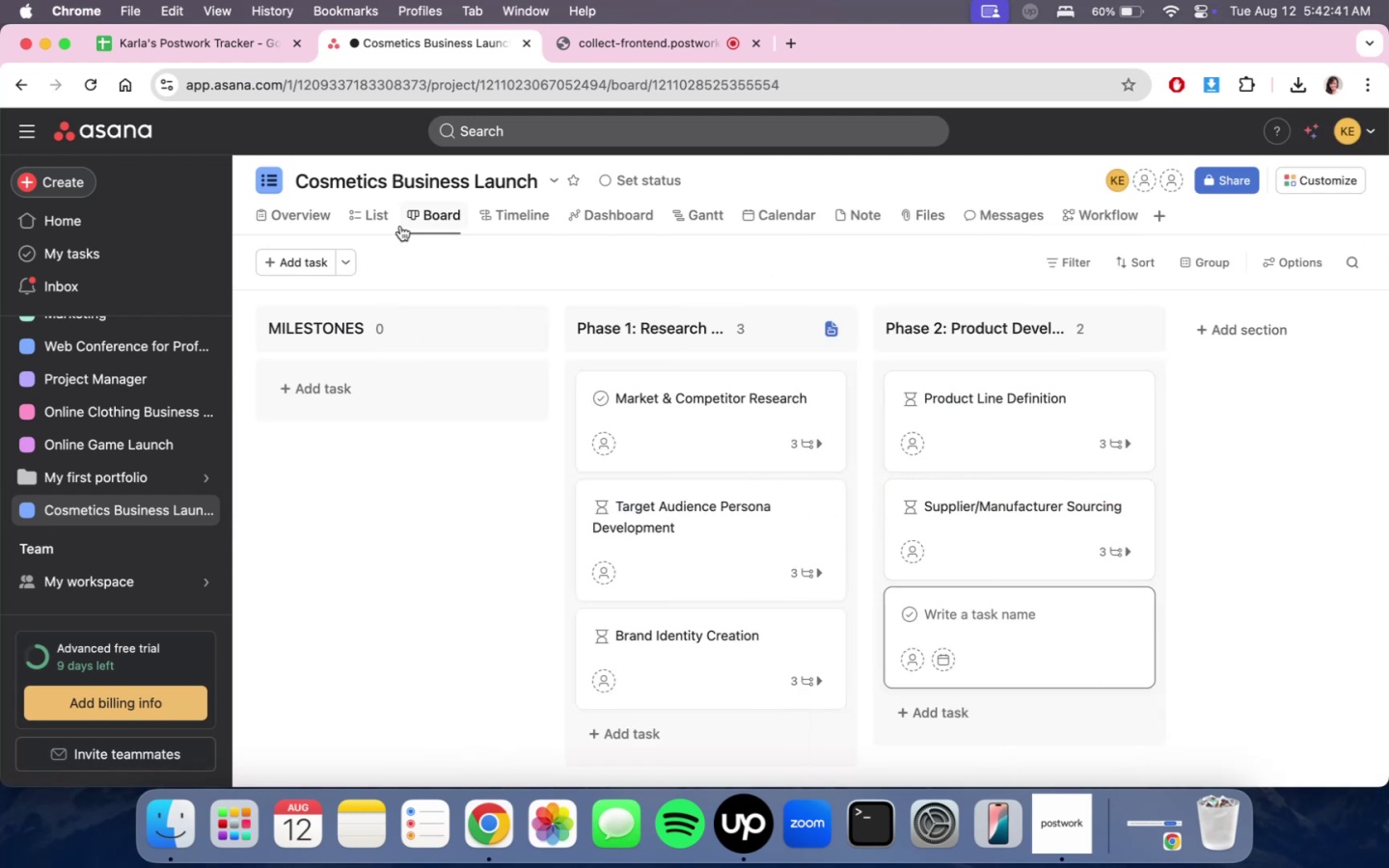 
scroll: coordinate [915, 607], scroll_direction: down, amount: 5.0
 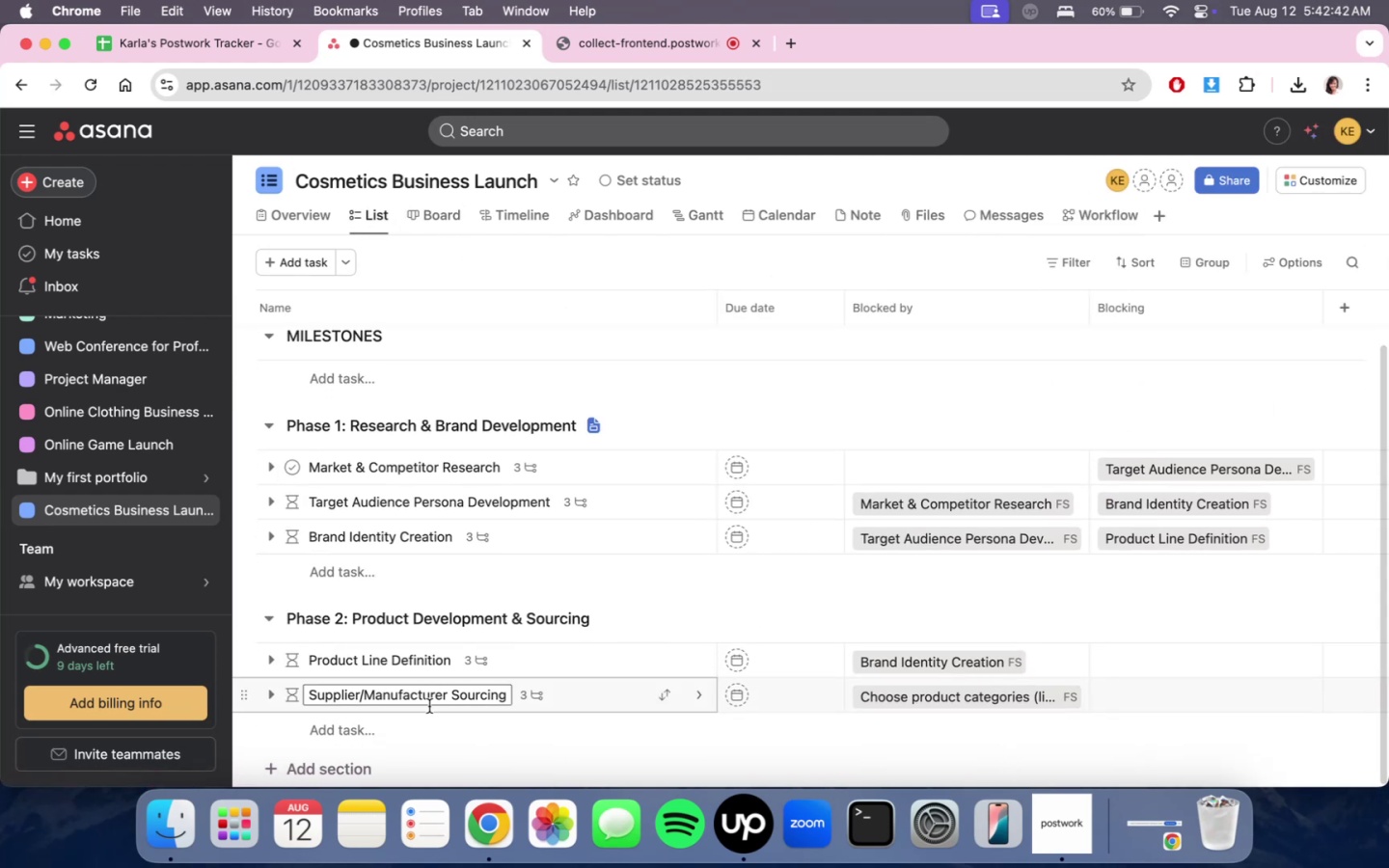 
left_click([347, 727])
 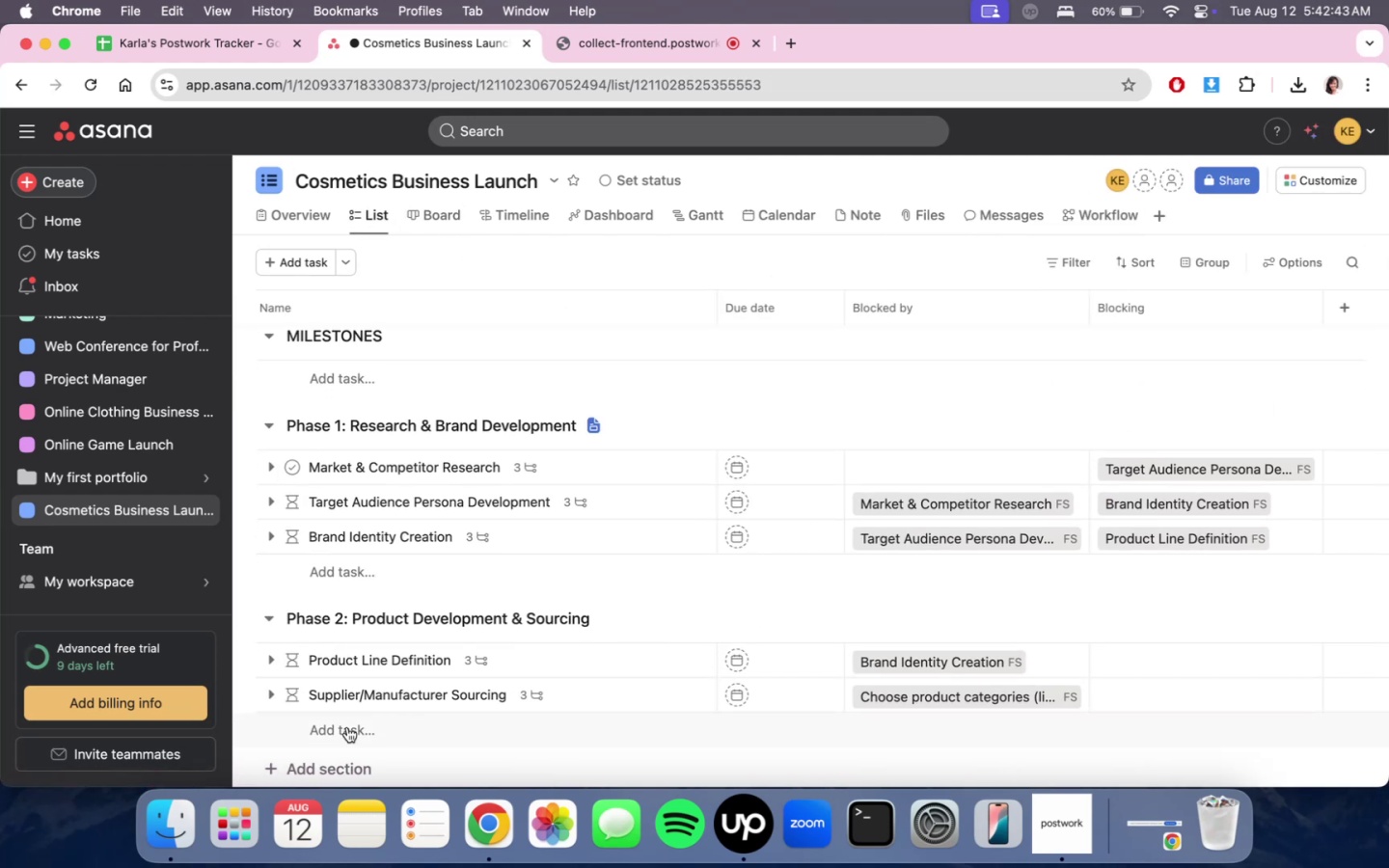 
mouse_move([553, 701])
 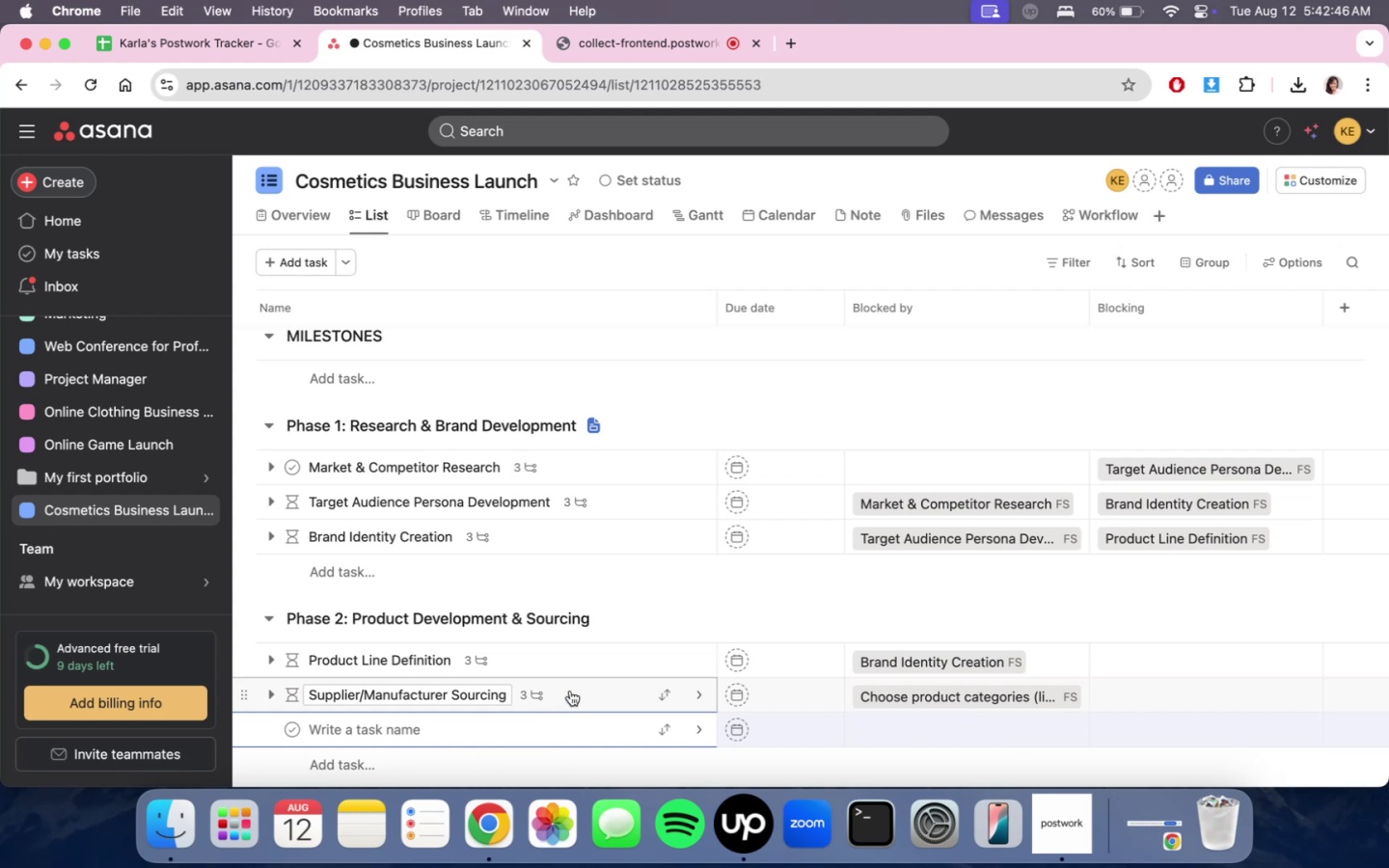 
type(Product Tes)
 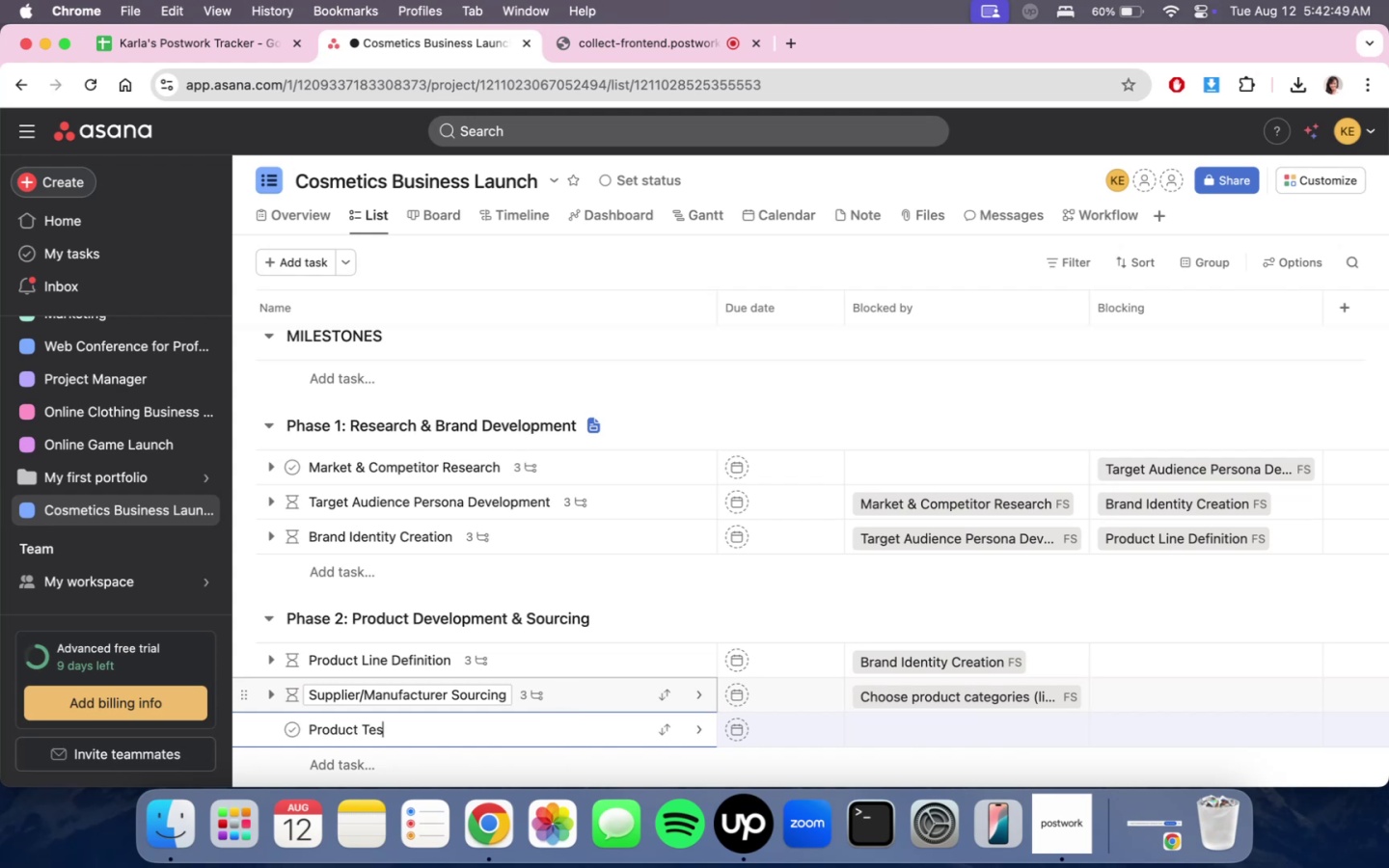 
wait(9.89)
 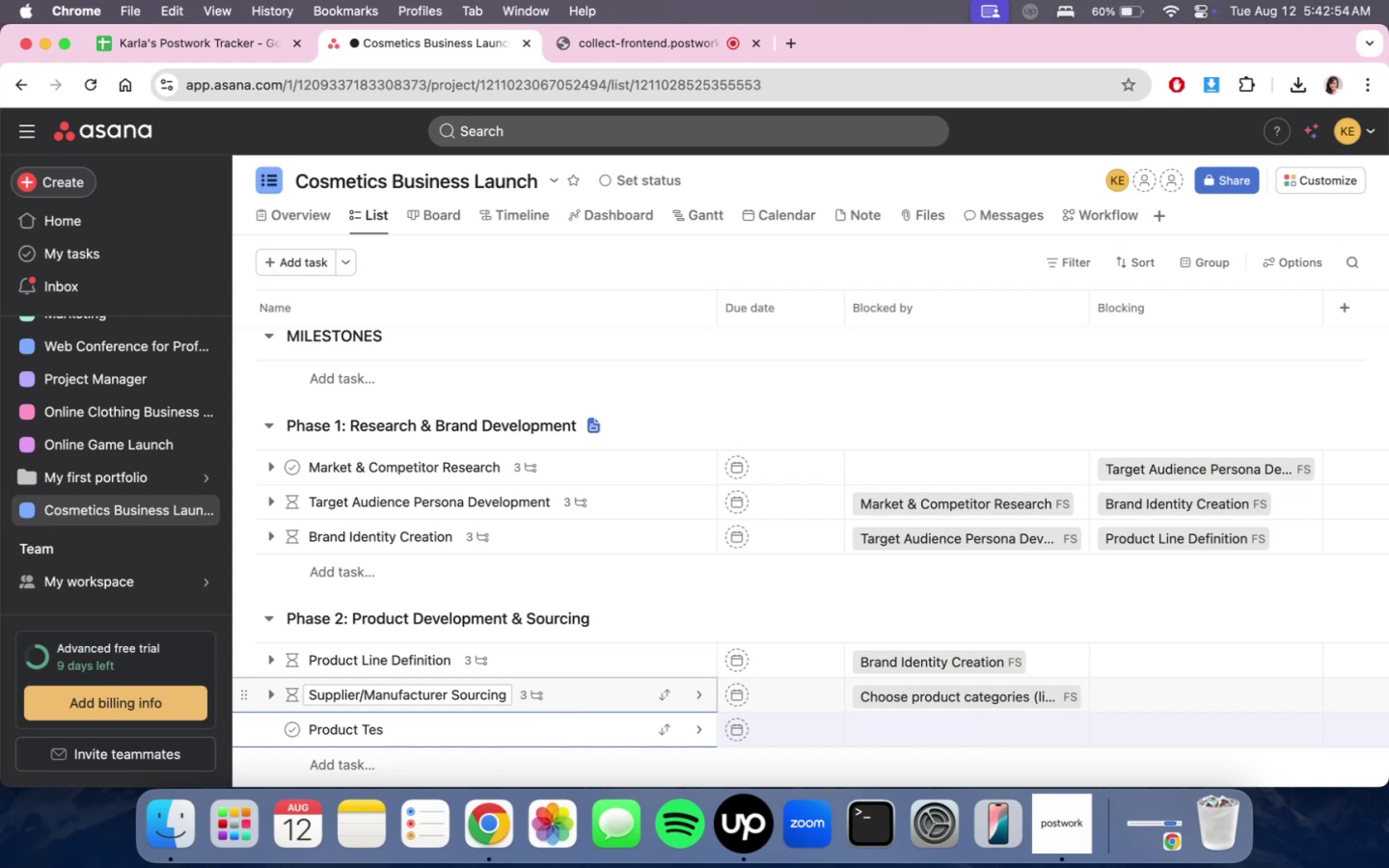 
type(ting & Quality Check )
 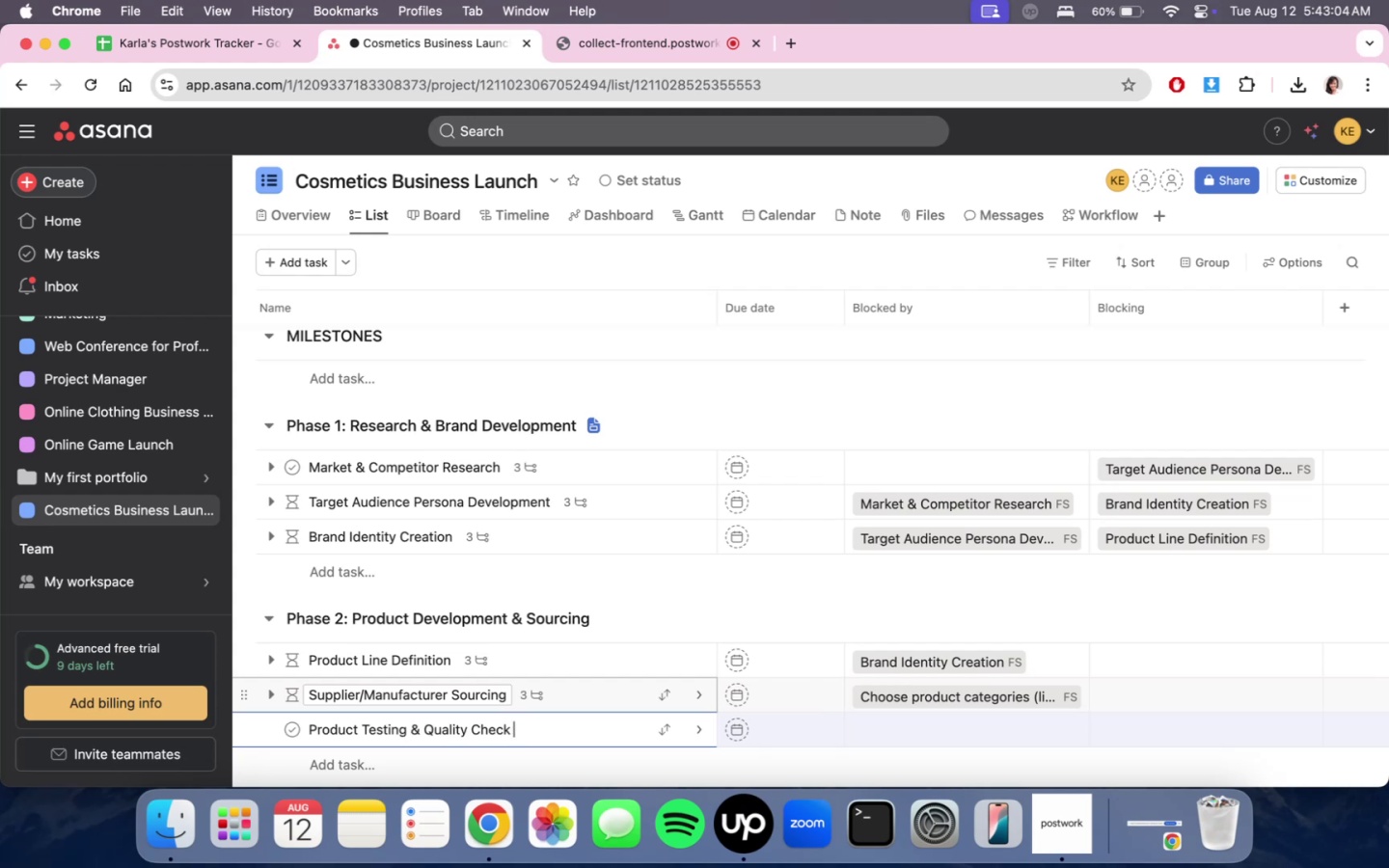 
wait(9.22)
 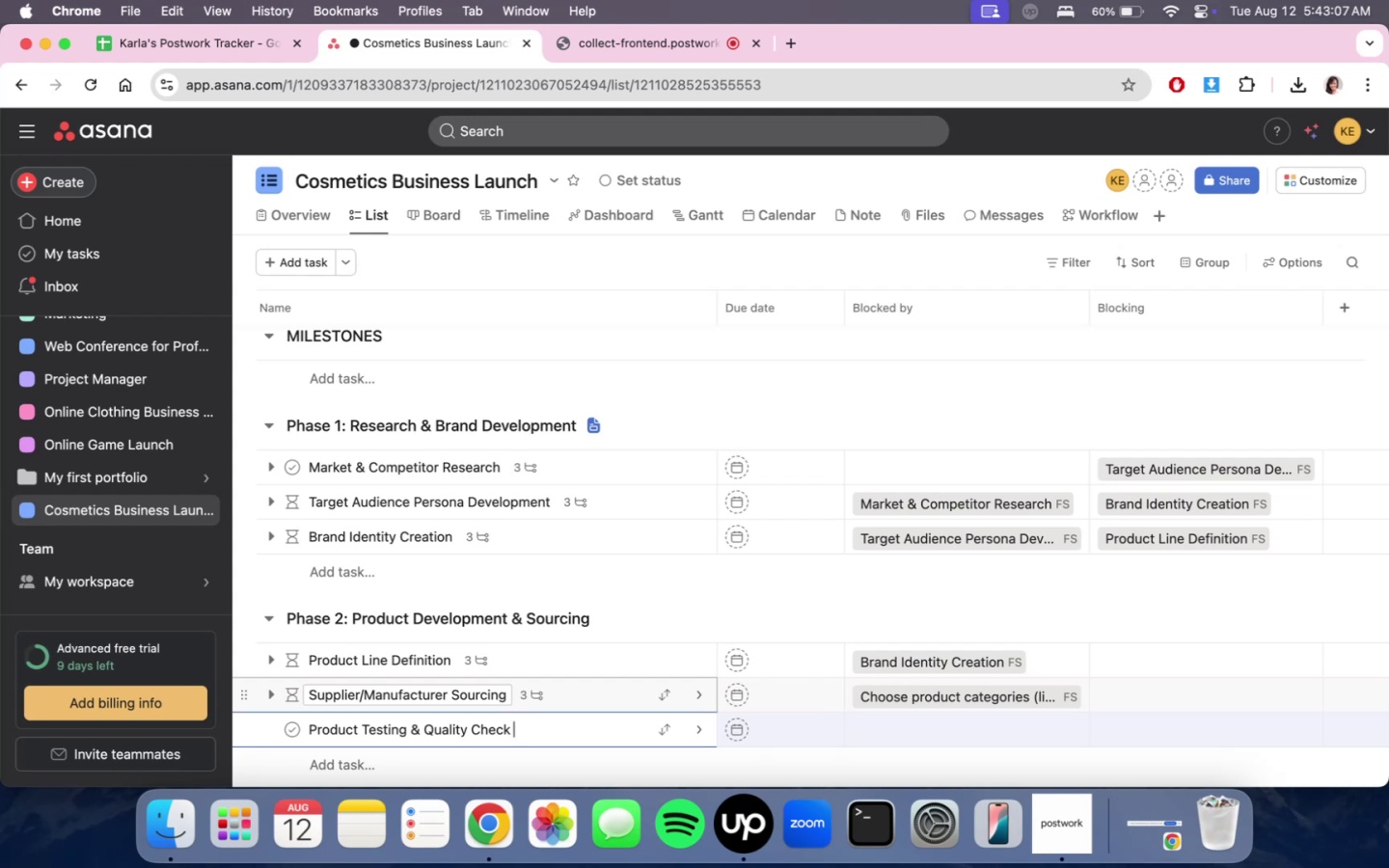 
left_click([604, 727])
 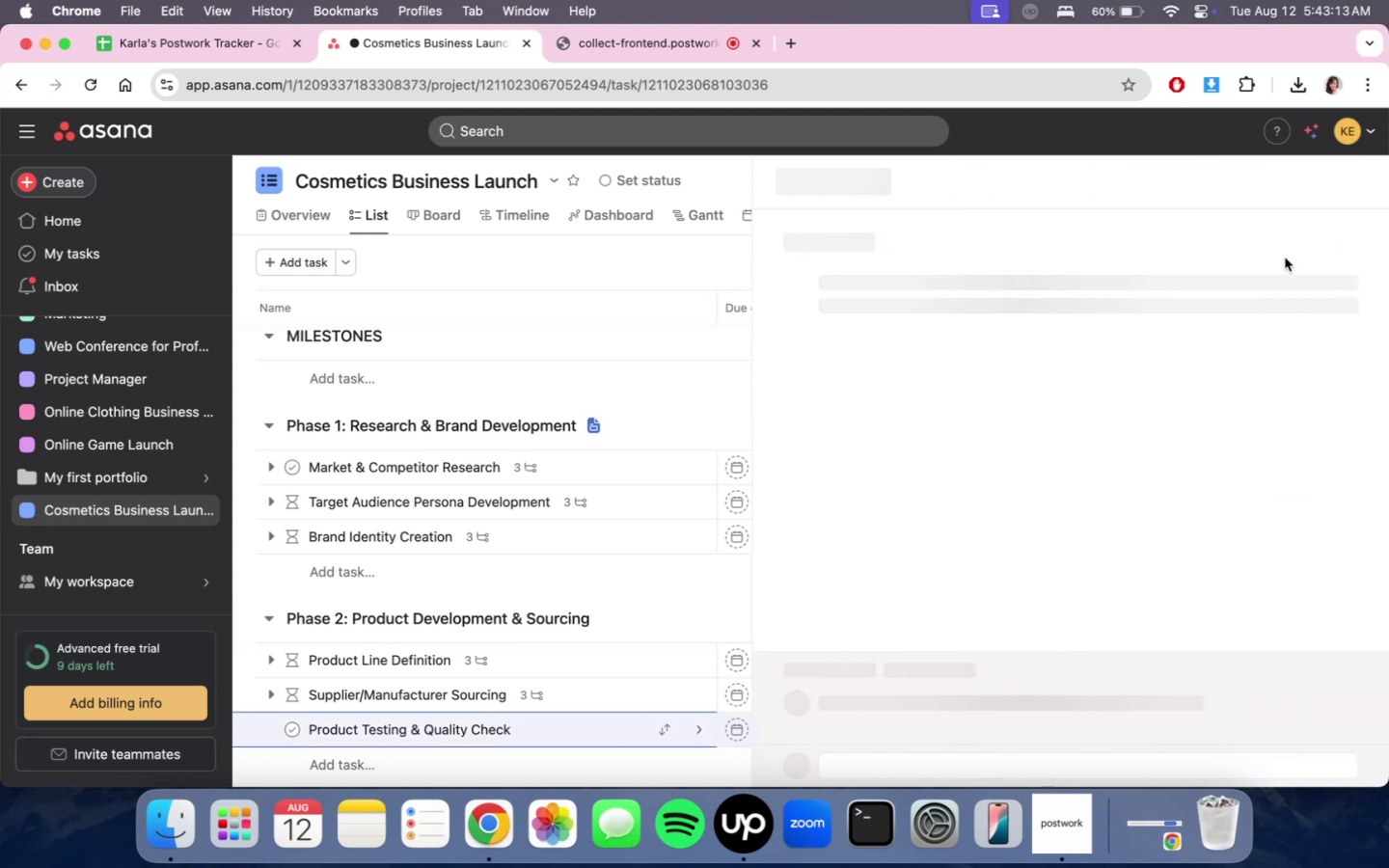 
scroll: coordinate [1136, 523], scroll_direction: down, amount: 11.0
 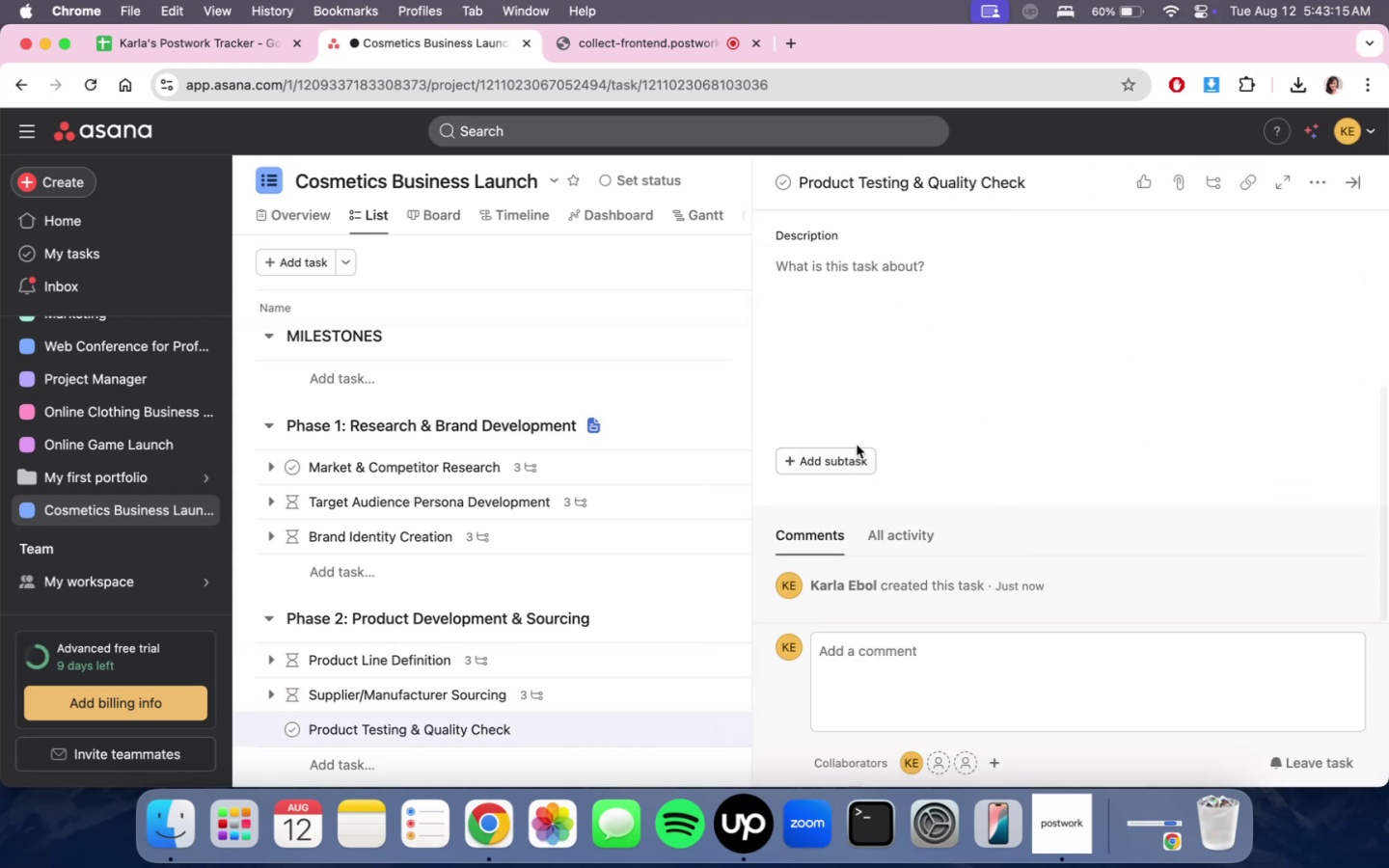 
double_click([857, 458])
 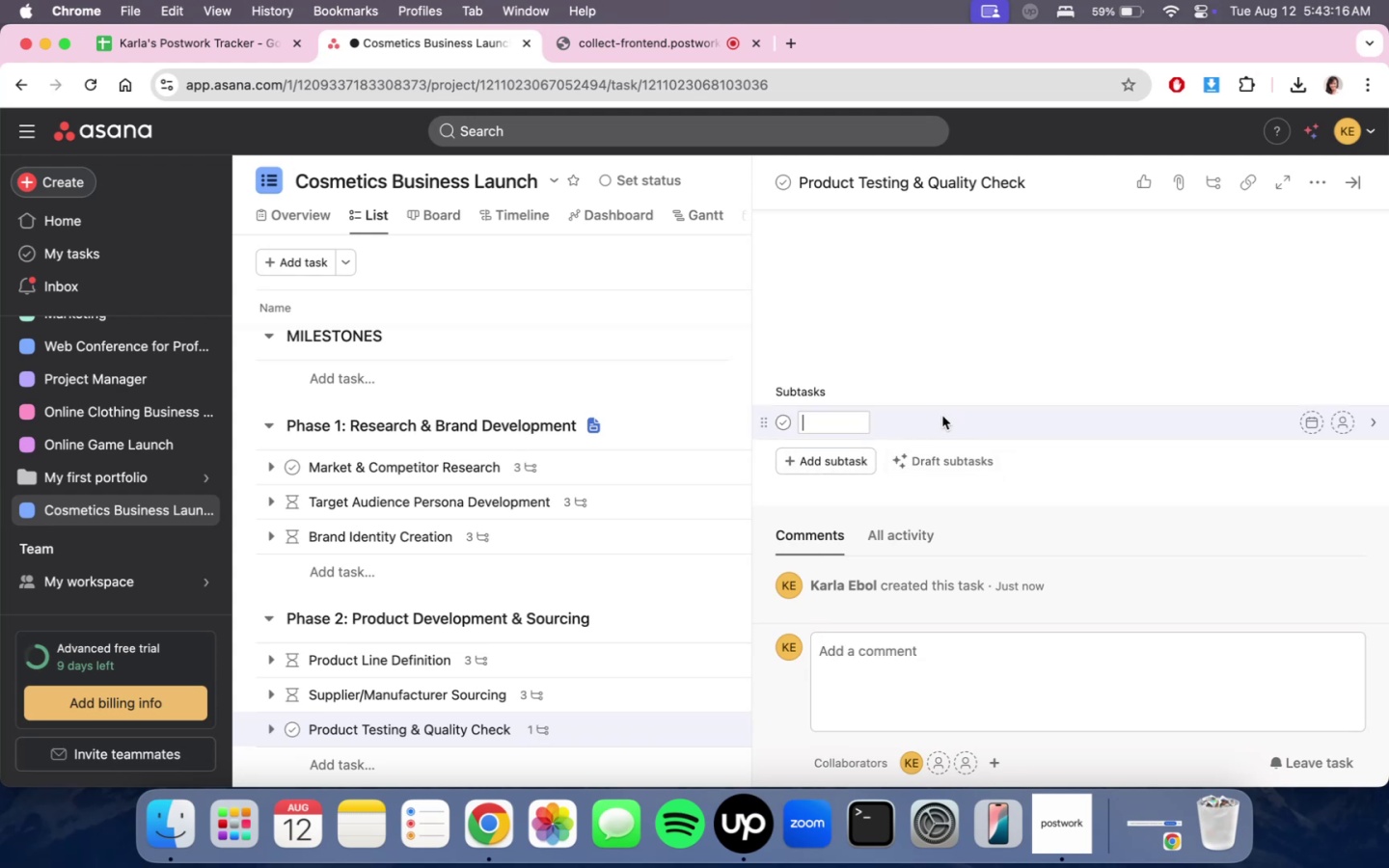 
type(test )
key(Backspace)
key(Backspace)
key(Backspace)
key(Backspace)
key(Backspace)
key(Backspace)
type(Tst)
 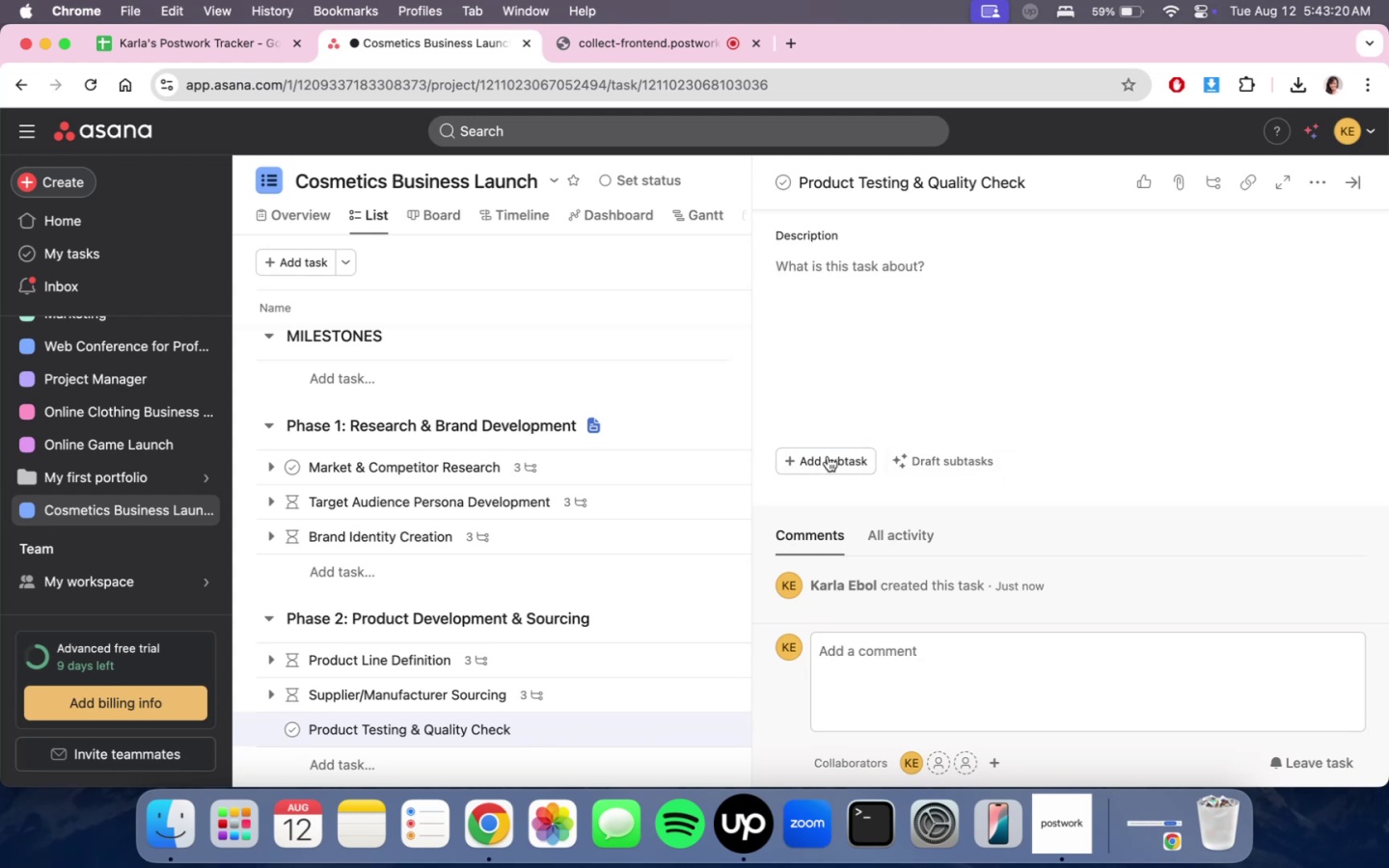 
left_click([831, 450])
 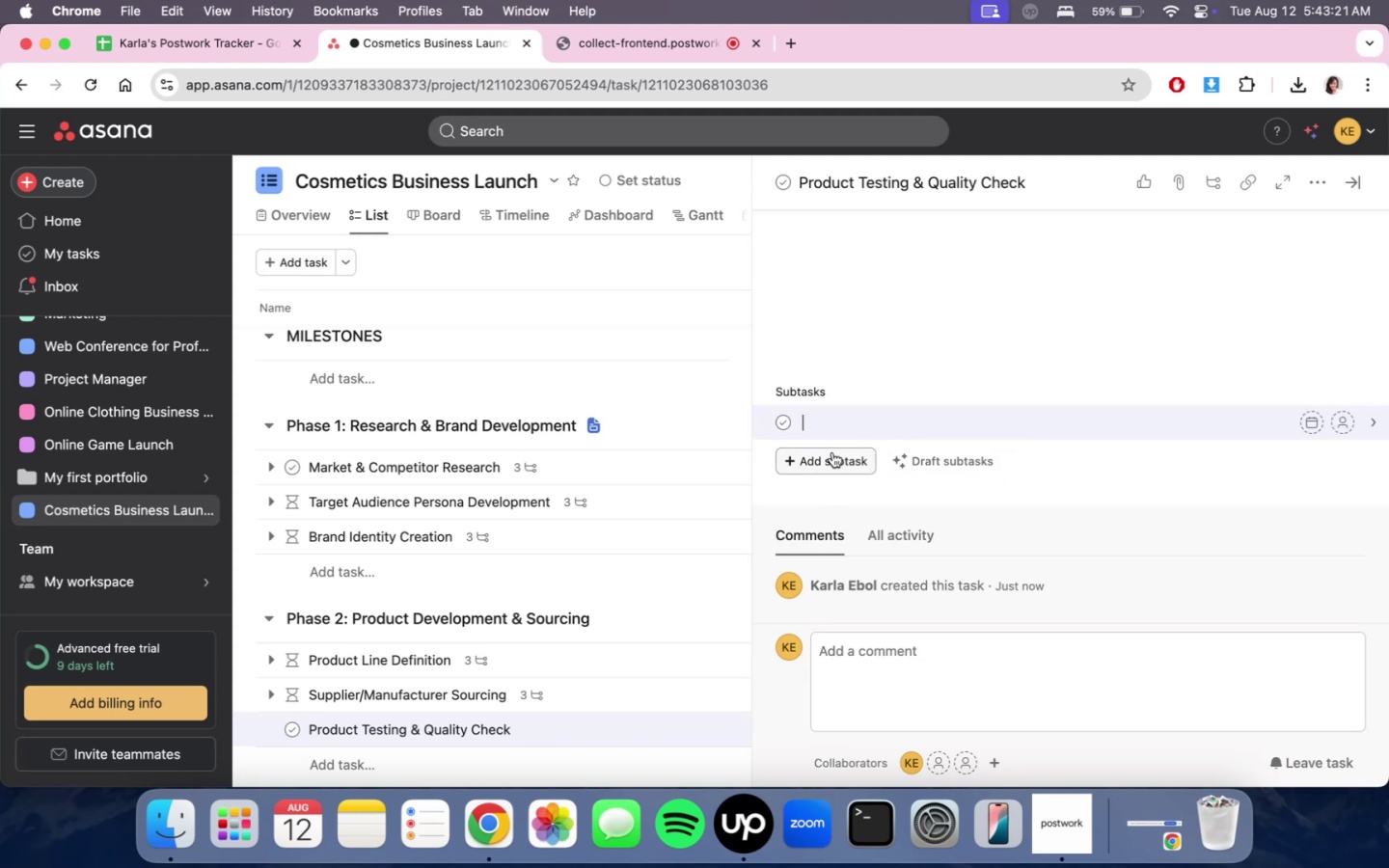 
type(Test for durability, pigmentation, wear time)
 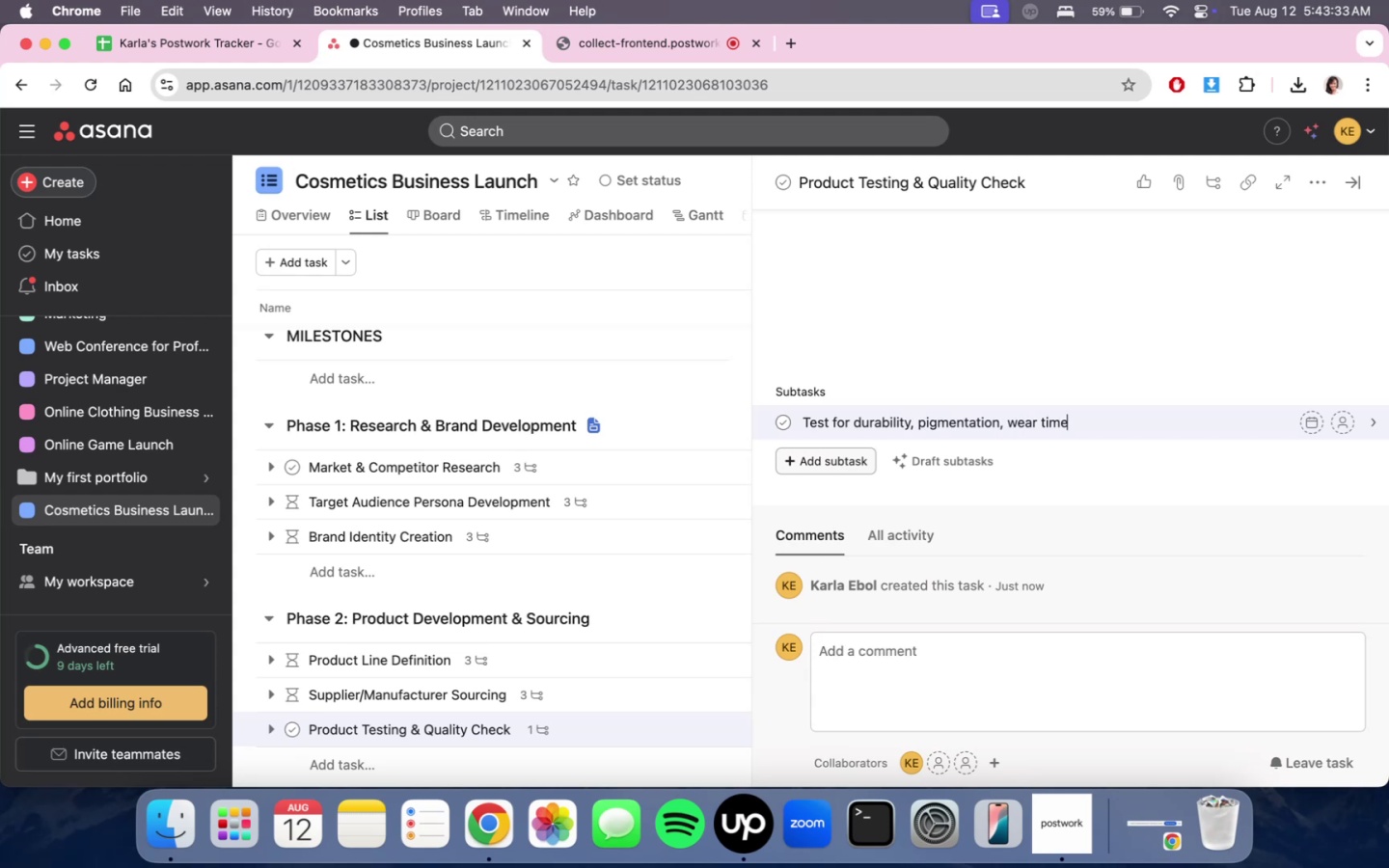 
key(Enter)
 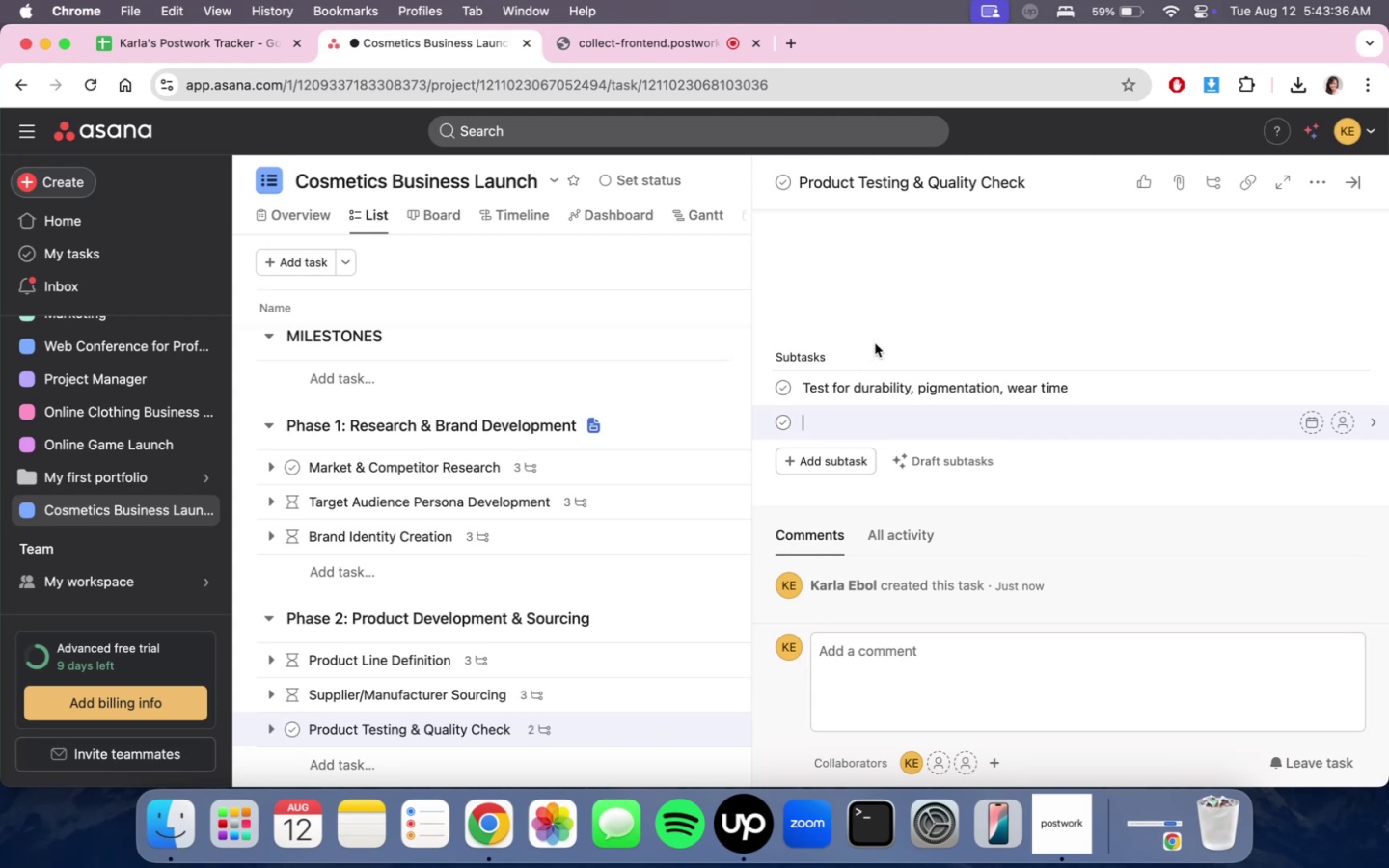 
type(COnd)
key(Backspace)
key(Backspace)
key(Backspace)
type(onduct allergen patch tests)
 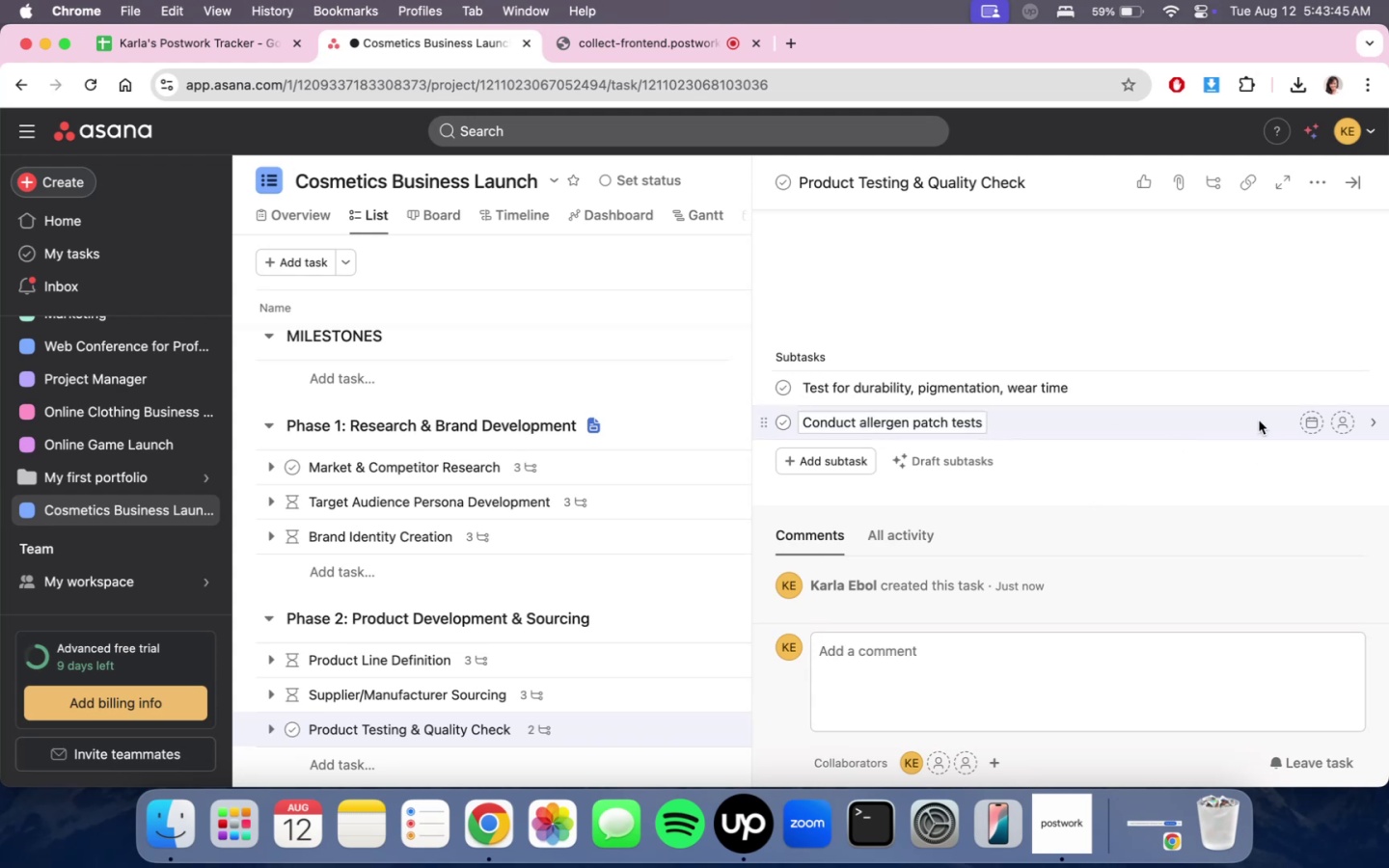 
key(Enter)
 